 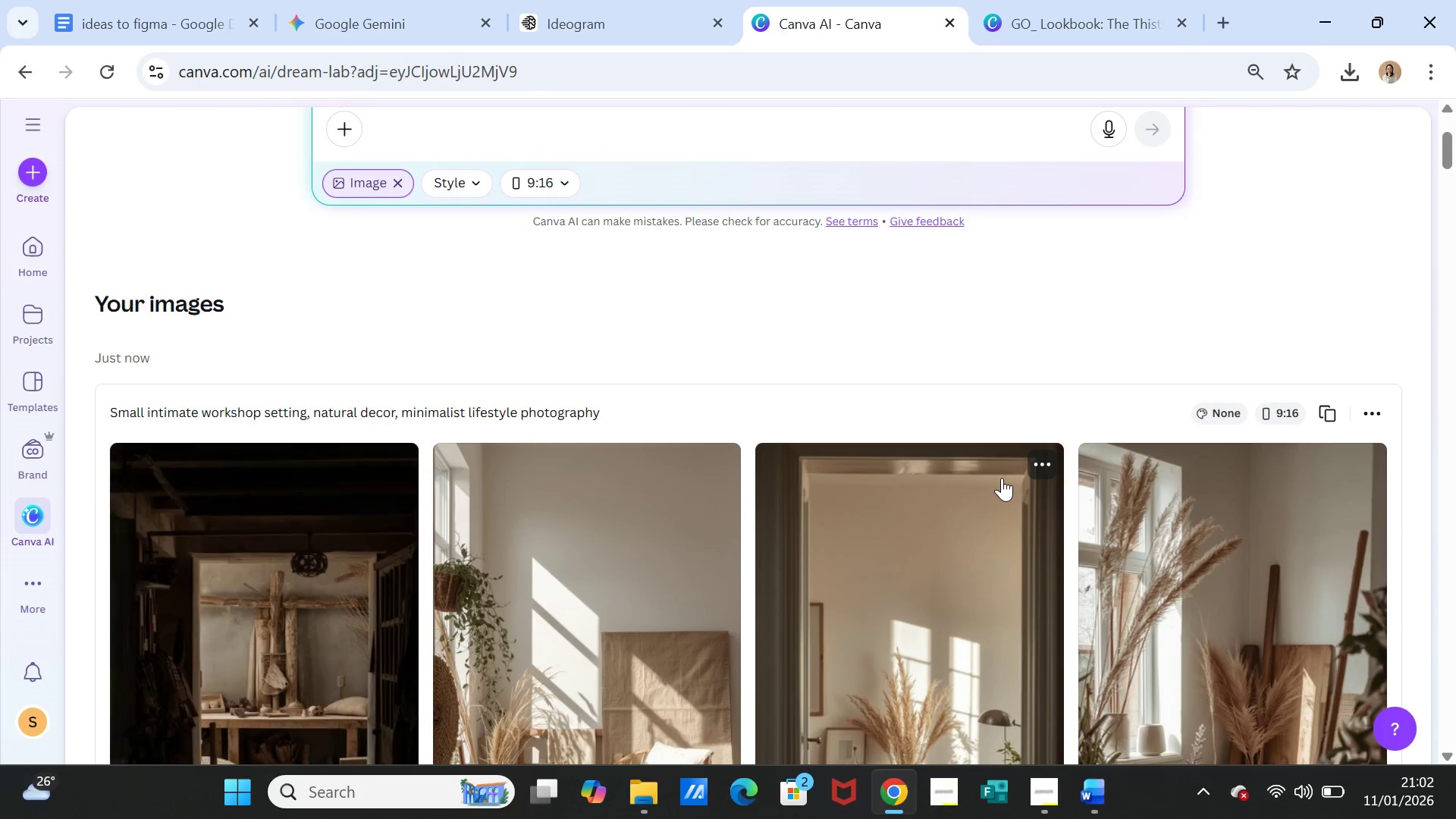 
scroll: coordinate [1002, 478], scroll_direction: down, amount: 2.0
 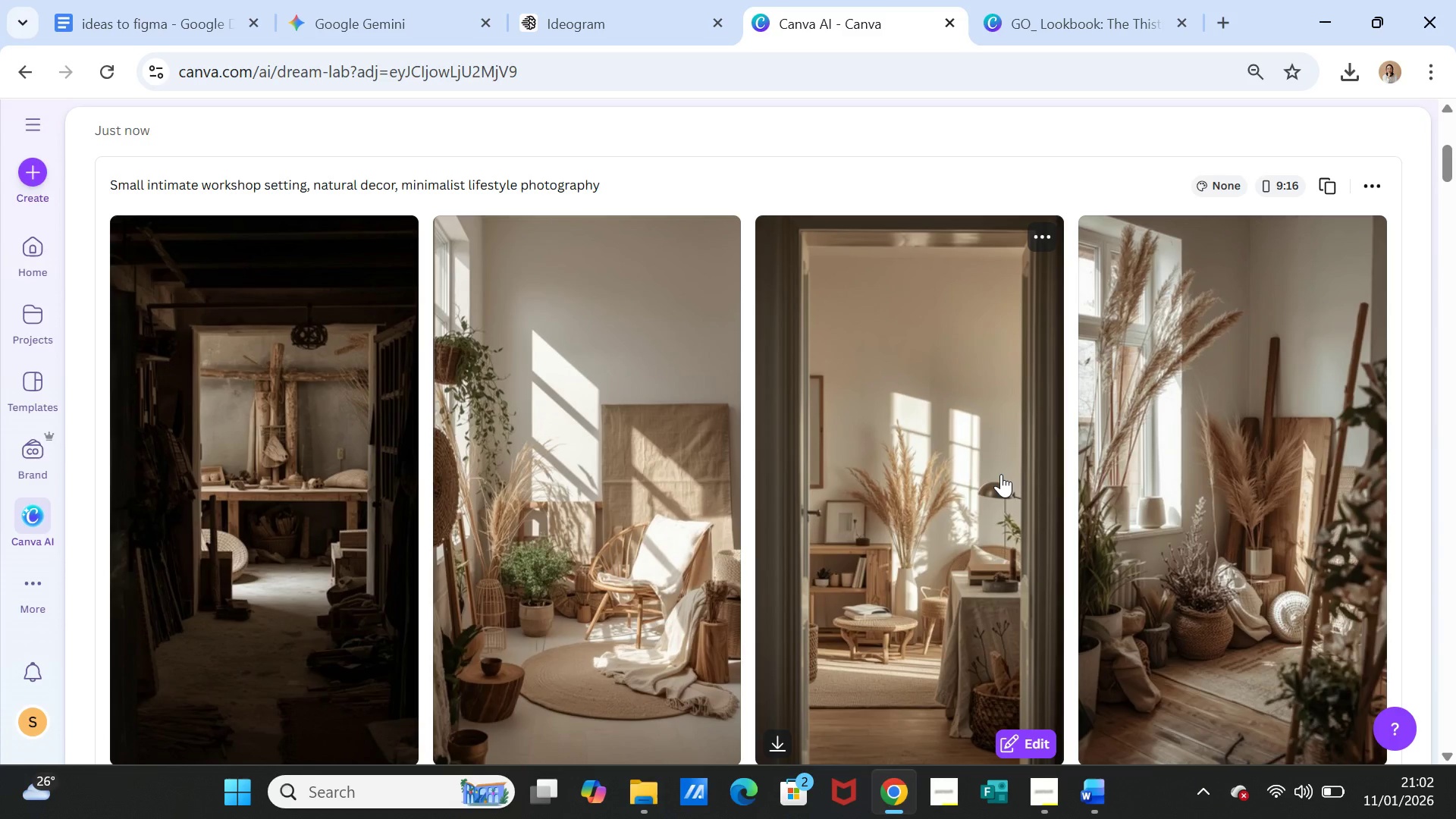 
scroll: coordinate [1001, 474], scroll_direction: up, amount: 4.0
 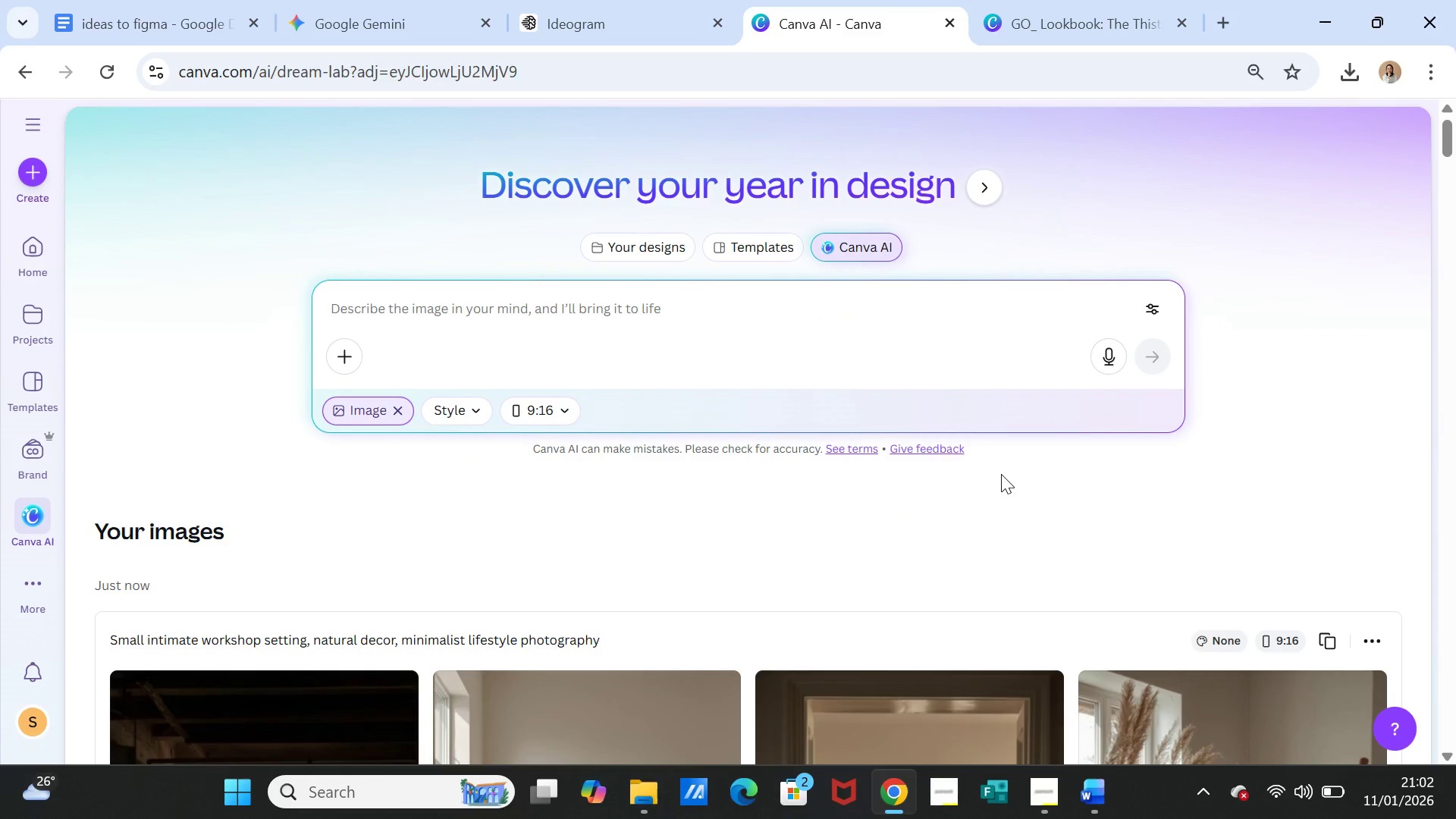 
scroll: coordinate [1001, 474], scroll_direction: down, amount: 4.0
 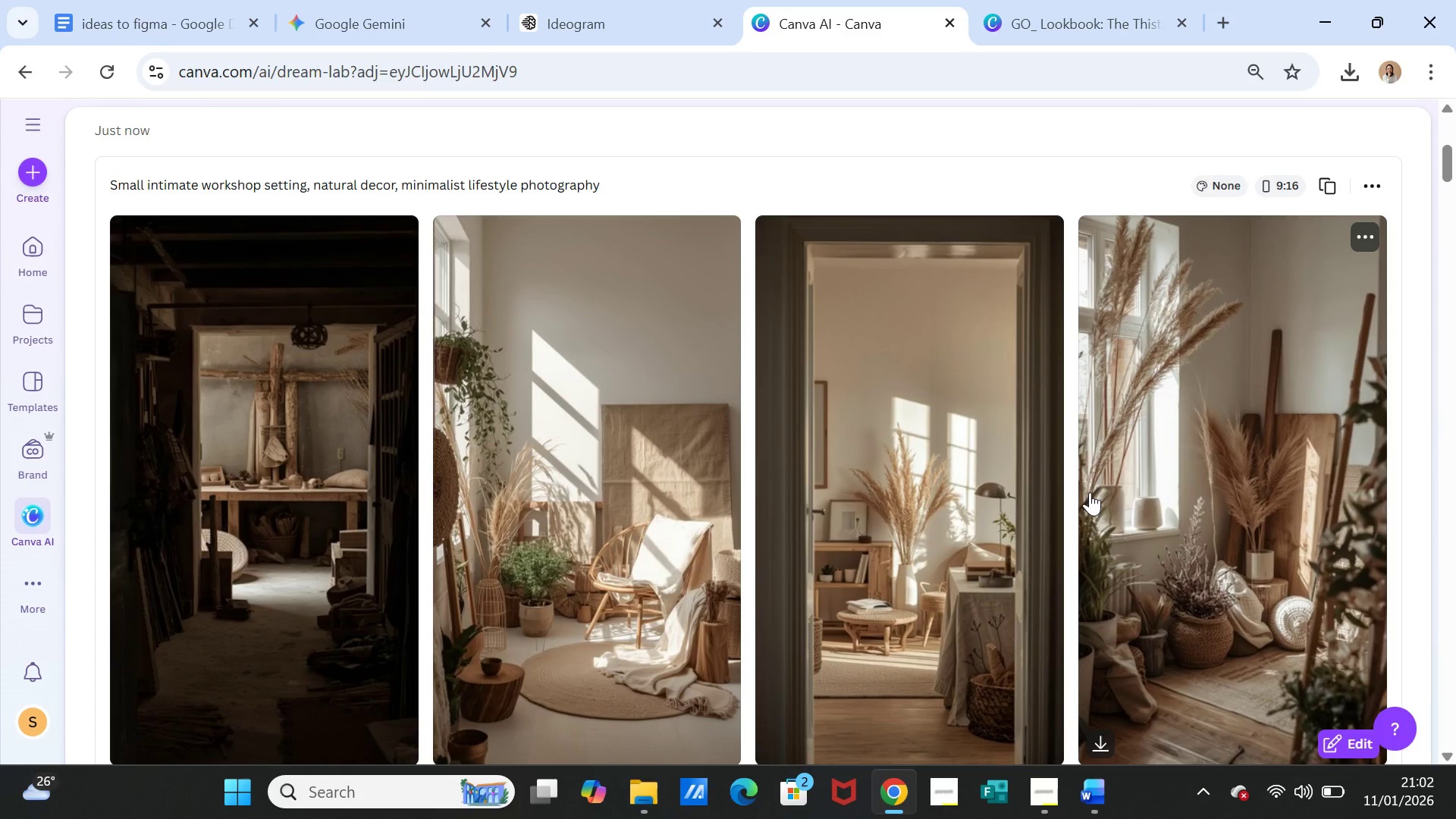 
wait(5.27)
 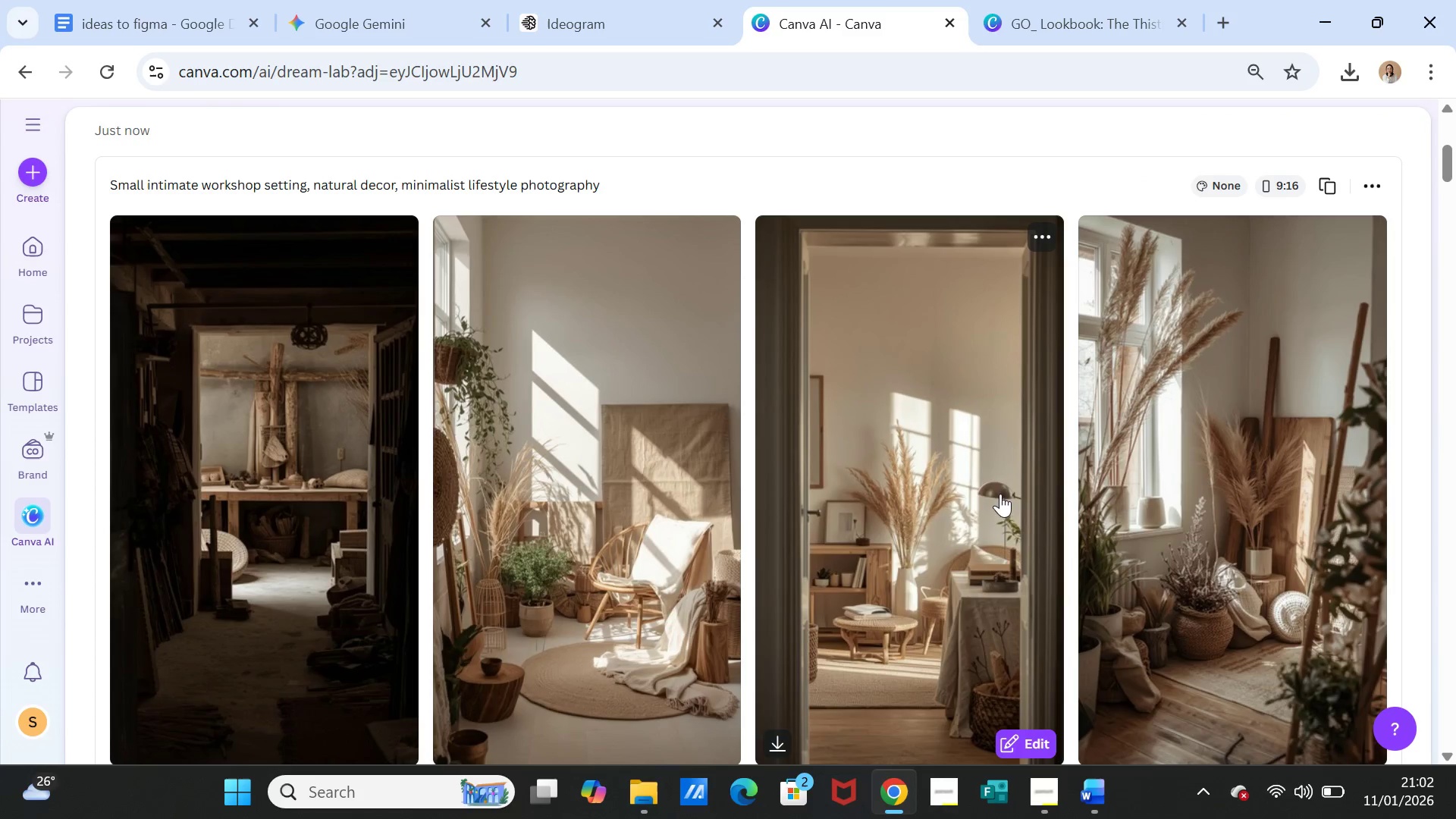 
left_click([588, 17])
 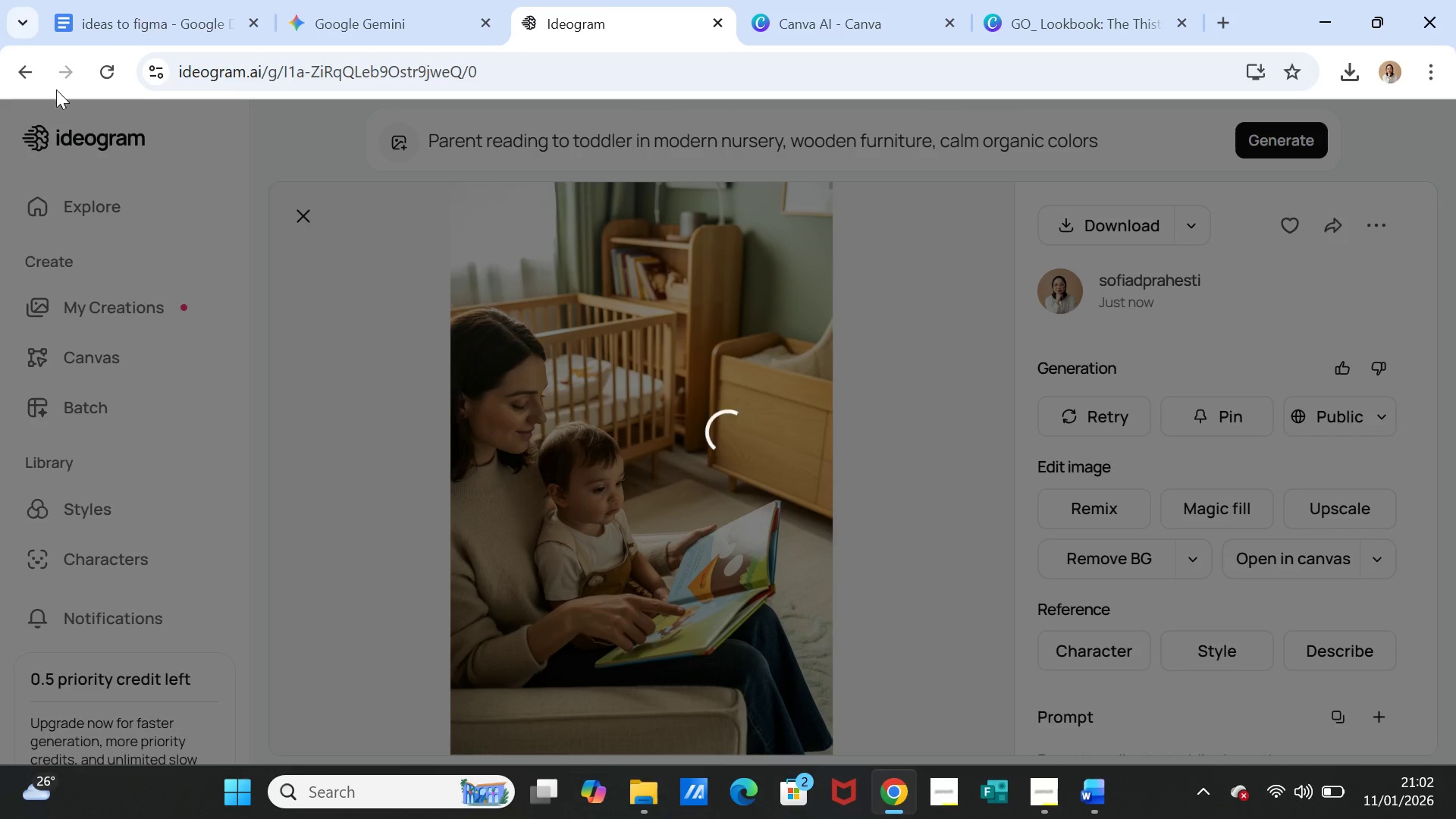 
left_click([106, 72])
 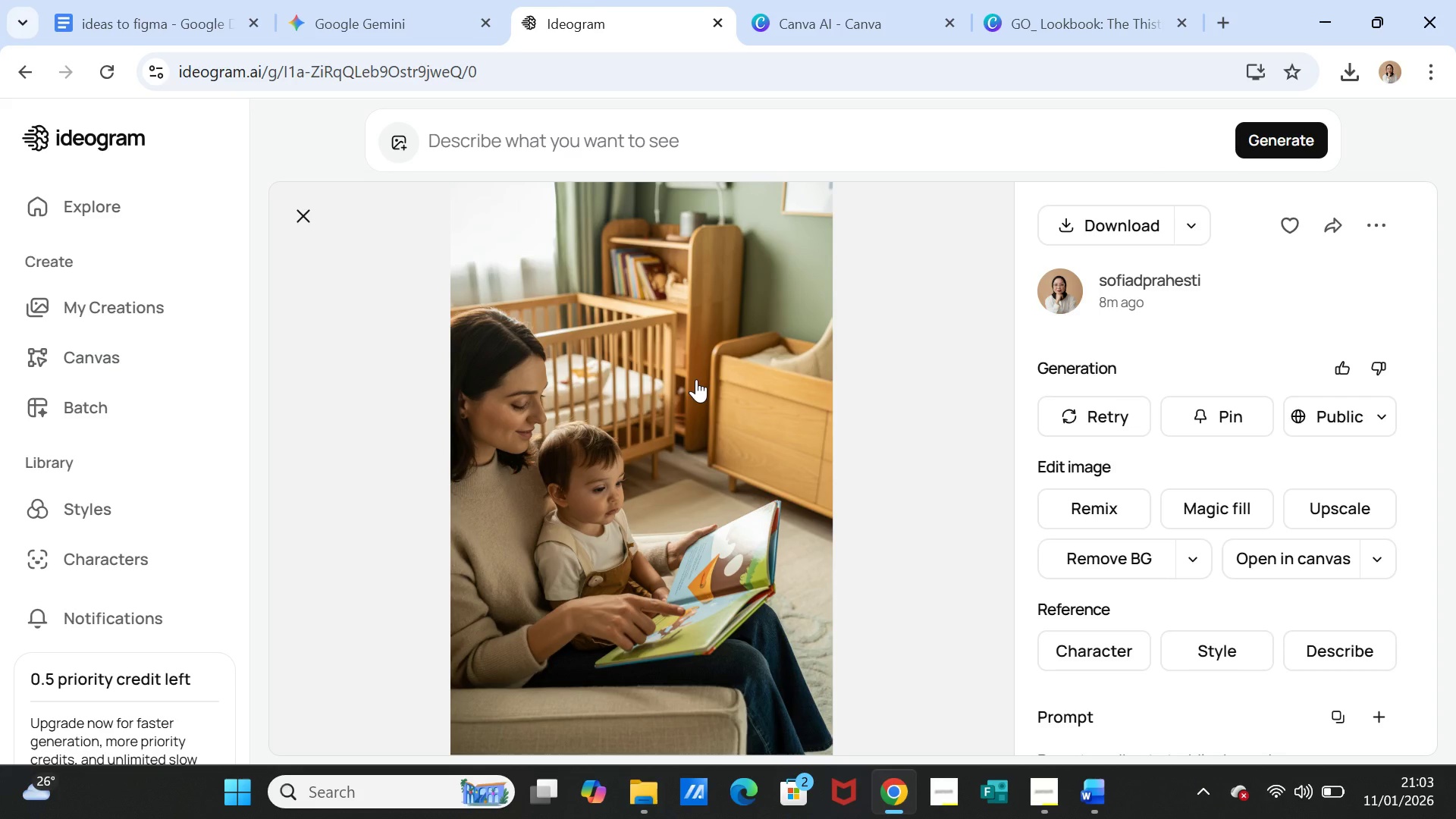 
wait(54.39)
 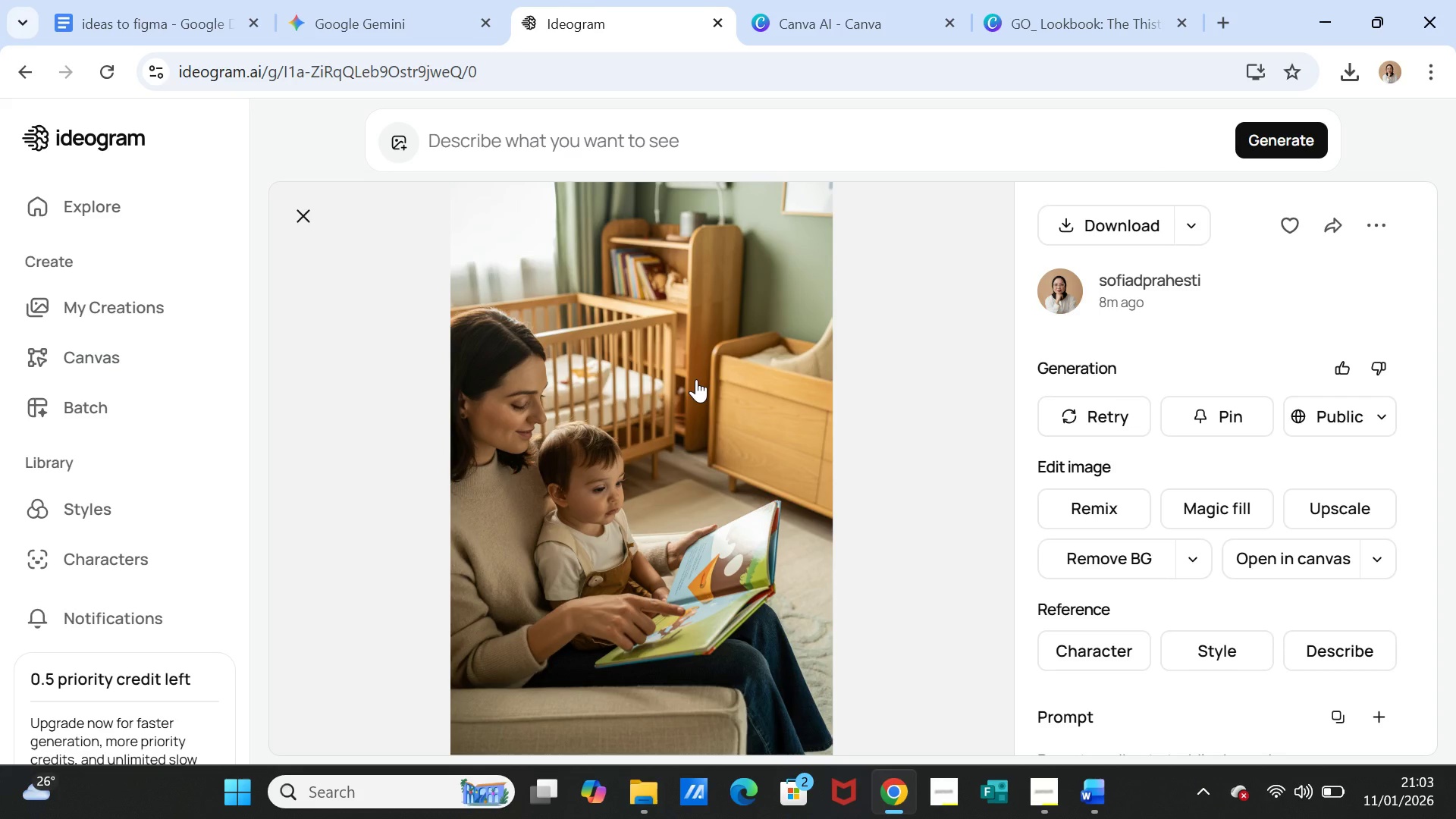 
left_click([739, 146])
 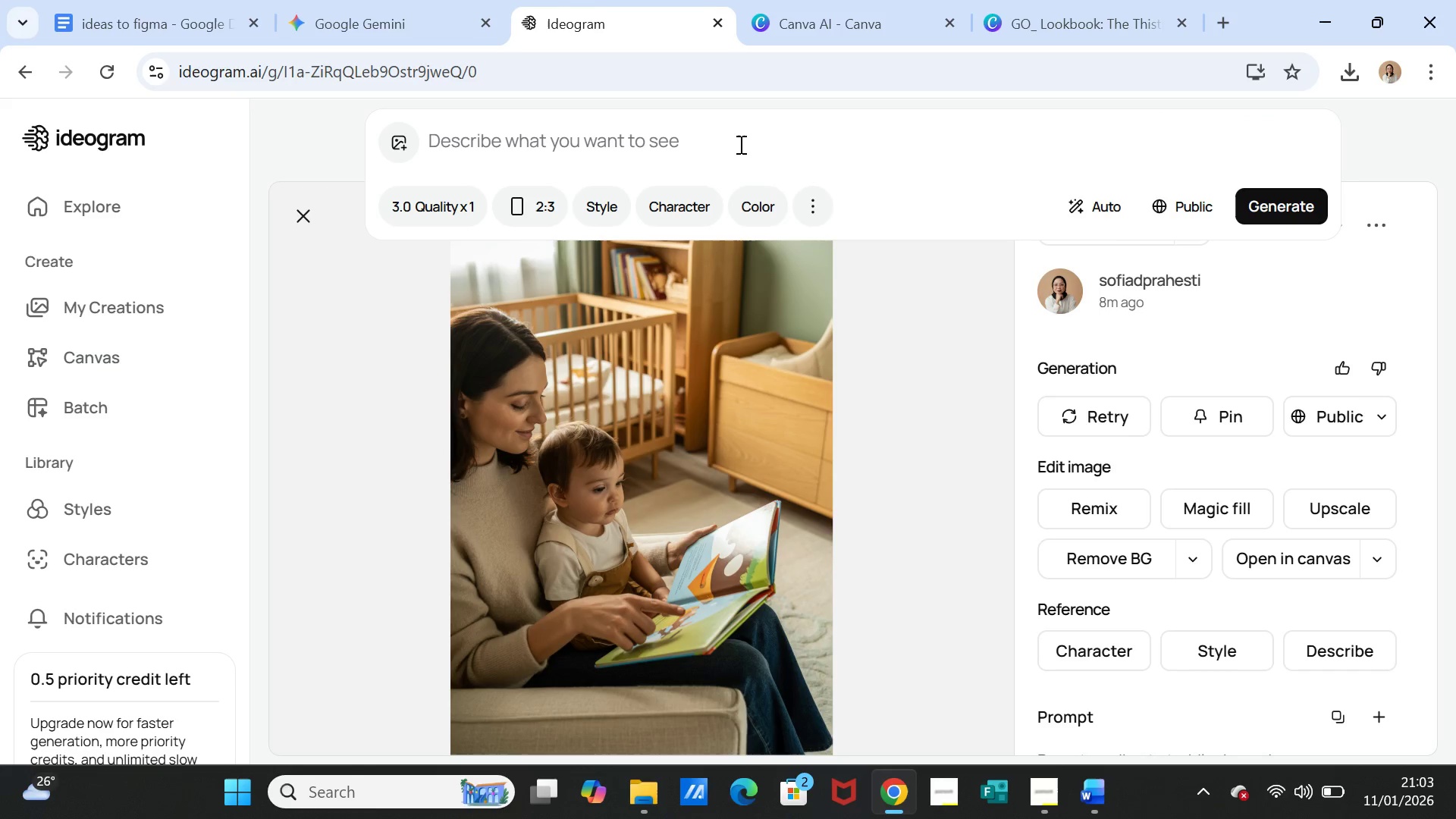 
double_click([739, 144])
 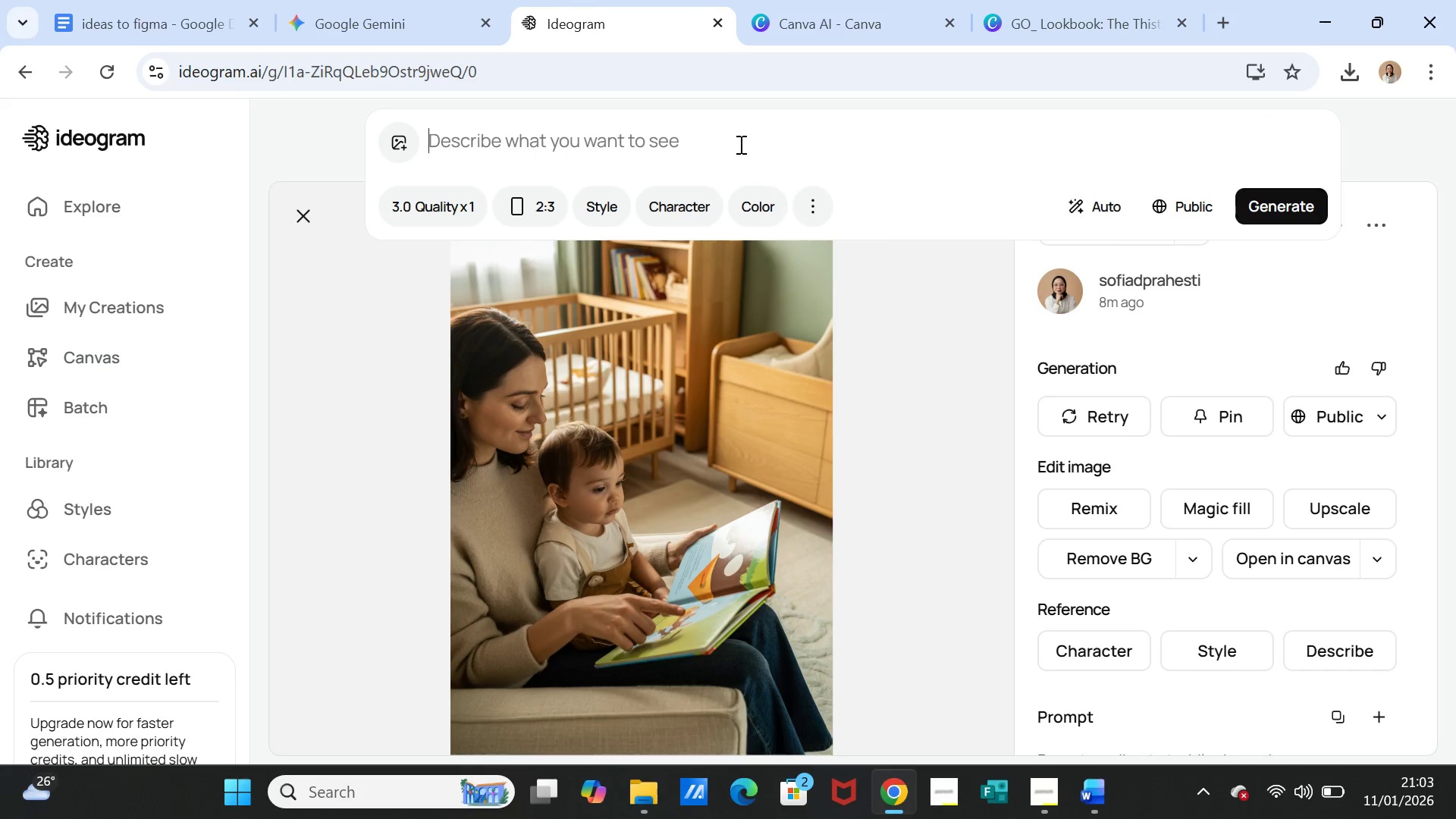 
triple_click([739, 144])
 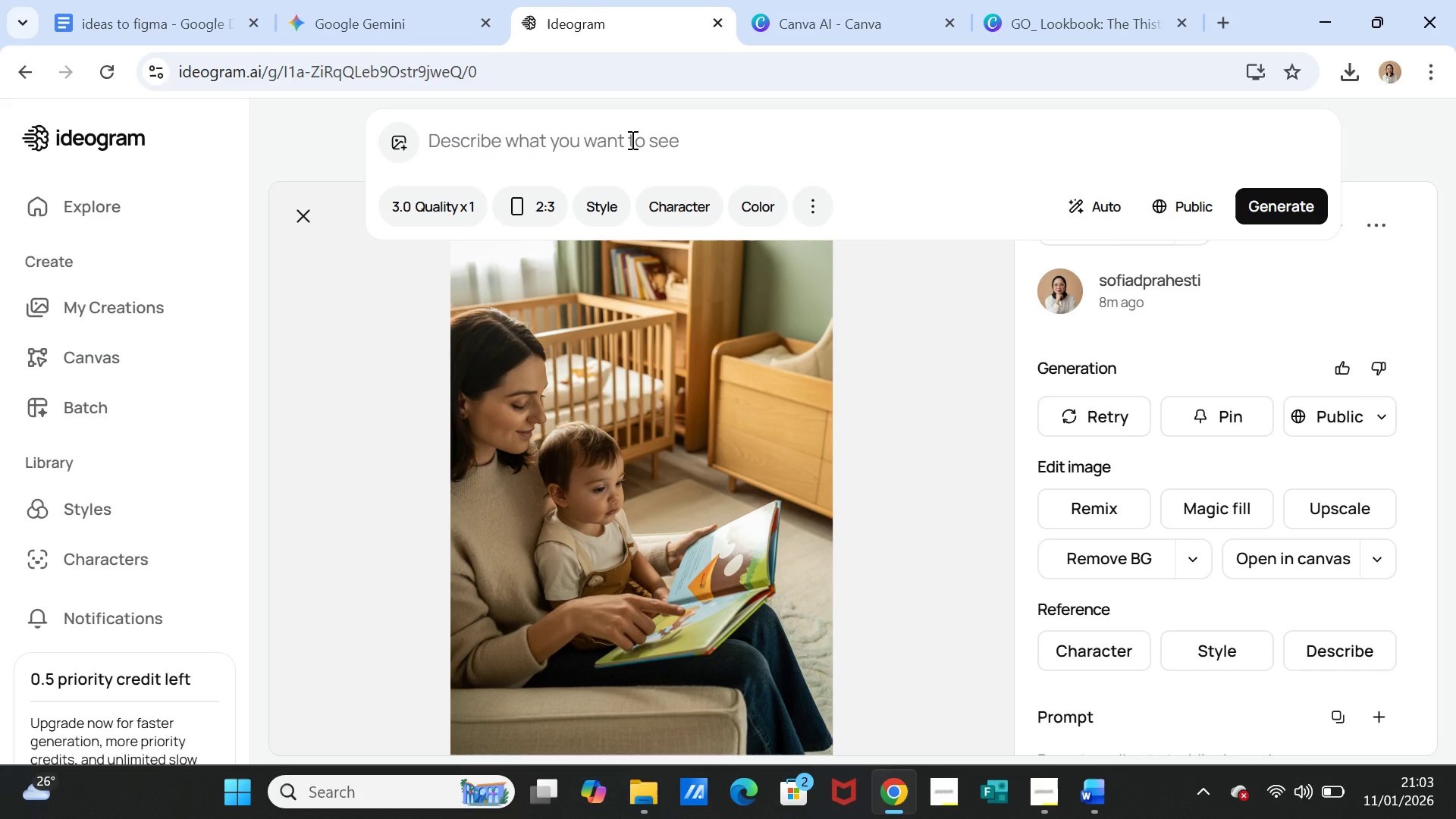 
key(Control+V)
 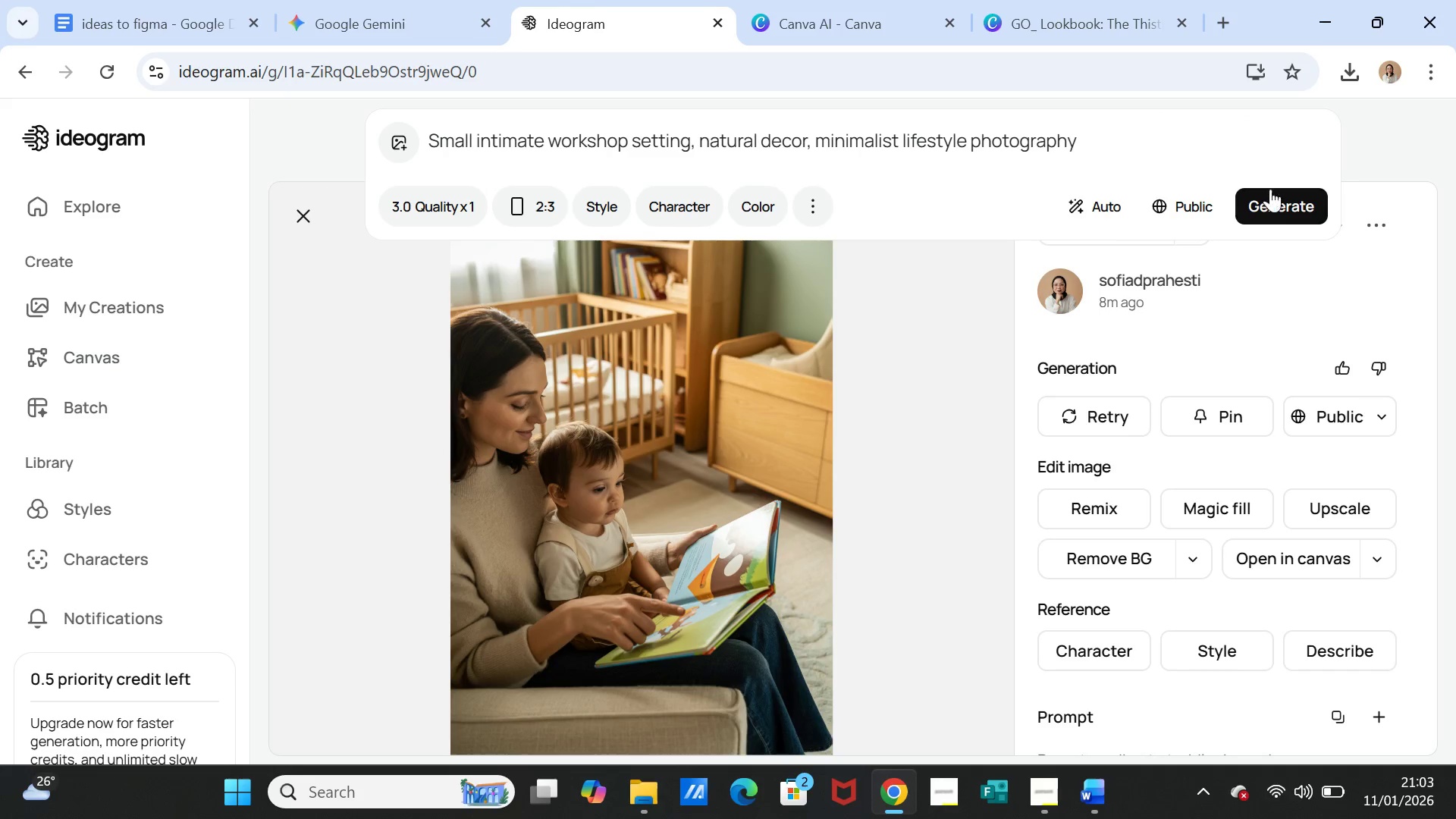 
left_click([1274, 199])
 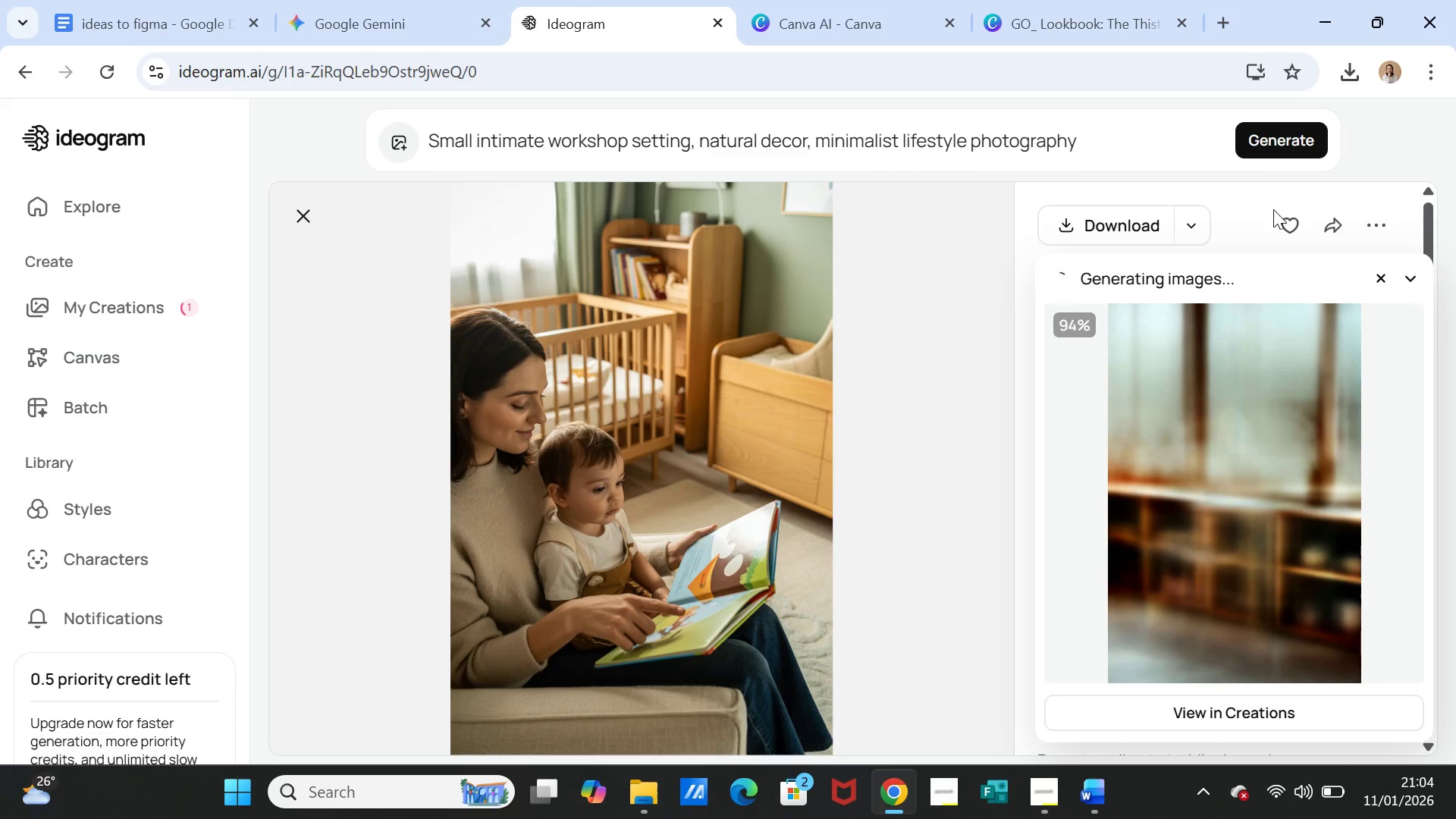 
wait(27.67)
 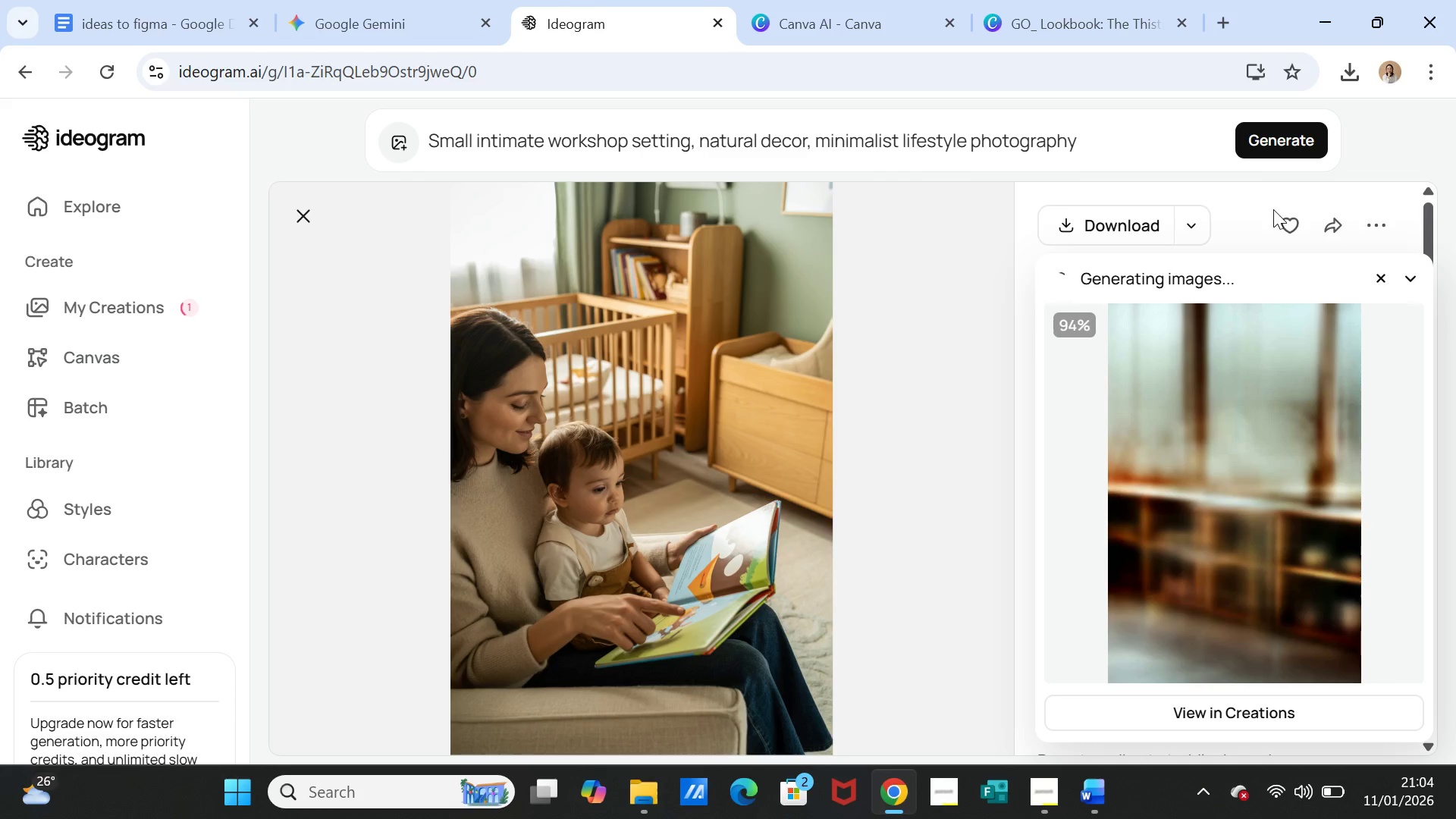 
left_click([1257, 541])
 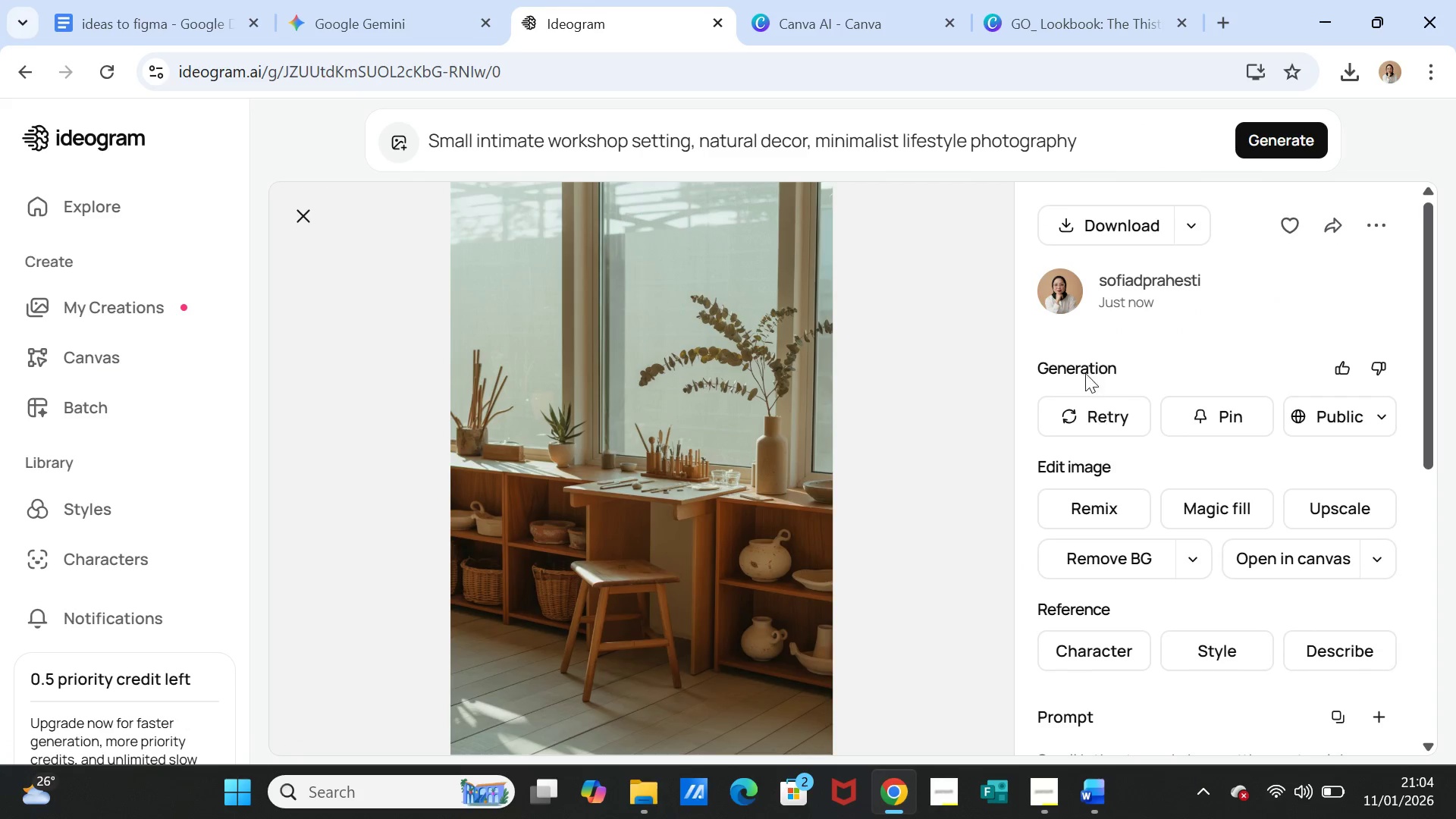 
left_click([1075, 224])
 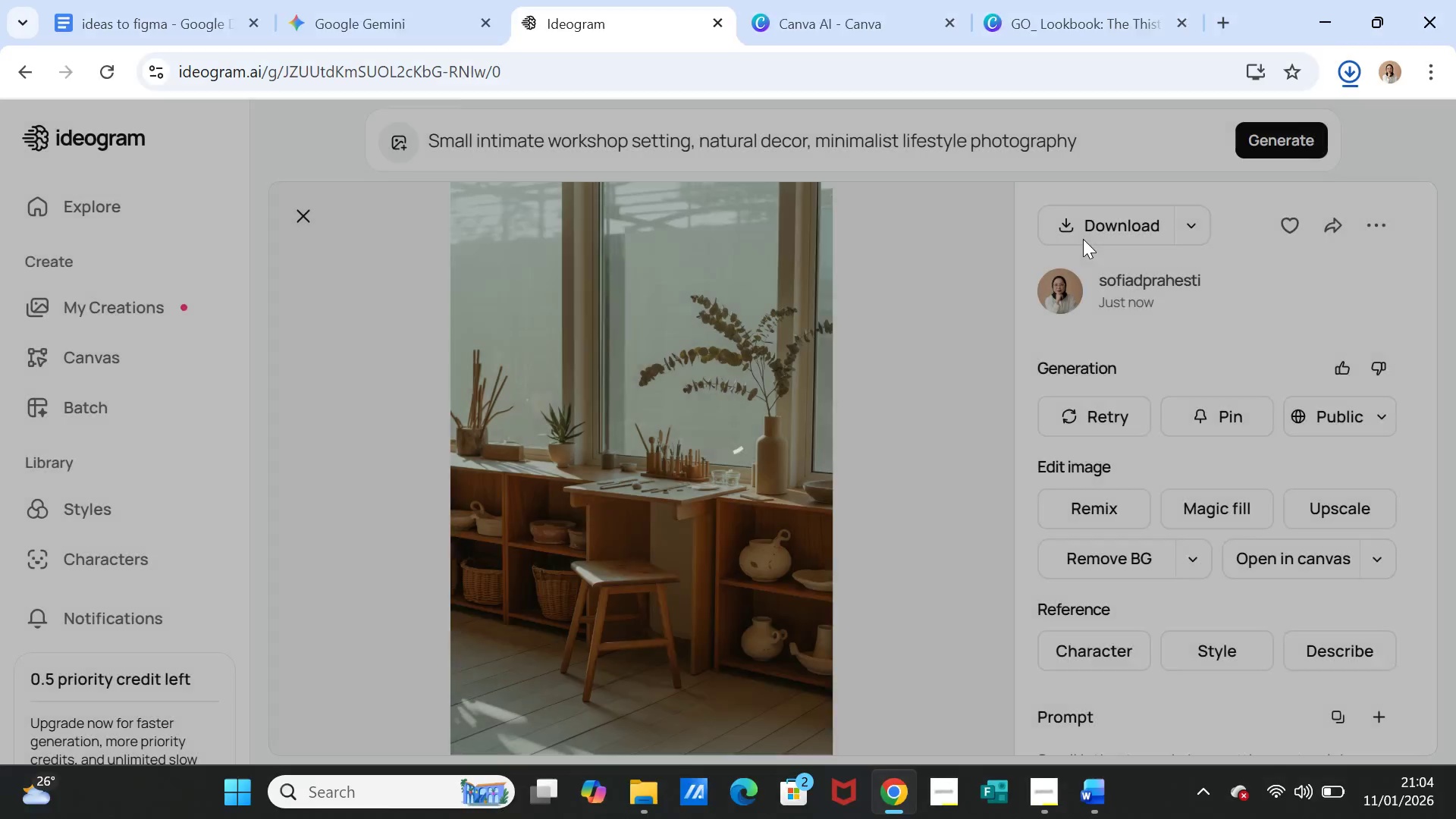 
left_click([1083, 15])
 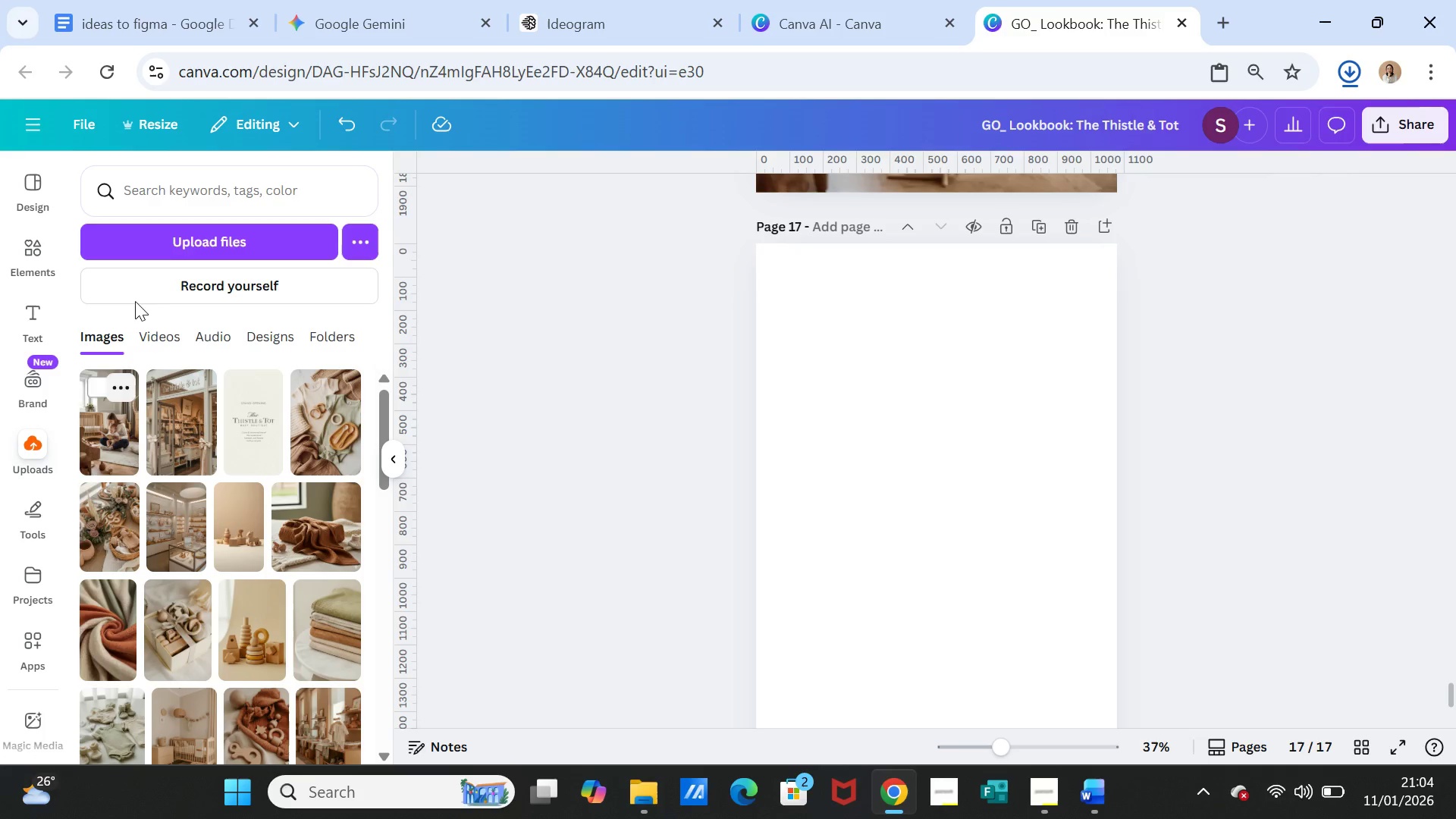 
left_click([193, 236])
 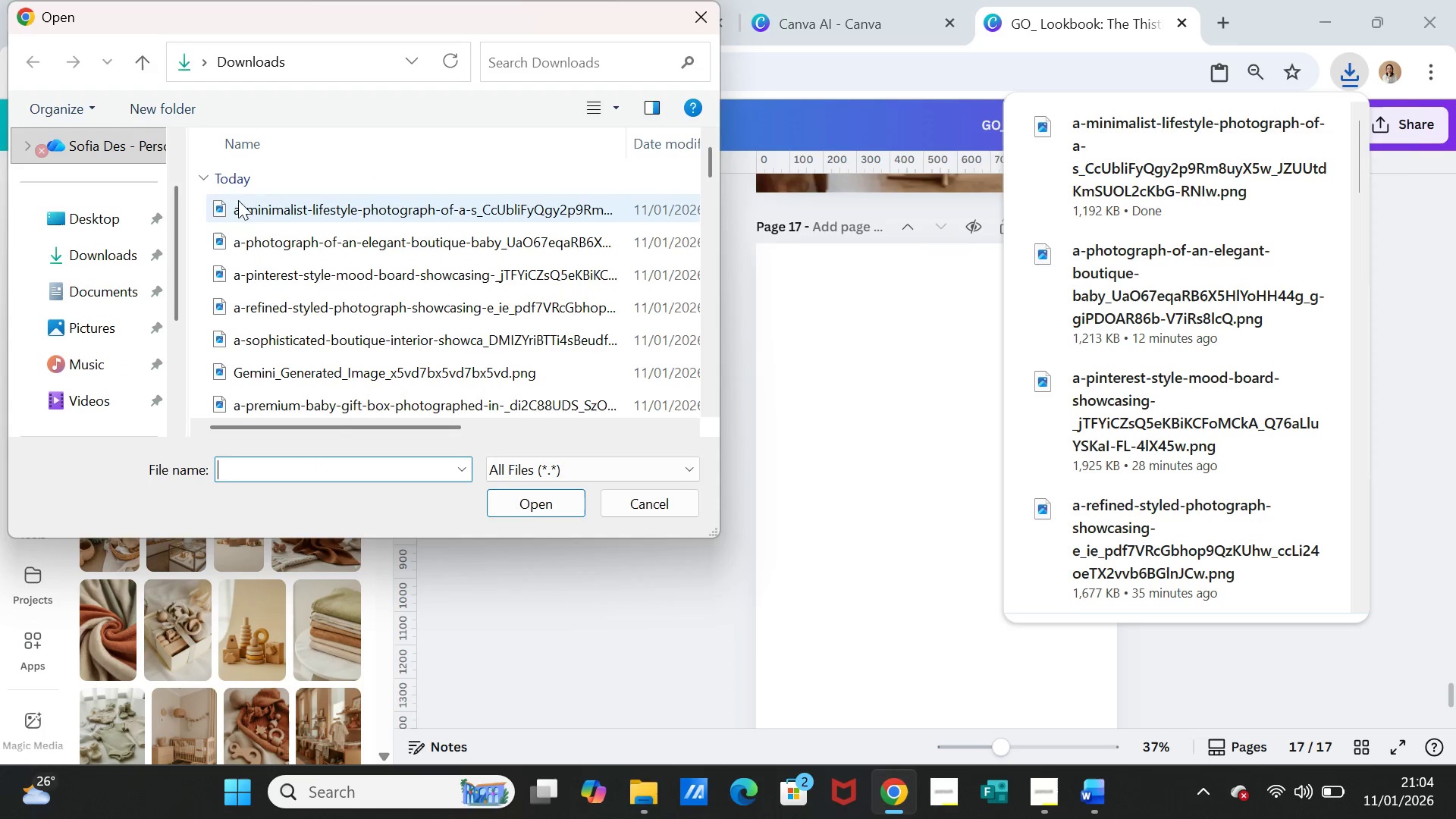 
left_click([247, 210])
 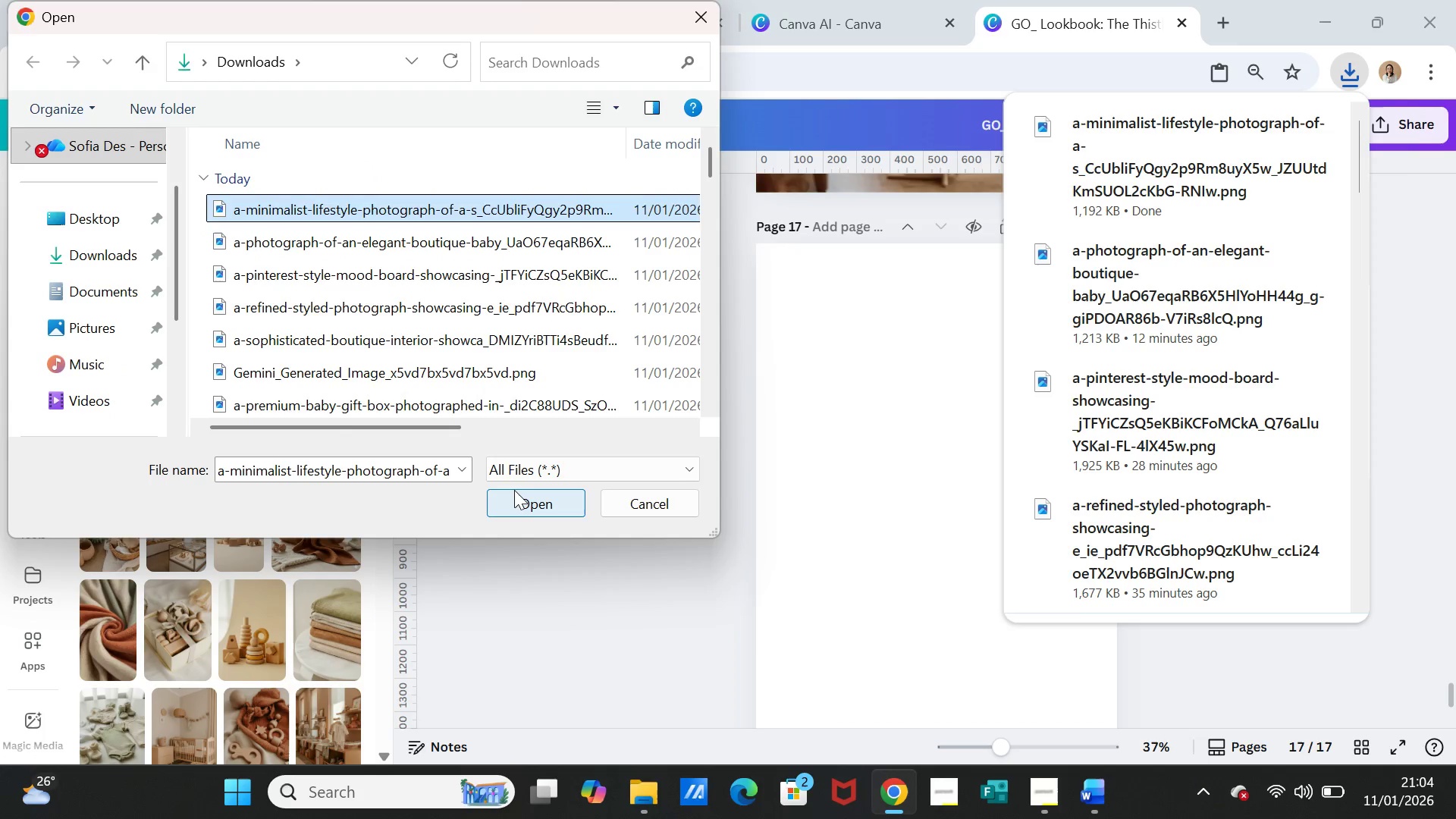 
left_click([514, 490])
 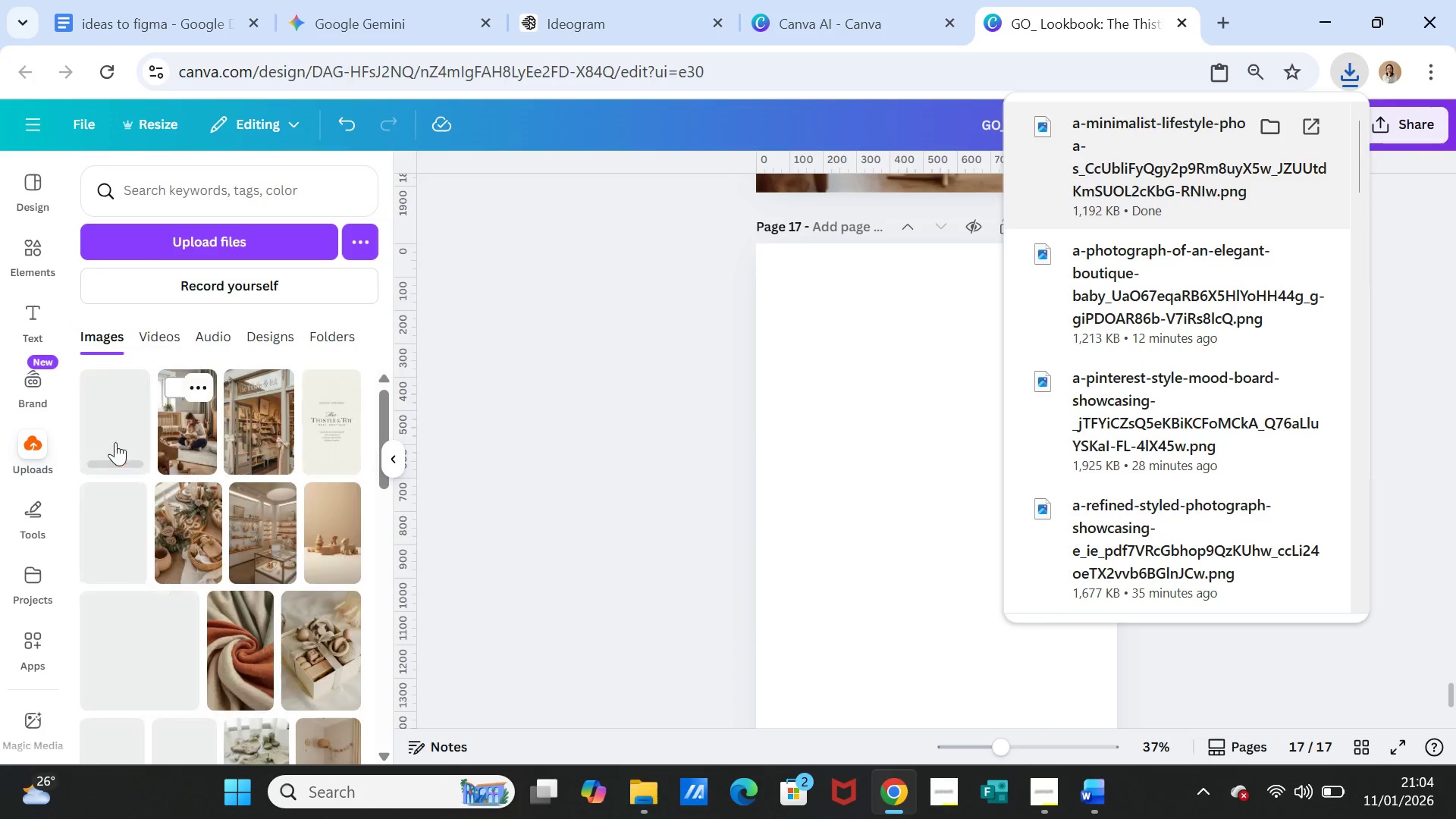 
left_click([114, 432])
 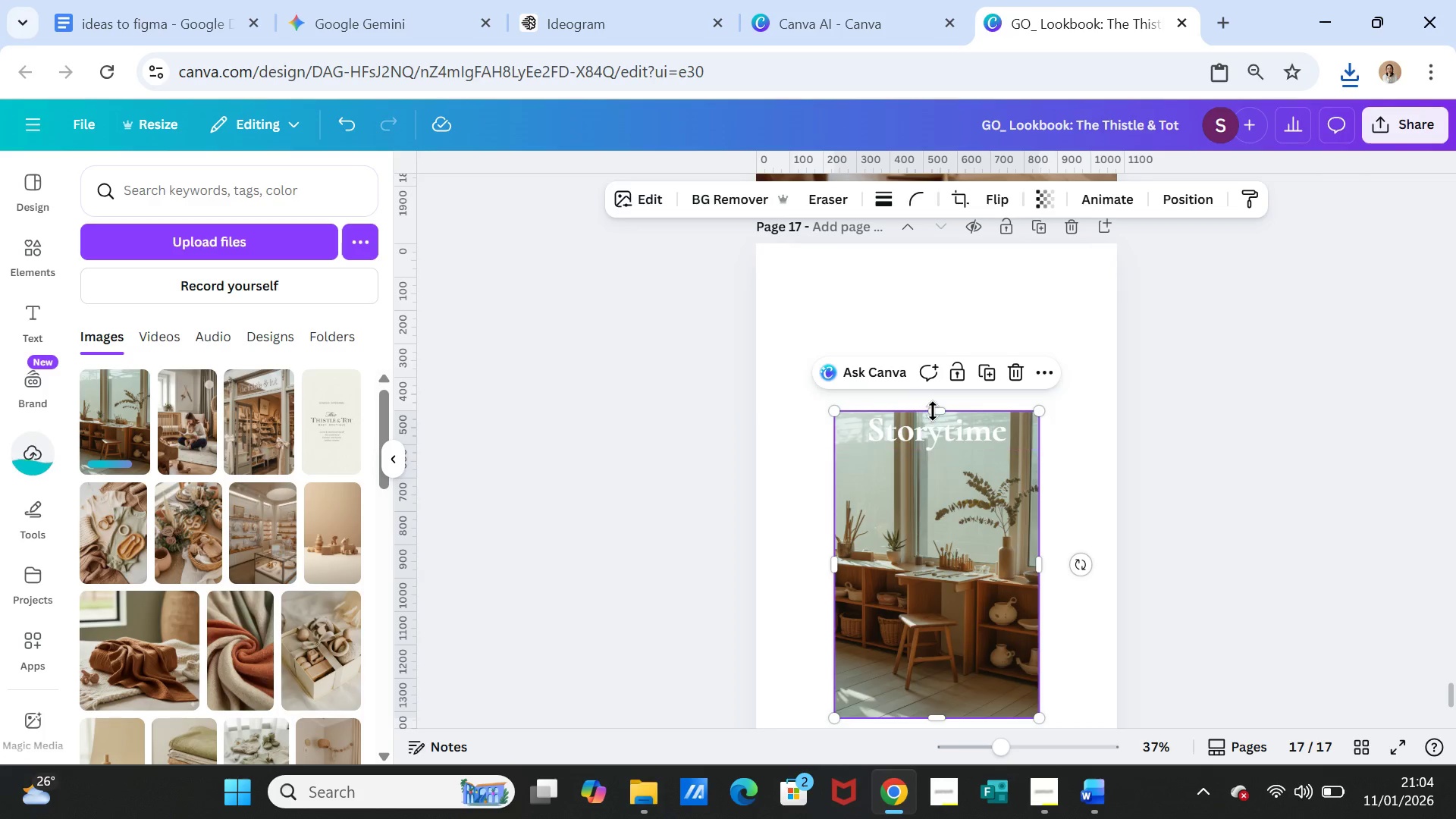 
left_click_drag(start_coordinate=[936, 407], to_coordinate=[922, 243])
 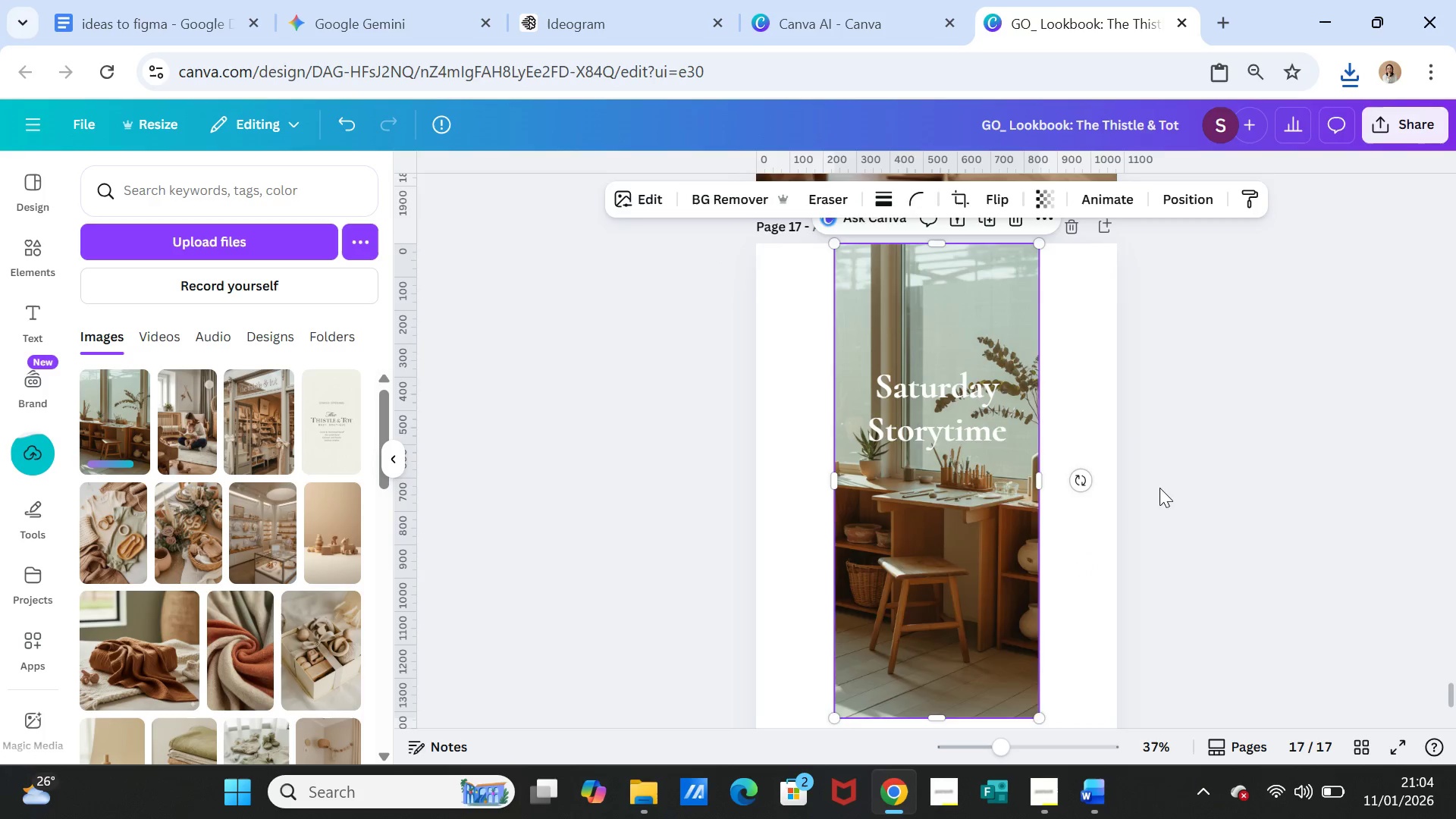 
scroll: coordinate [1144, 517], scroll_direction: down, amount: 2.0
 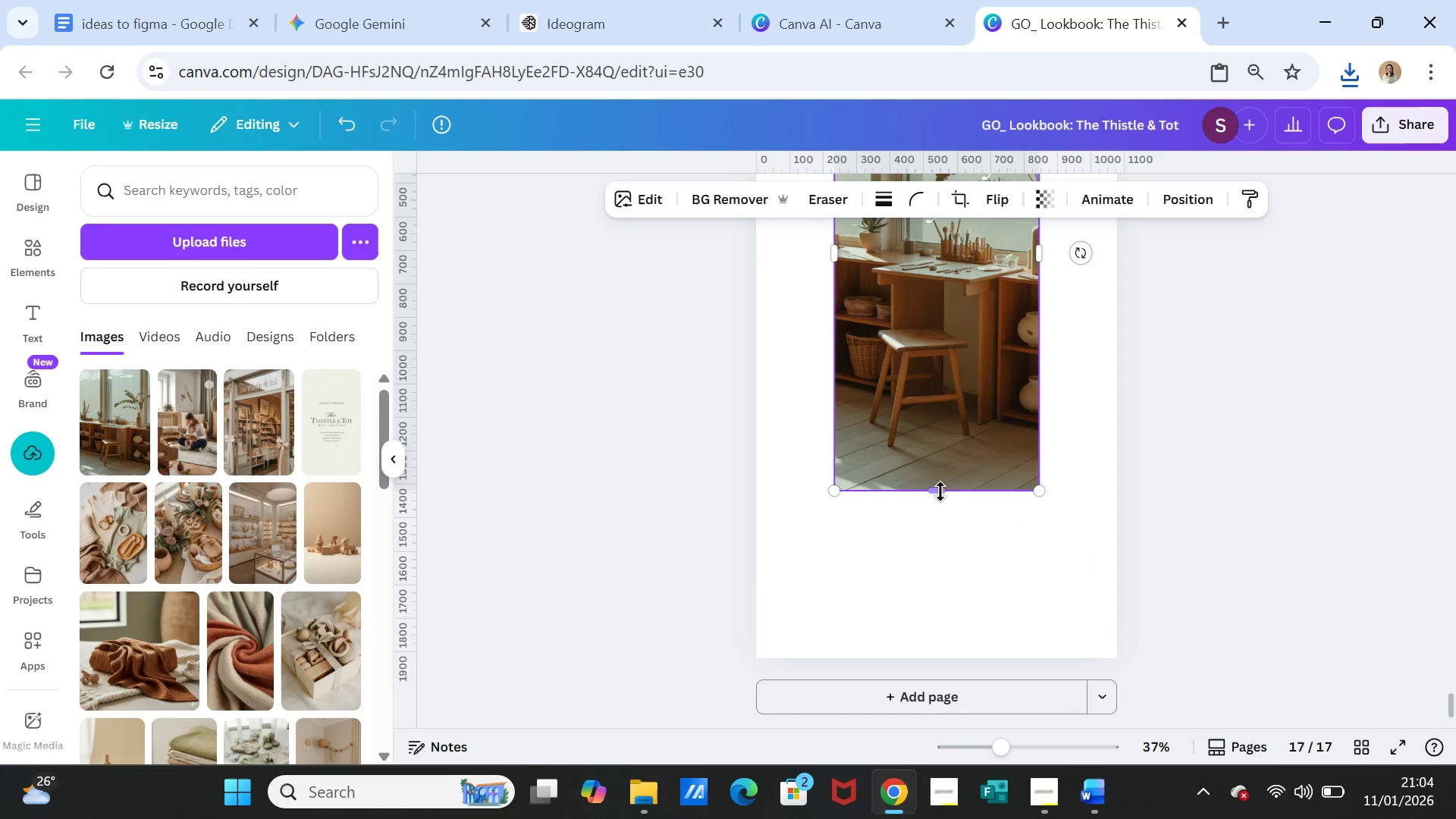 
left_click_drag(start_coordinate=[940, 490], to_coordinate=[927, 657])
 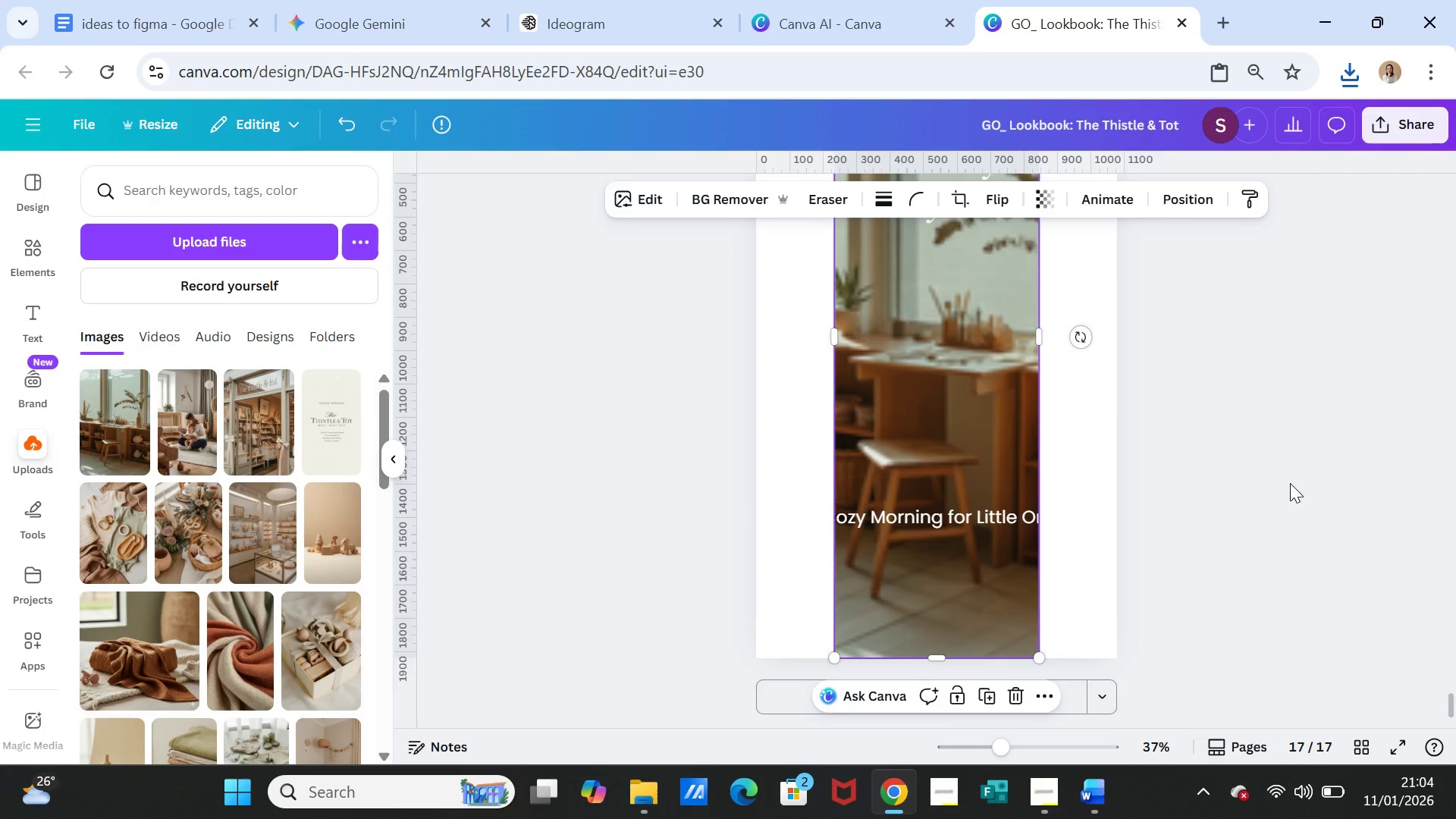 
scroll: coordinate [1290, 483], scroll_direction: up, amount: 1.0
 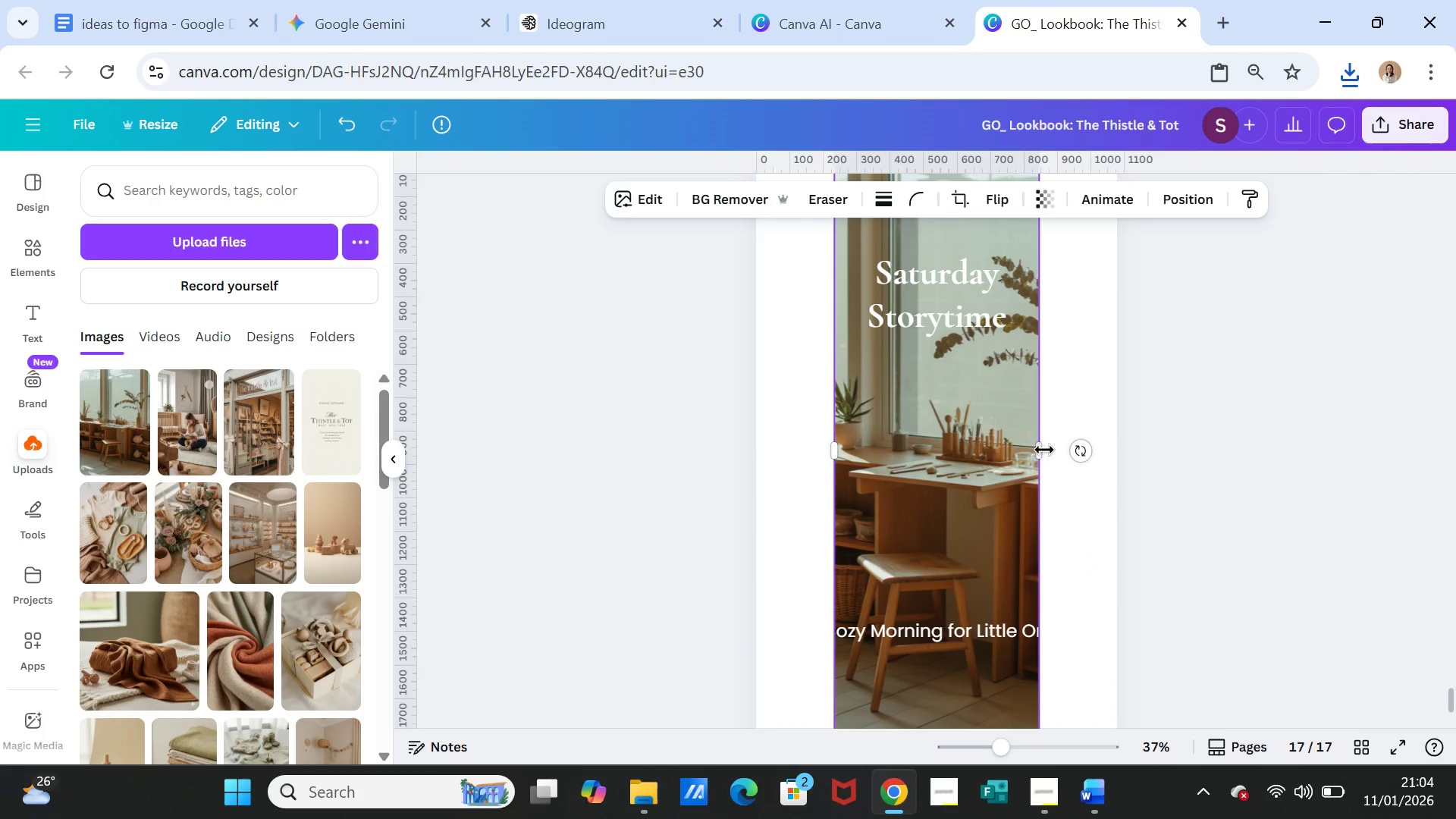 
left_click_drag(start_coordinate=[1041, 450], to_coordinate=[1116, 457])
 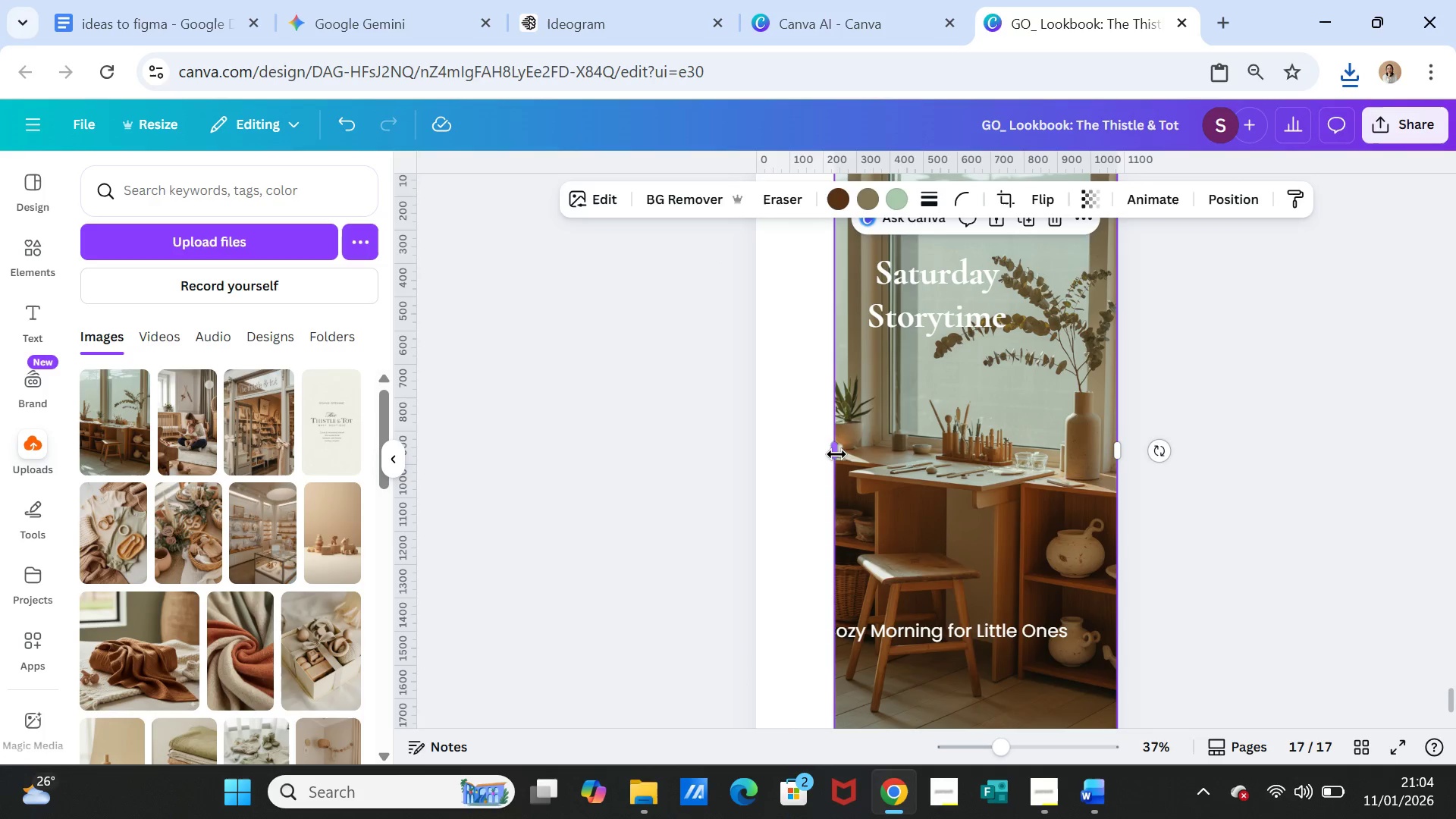 
left_click_drag(start_coordinate=[833, 451], to_coordinate=[758, 442])
 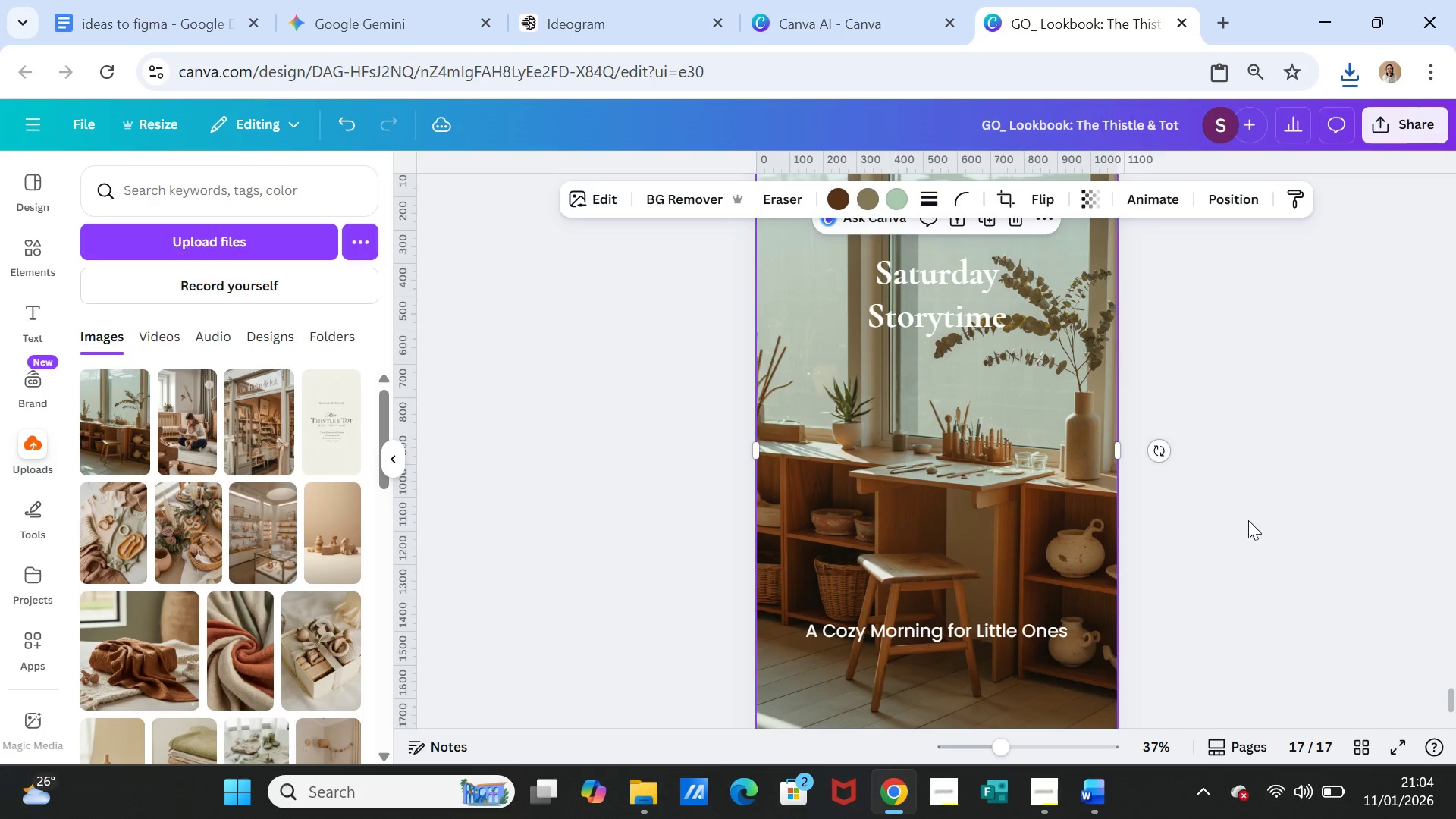 
left_click([1257, 526])
 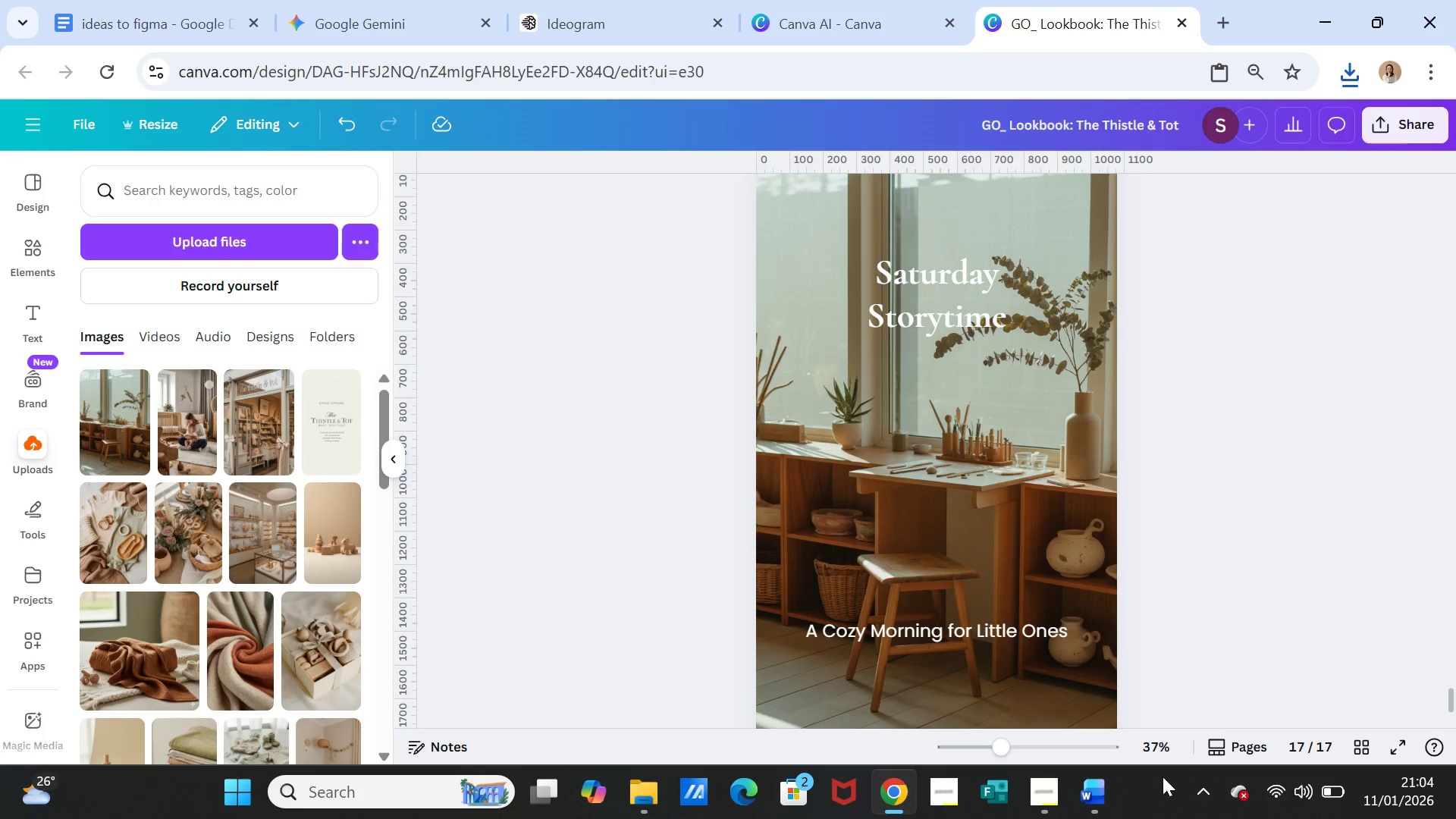 
left_click([1104, 795])
 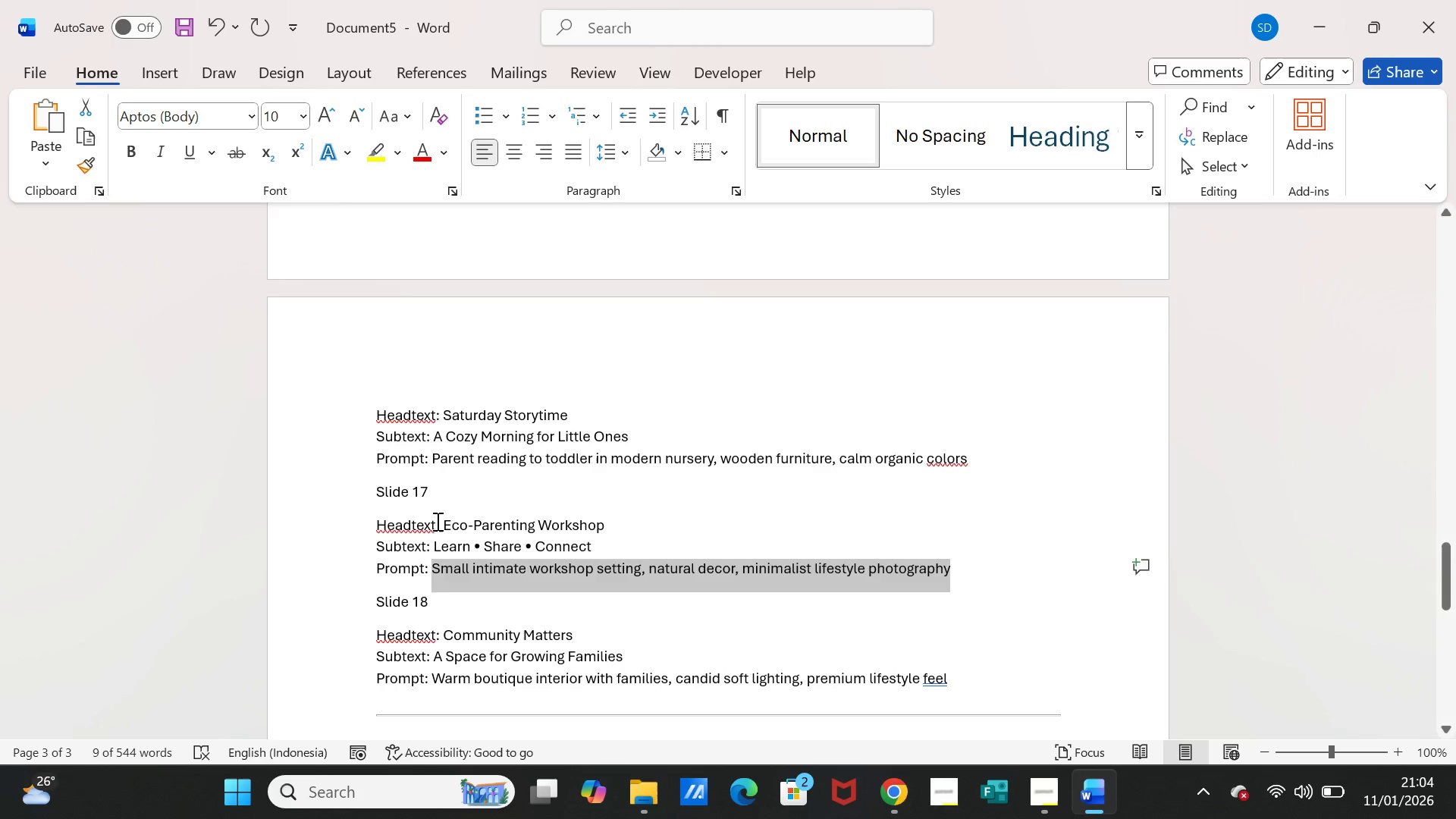 
left_click_drag(start_coordinate=[441, 519], to_coordinate=[586, 517])
 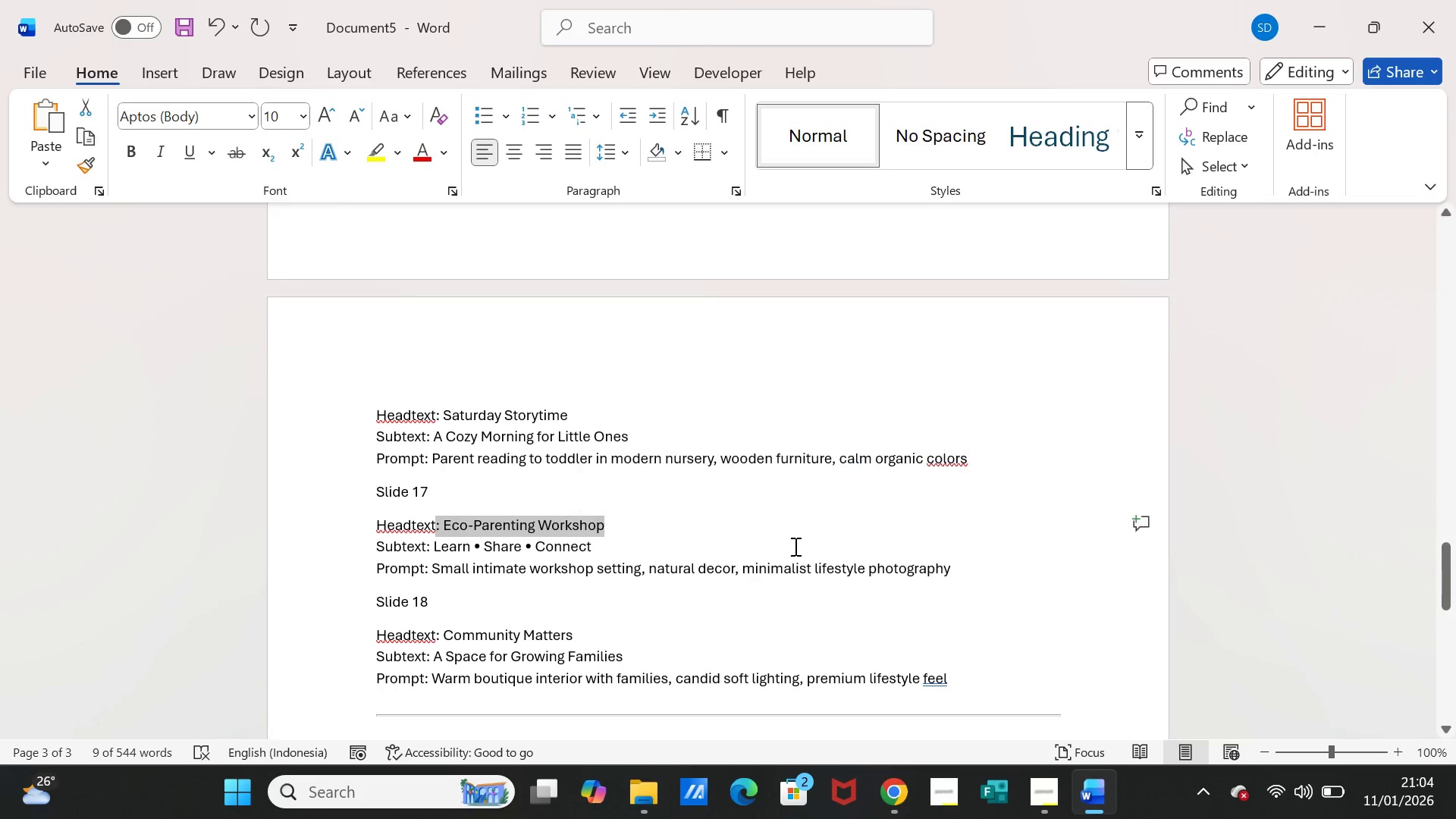 
key(Control+C)
 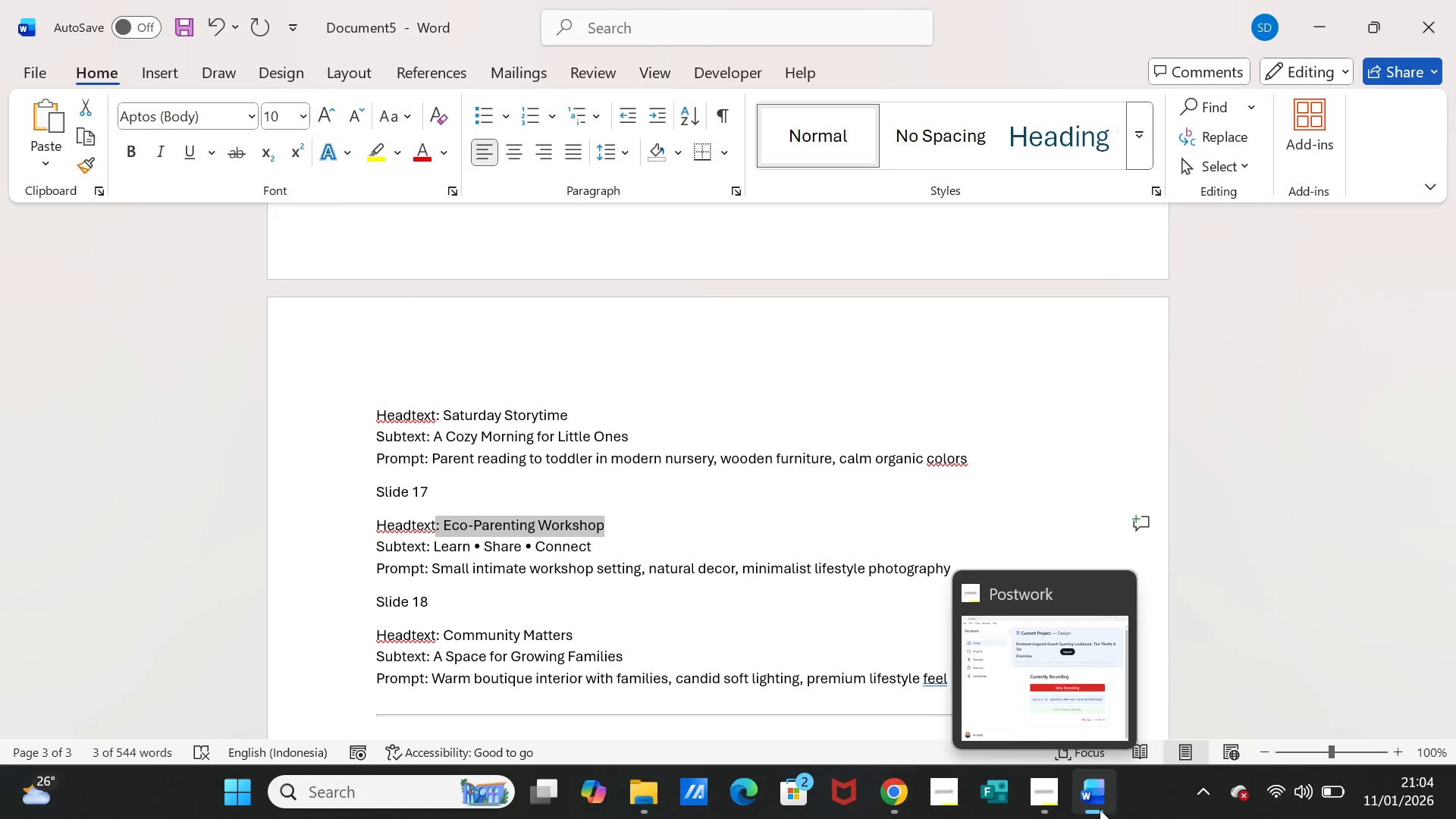 
left_click([1099, 808])
 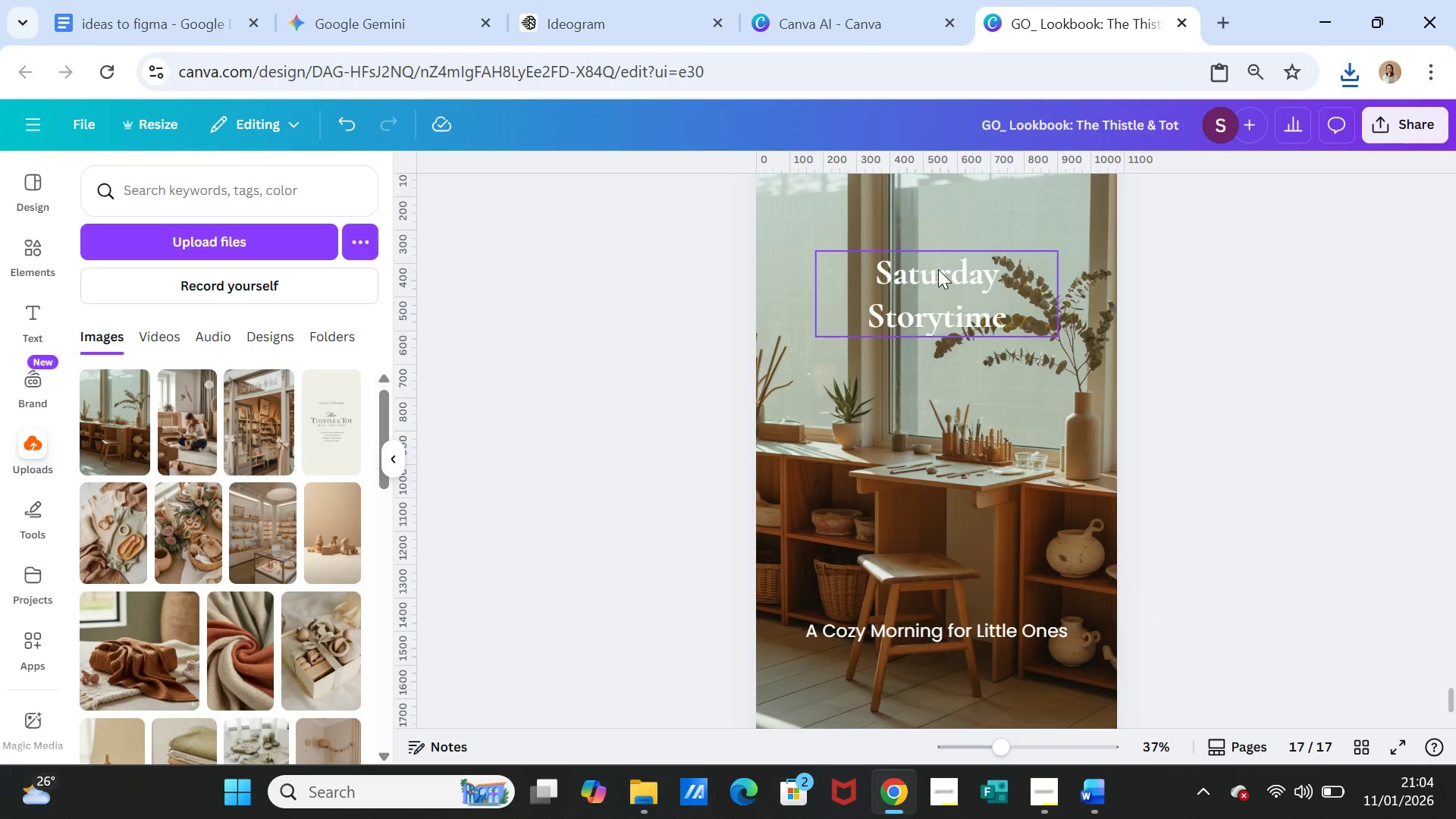 
double_click([938, 269])
 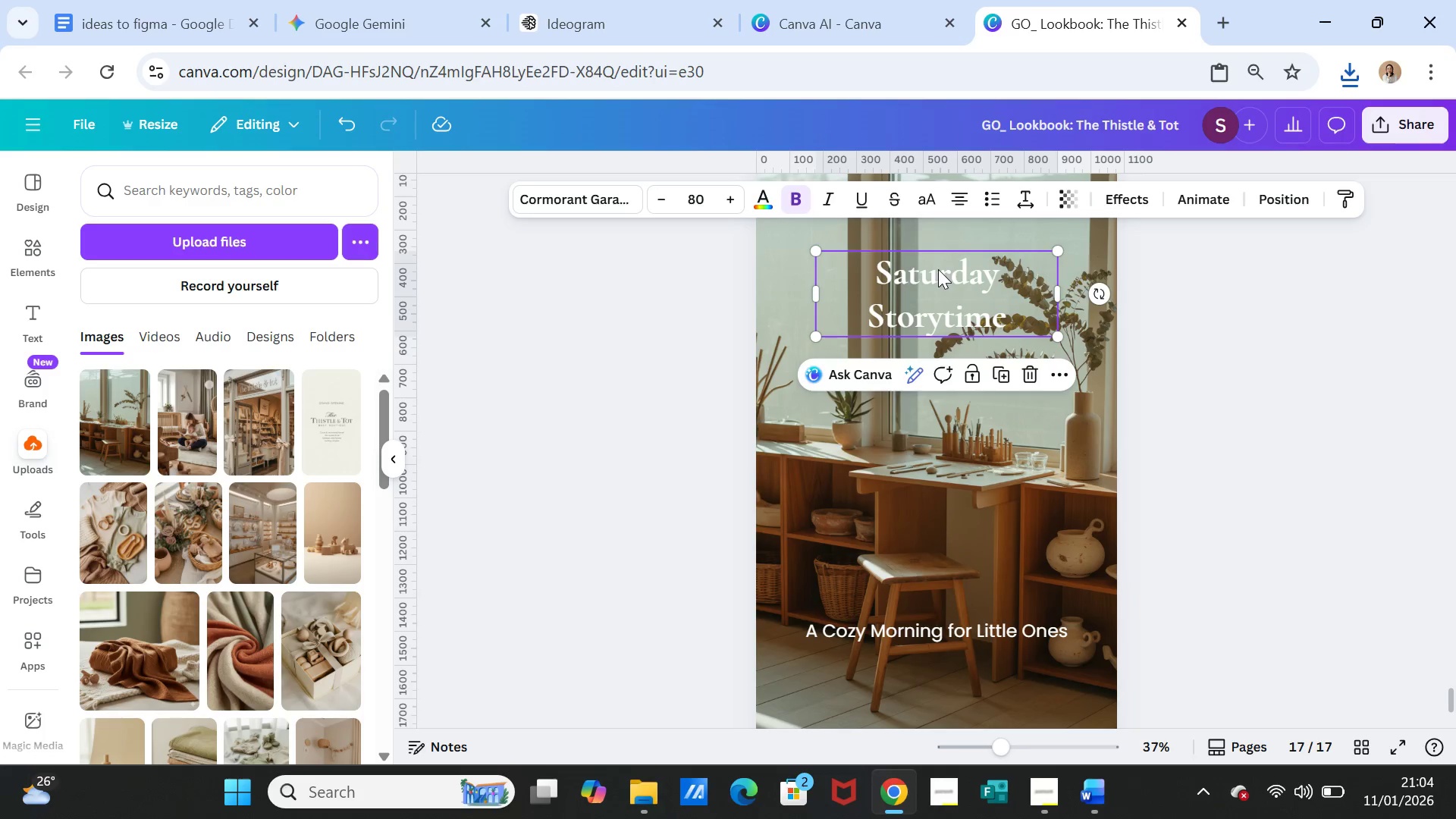 
triple_click([938, 269])
 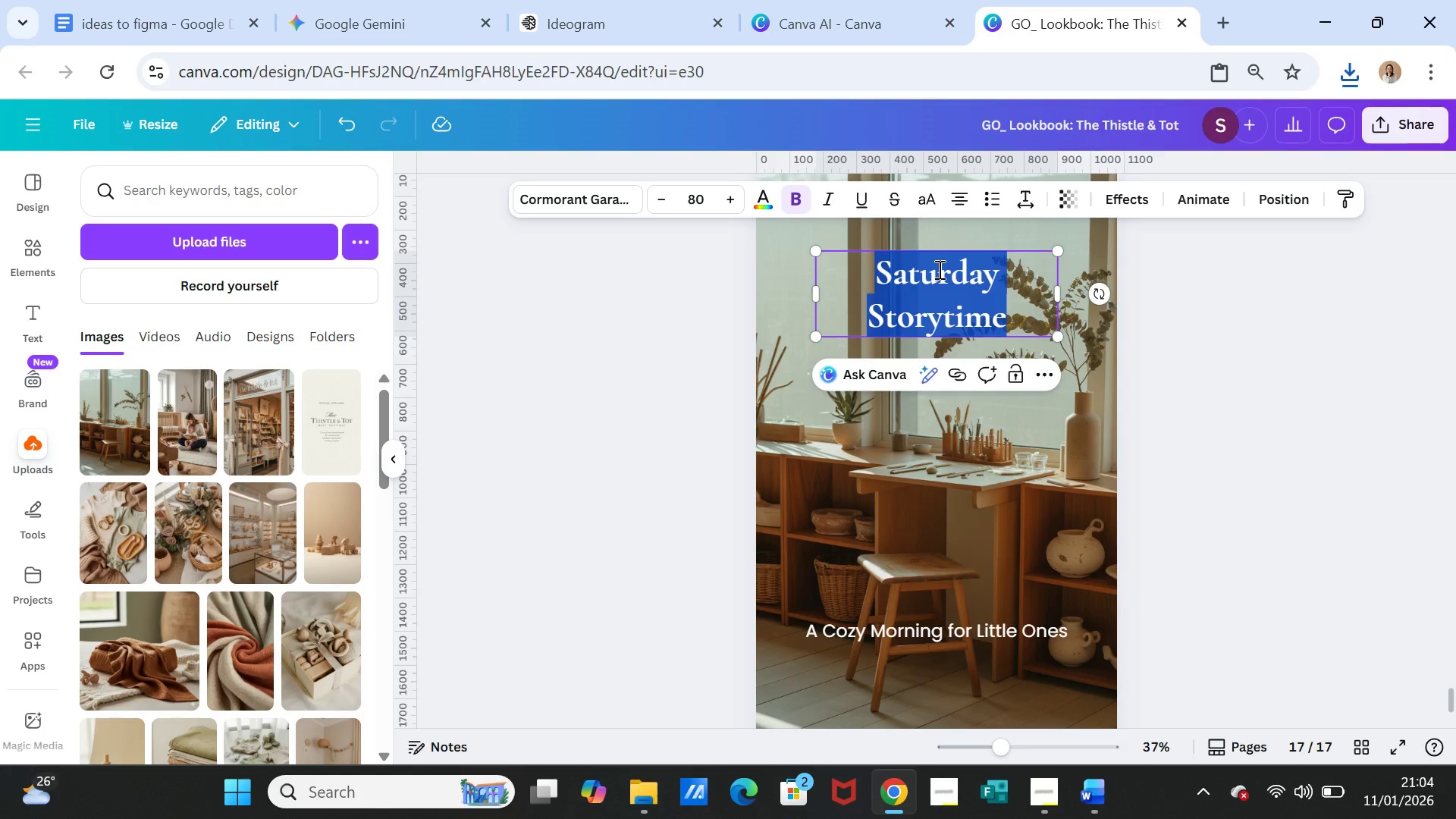 
key(Control+V)
 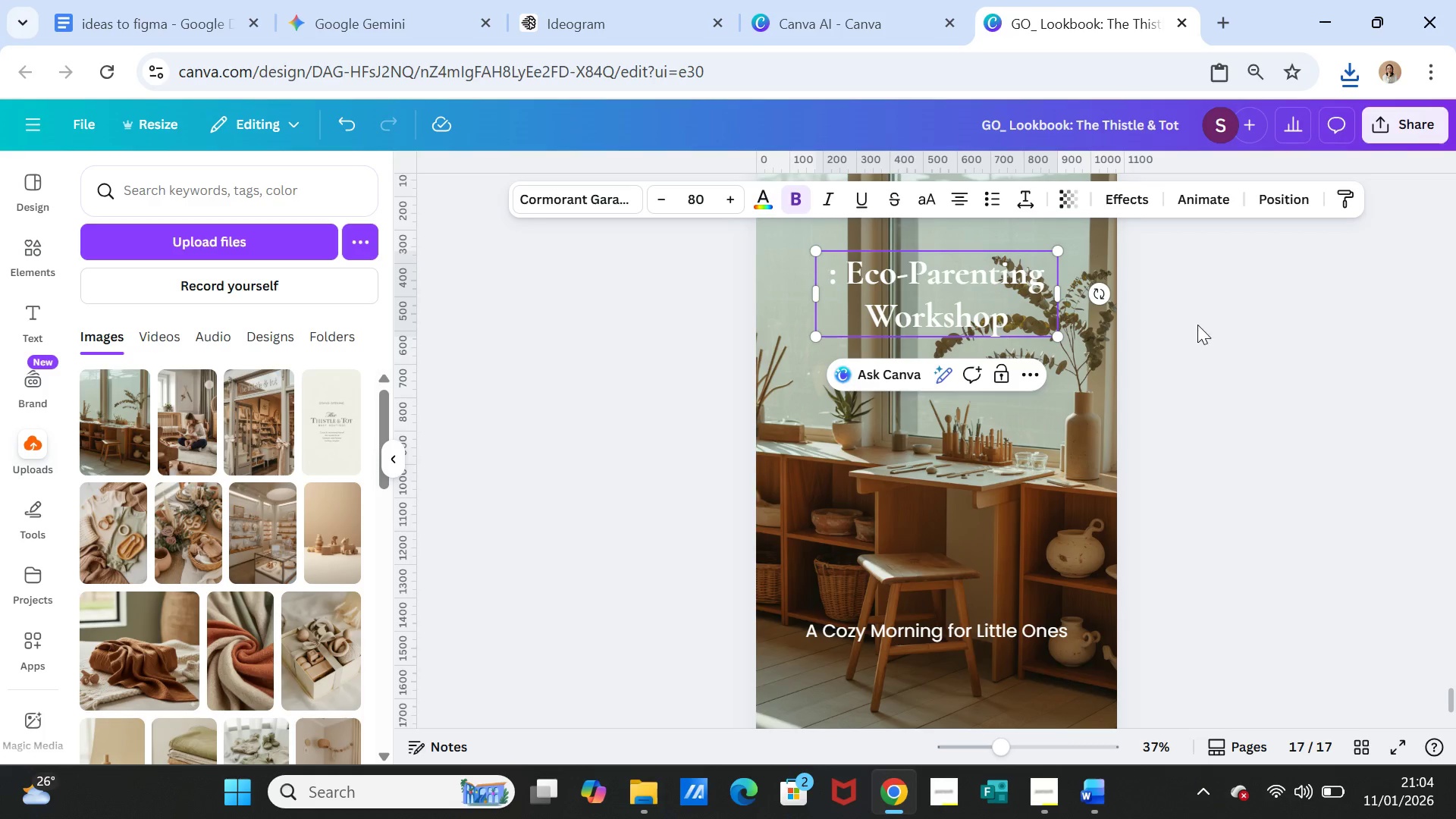 
left_click([1213, 344])
 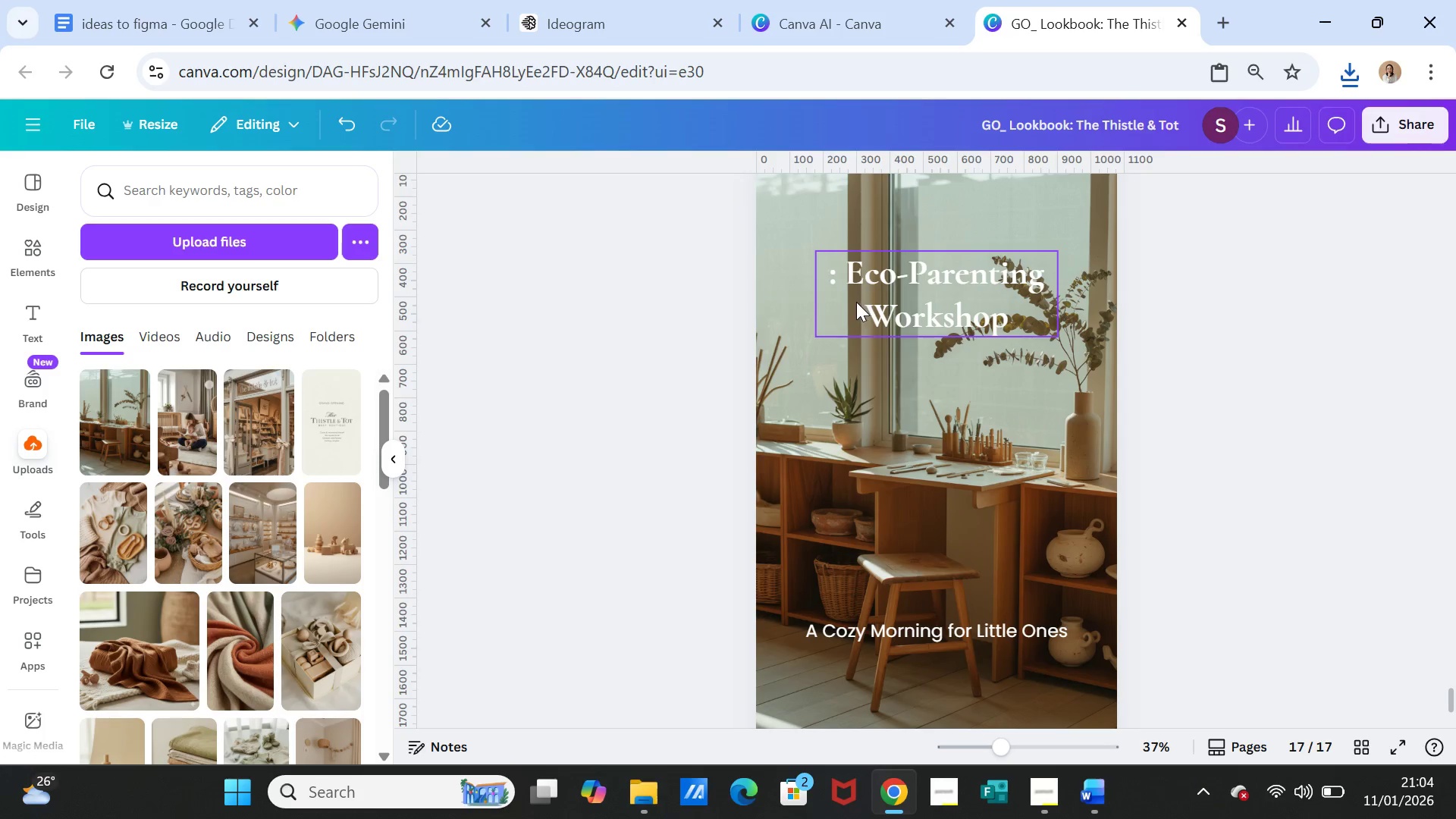 
left_click([852, 275])
 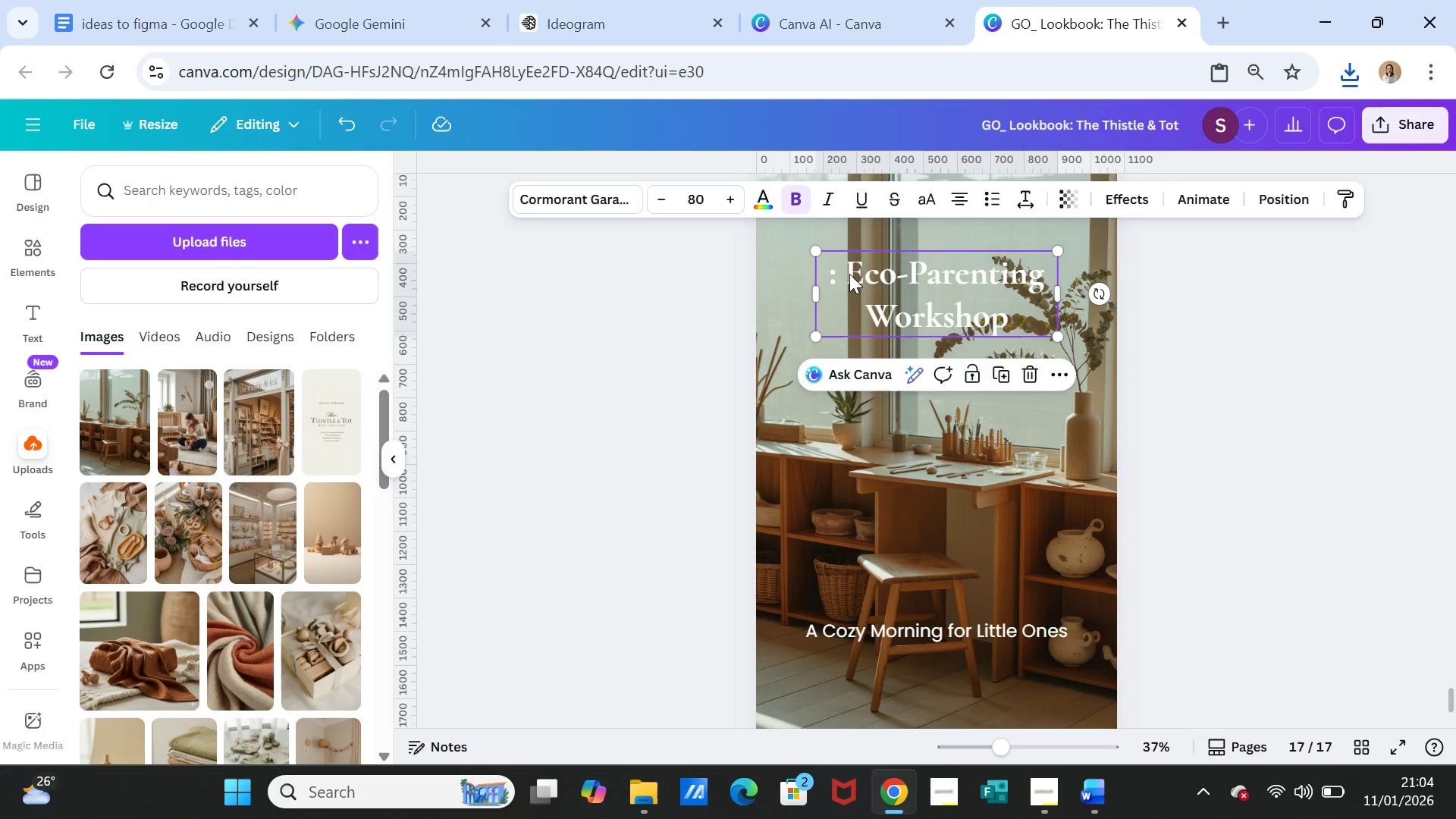 
left_click([849, 273])
 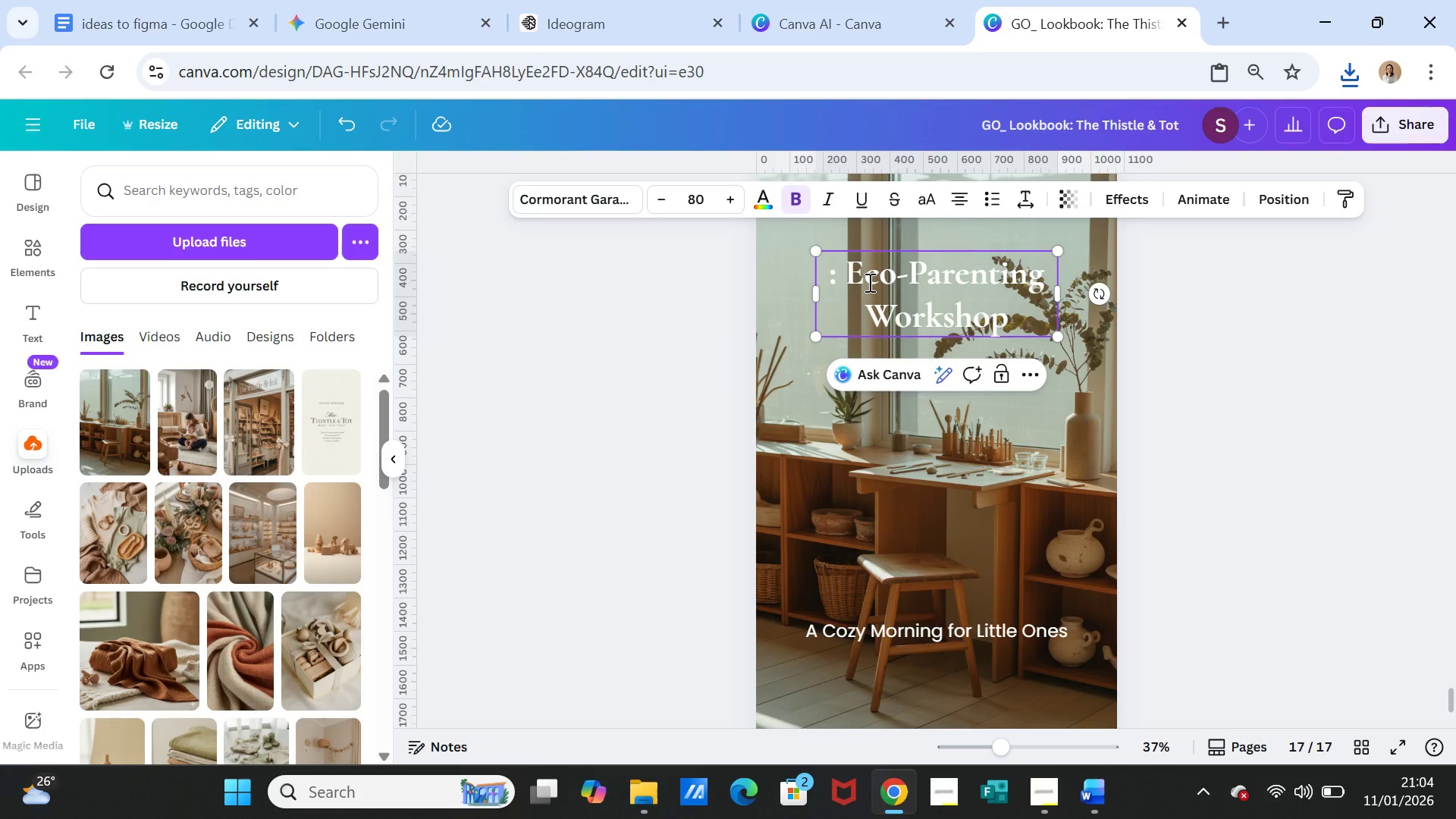 
key(Backspace)
 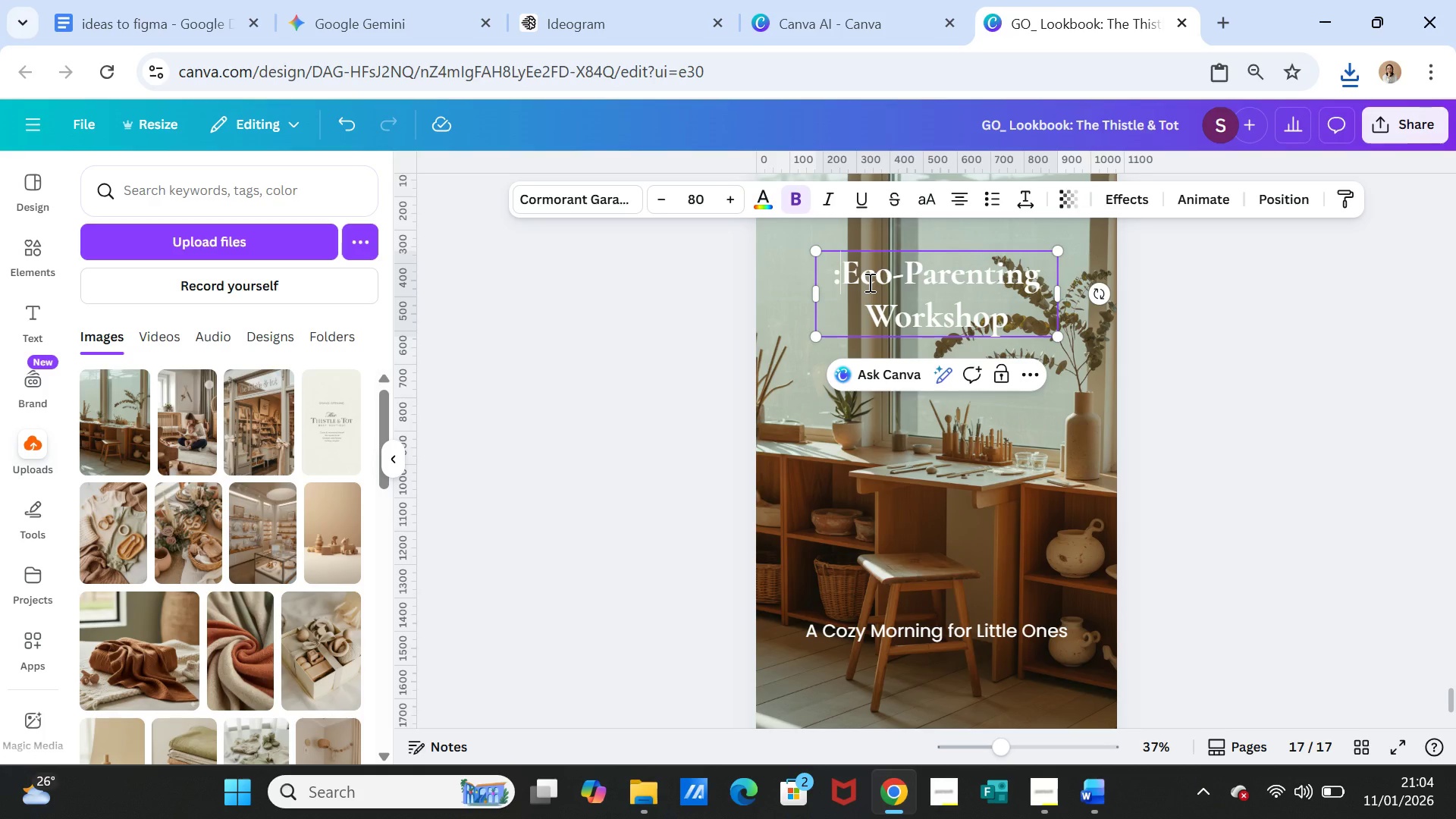 
key(Backspace)
 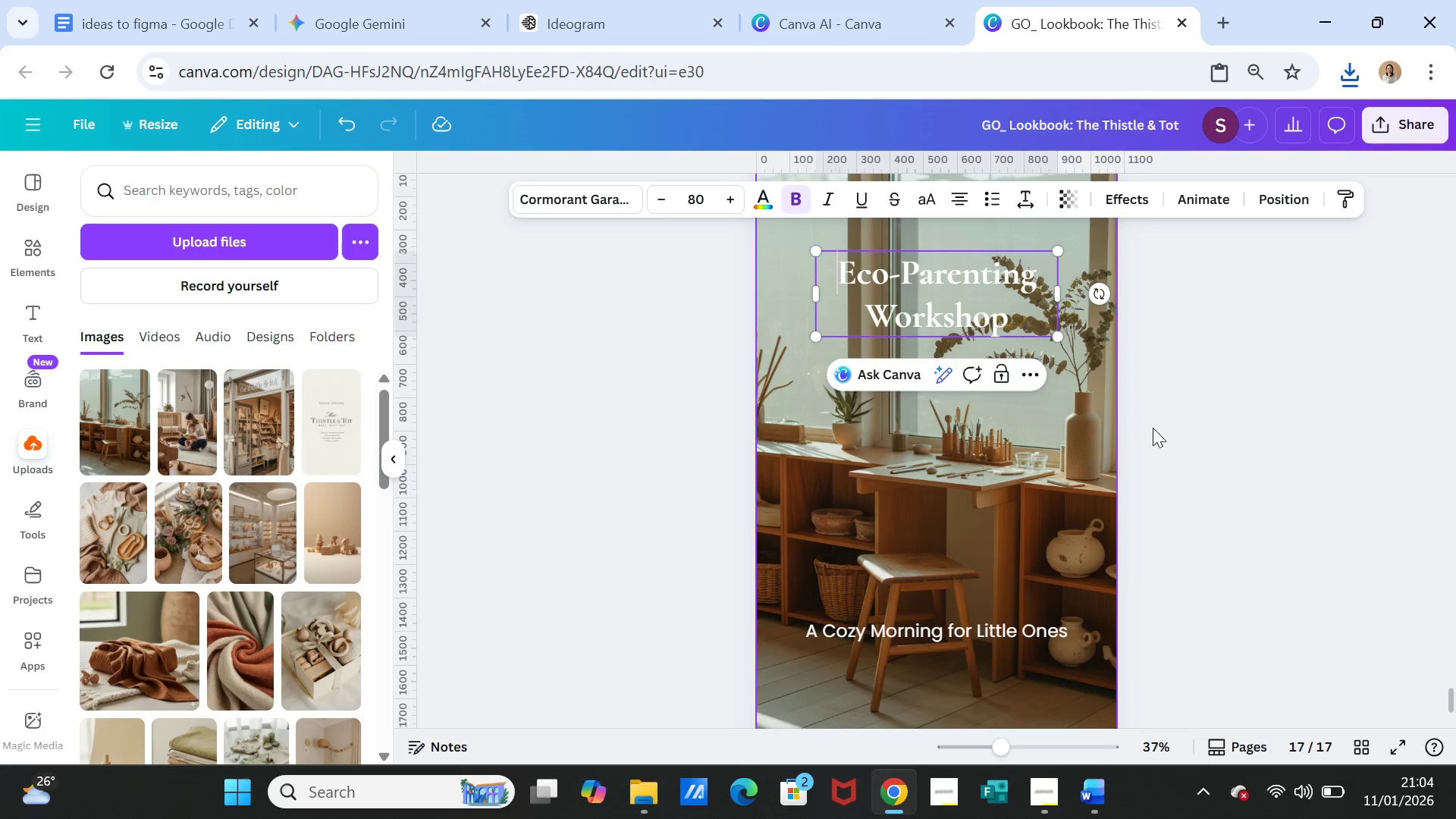 
left_click([1210, 462])
 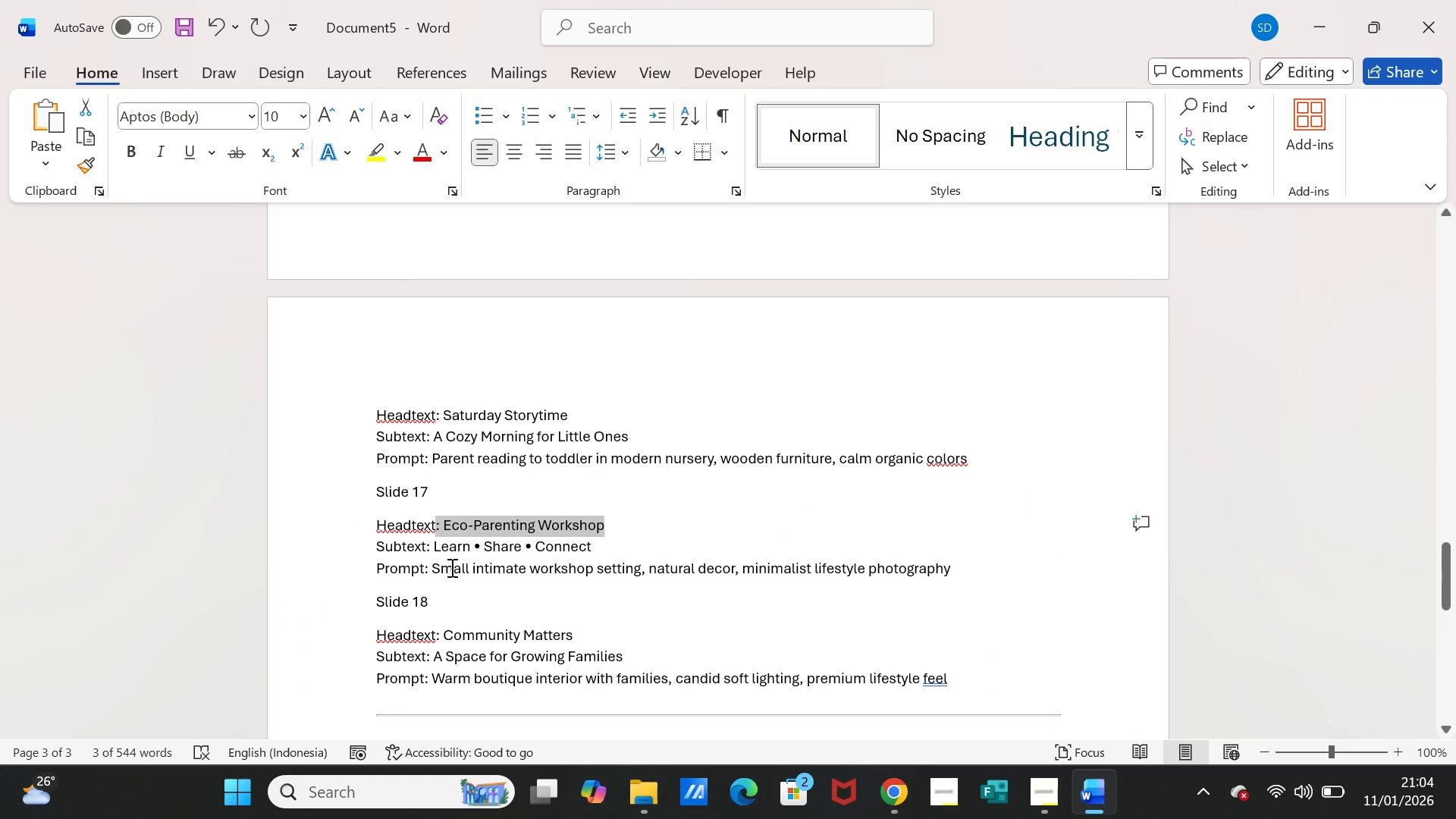 
left_click_drag(start_coordinate=[435, 551], to_coordinate=[568, 544])
 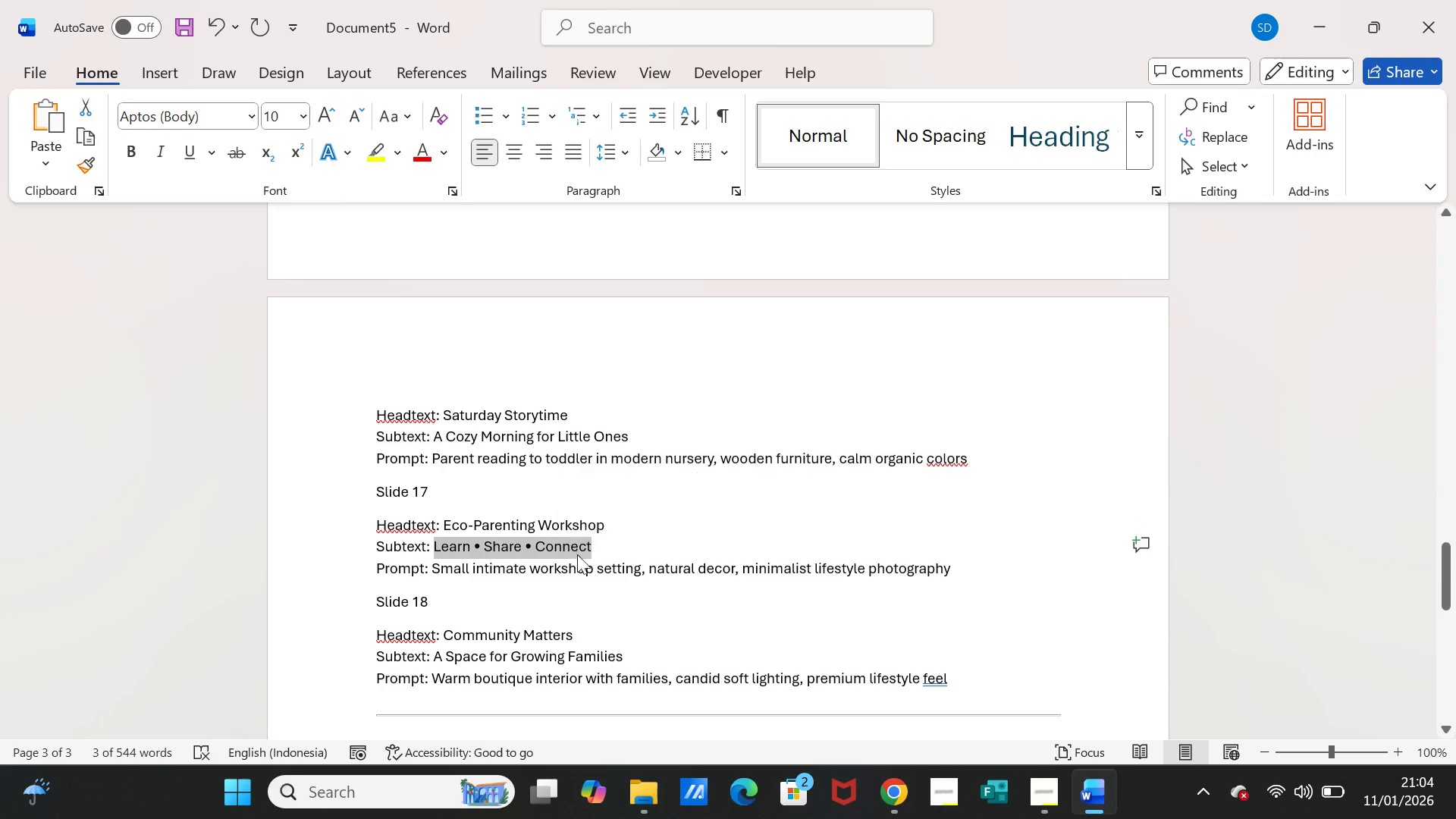 
key(Control+C)
 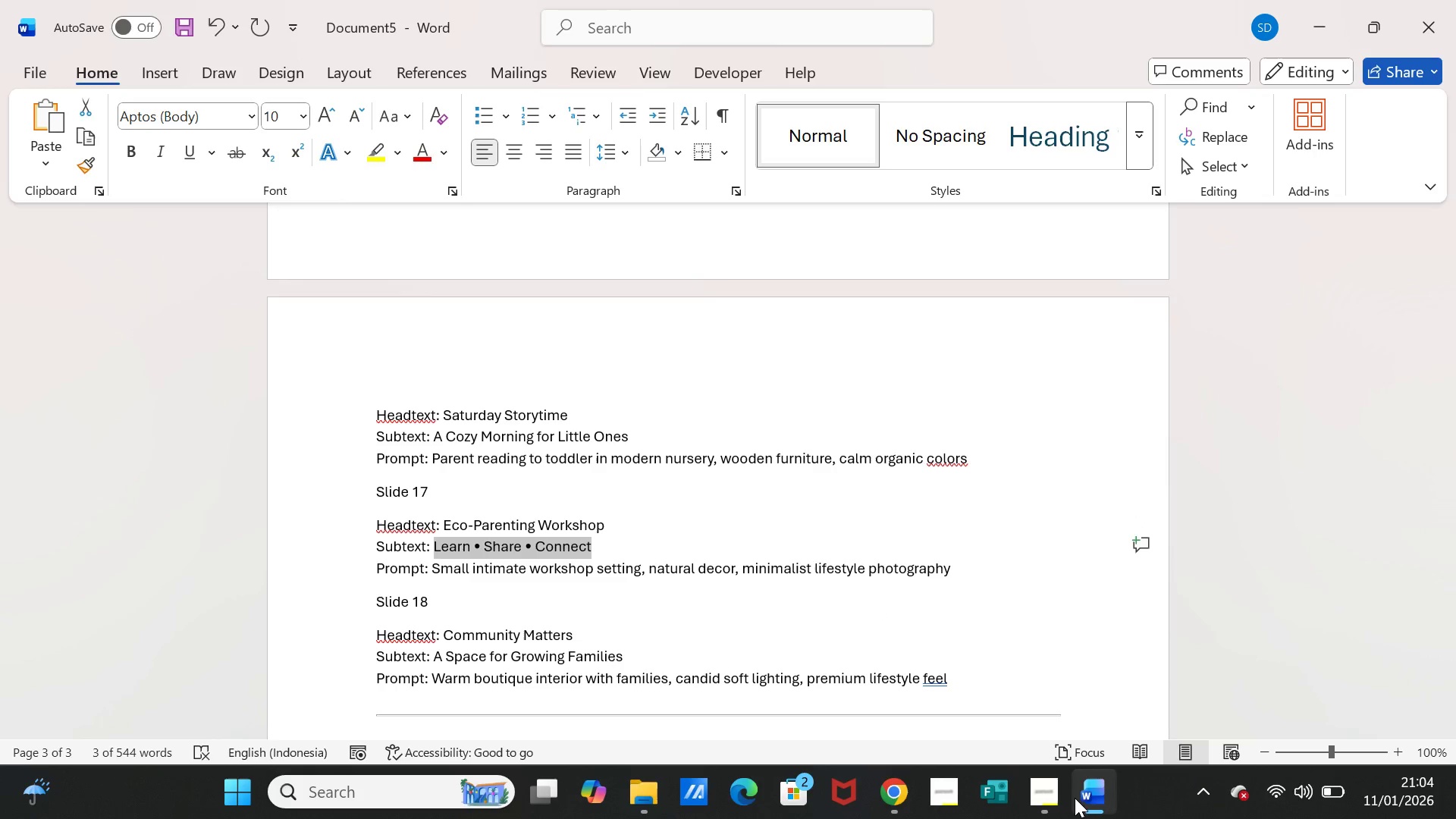 
left_click([1075, 798])
 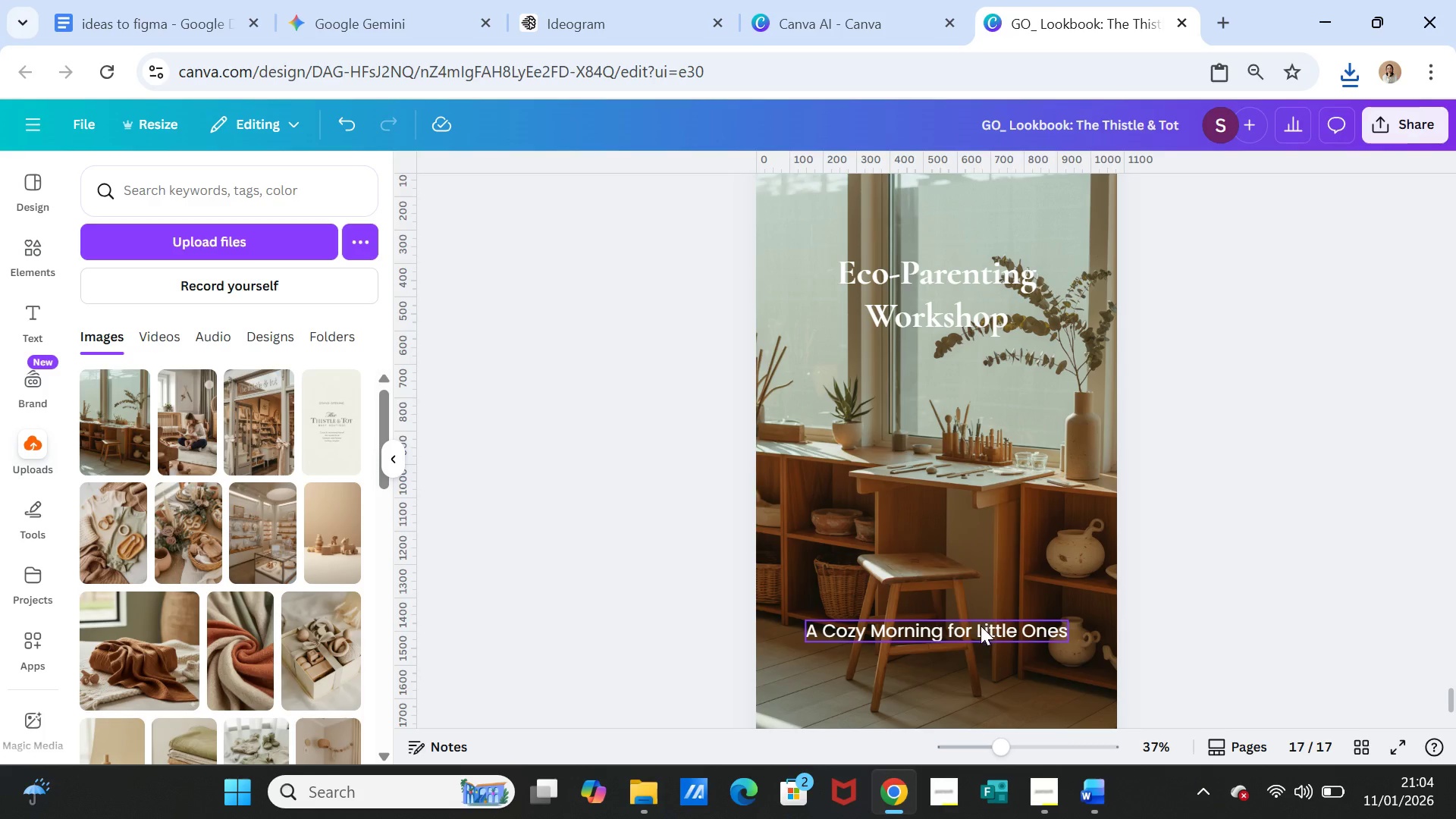 
double_click([981, 626])
 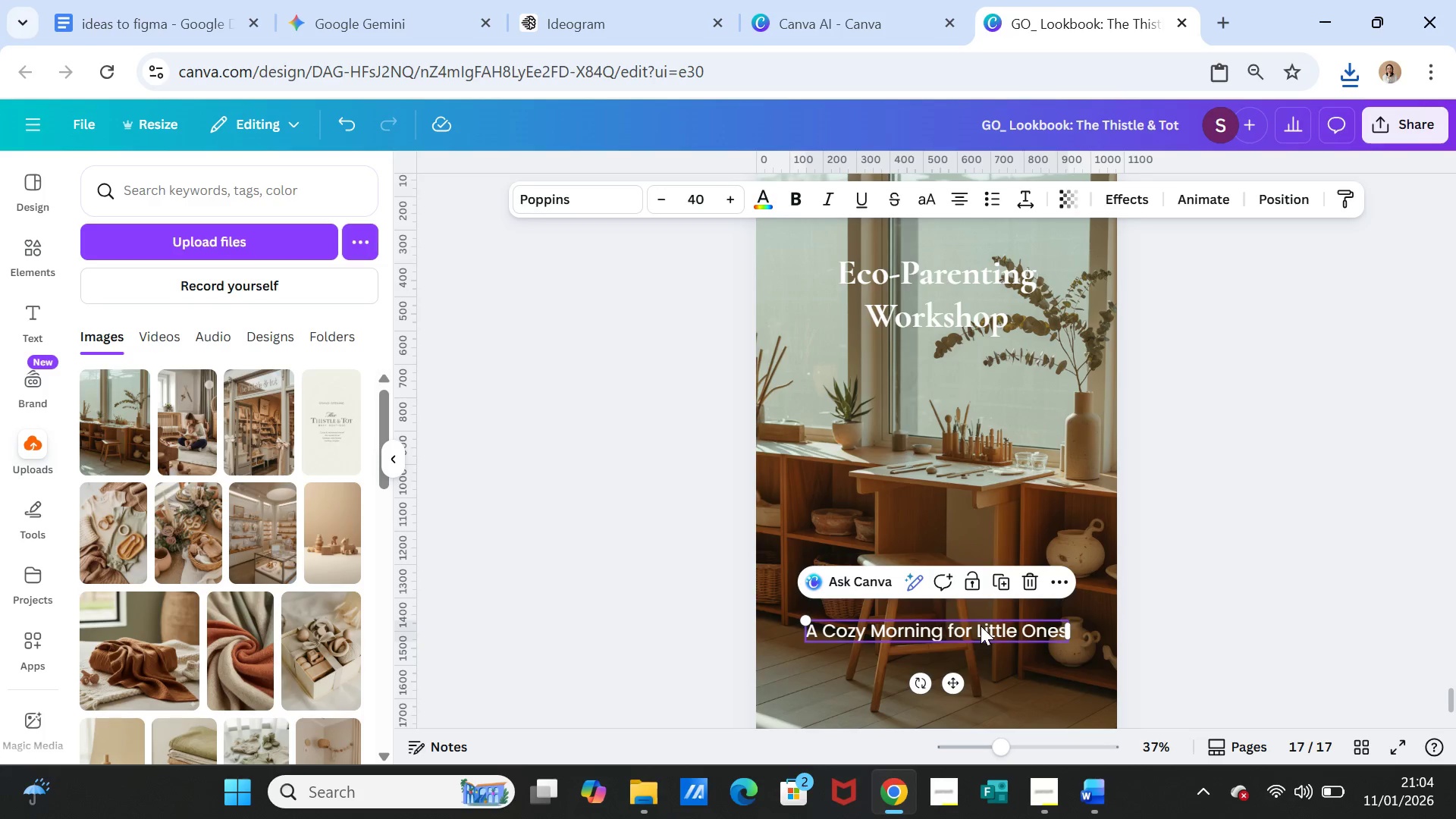 
triple_click([981, 626])
 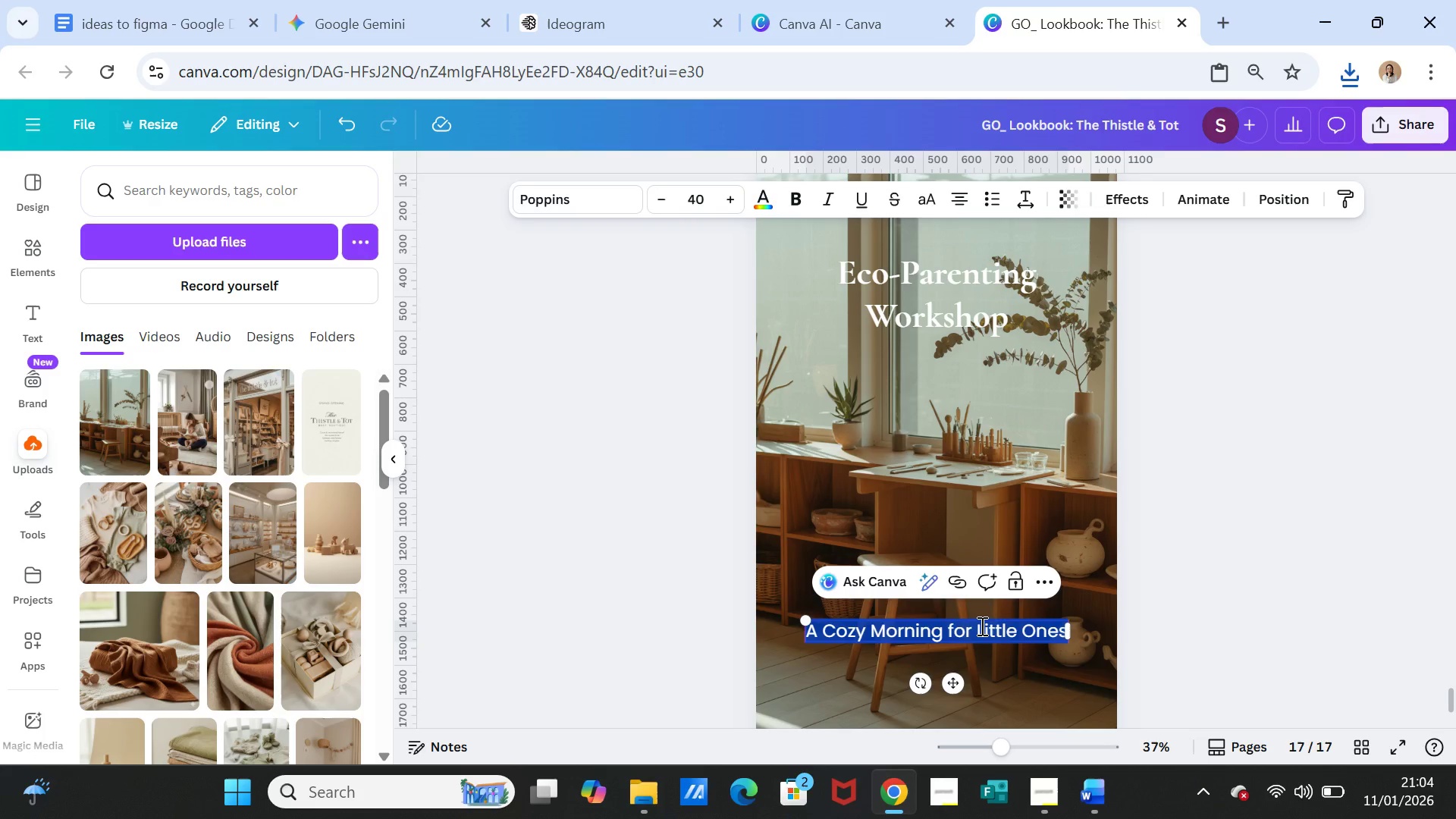 
key(Control+V)
 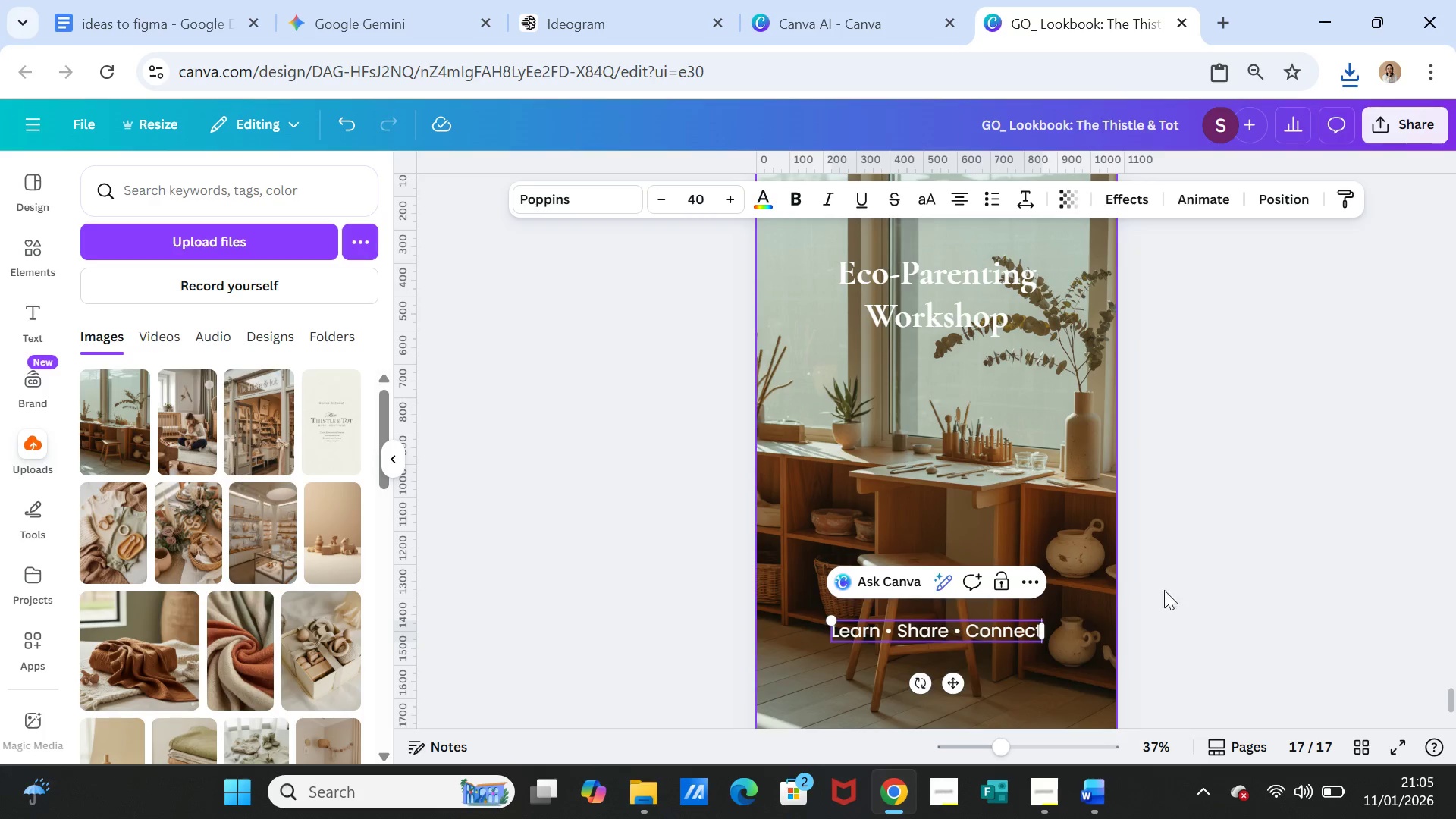 
left_click([1210, 582])
 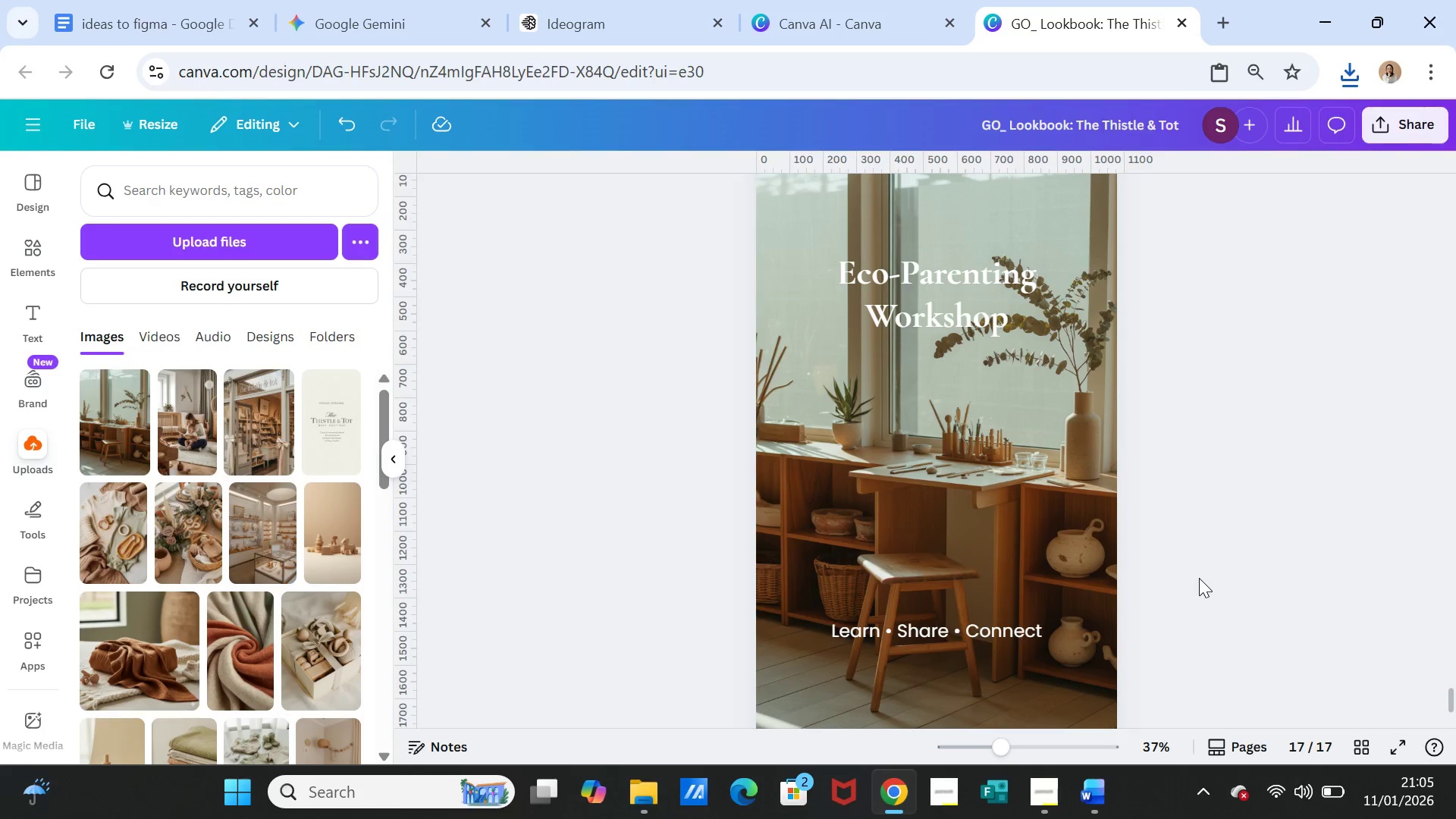 
scroll: coordinate [1199, 578], scroll_direction: up, amount: 1.0
 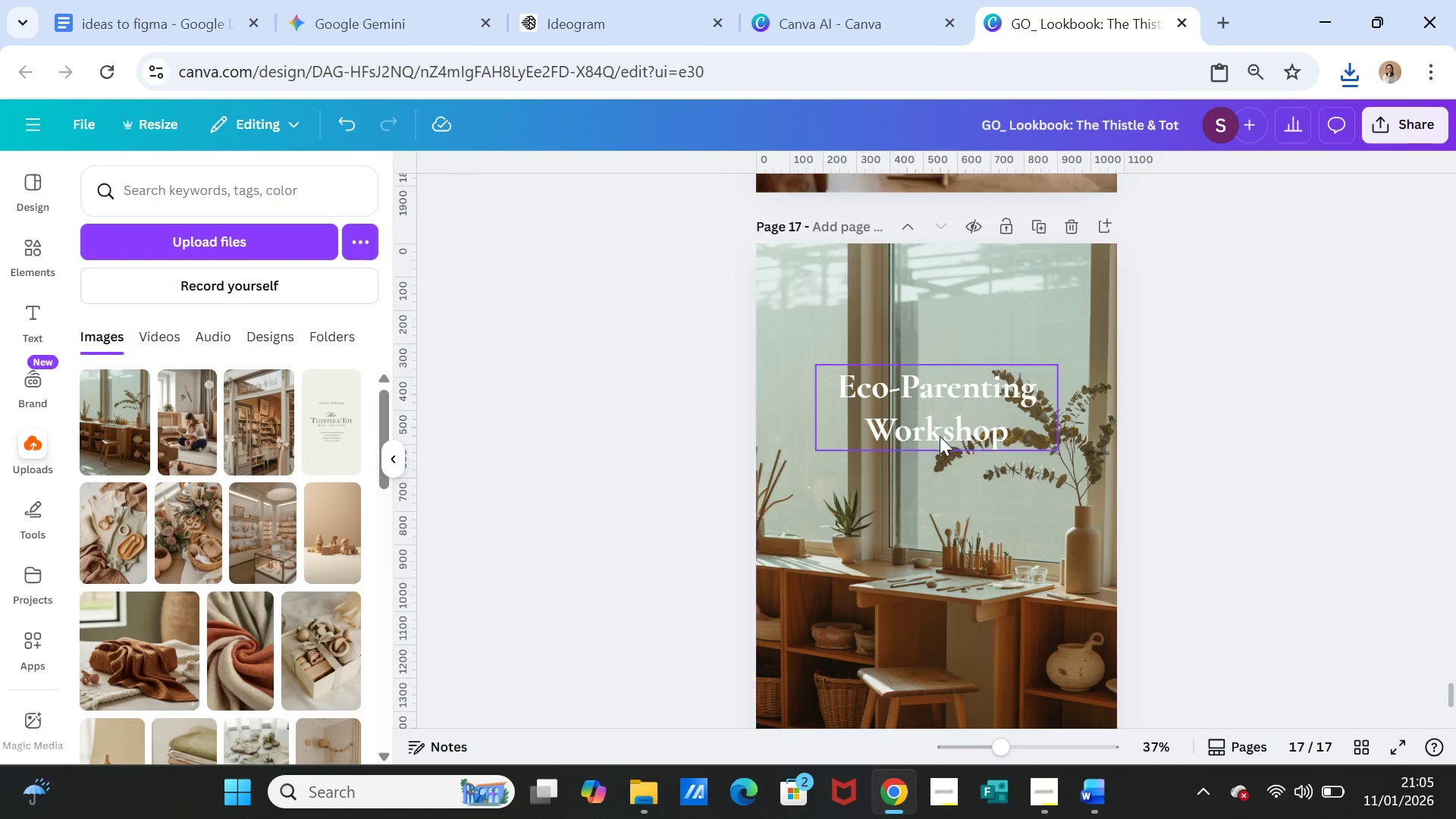 
left_click_drag(start_coordinate=[940, 432], to_coordinate=[940, 365])
 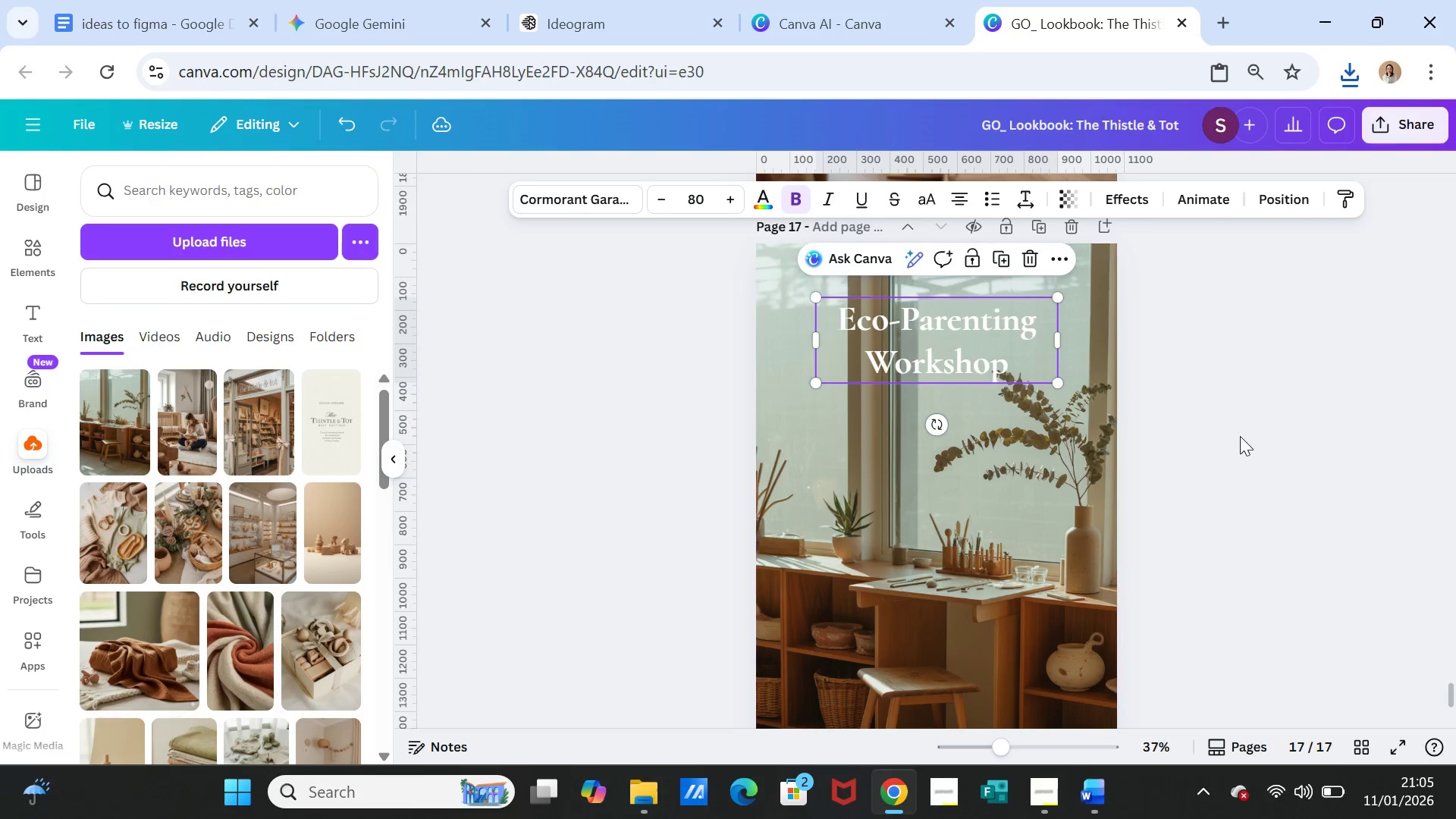 
left_click([1240, 436])
 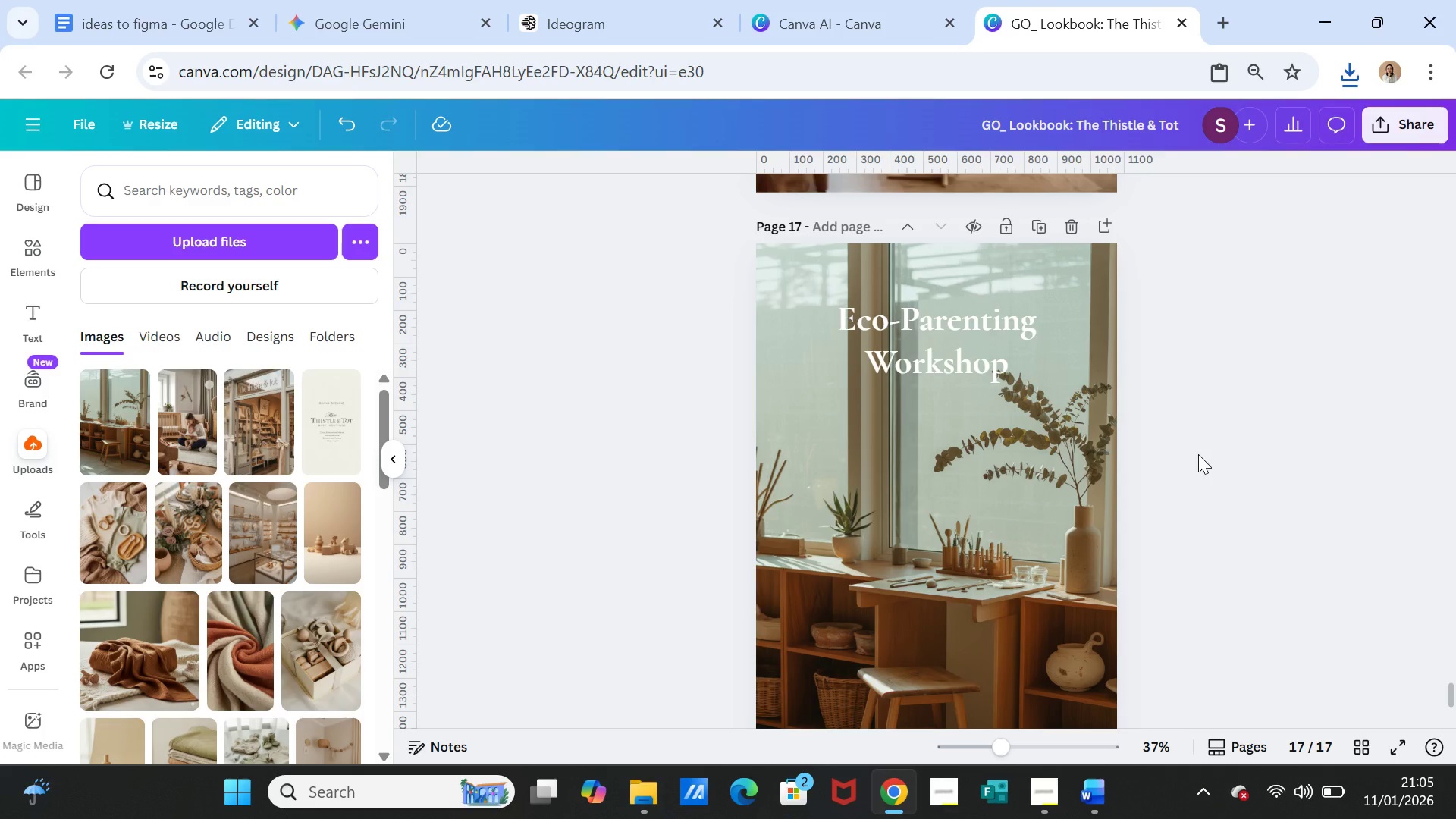 
scroll: coordinate [1193, 457], scroll_direction: up, amount: 1.0
 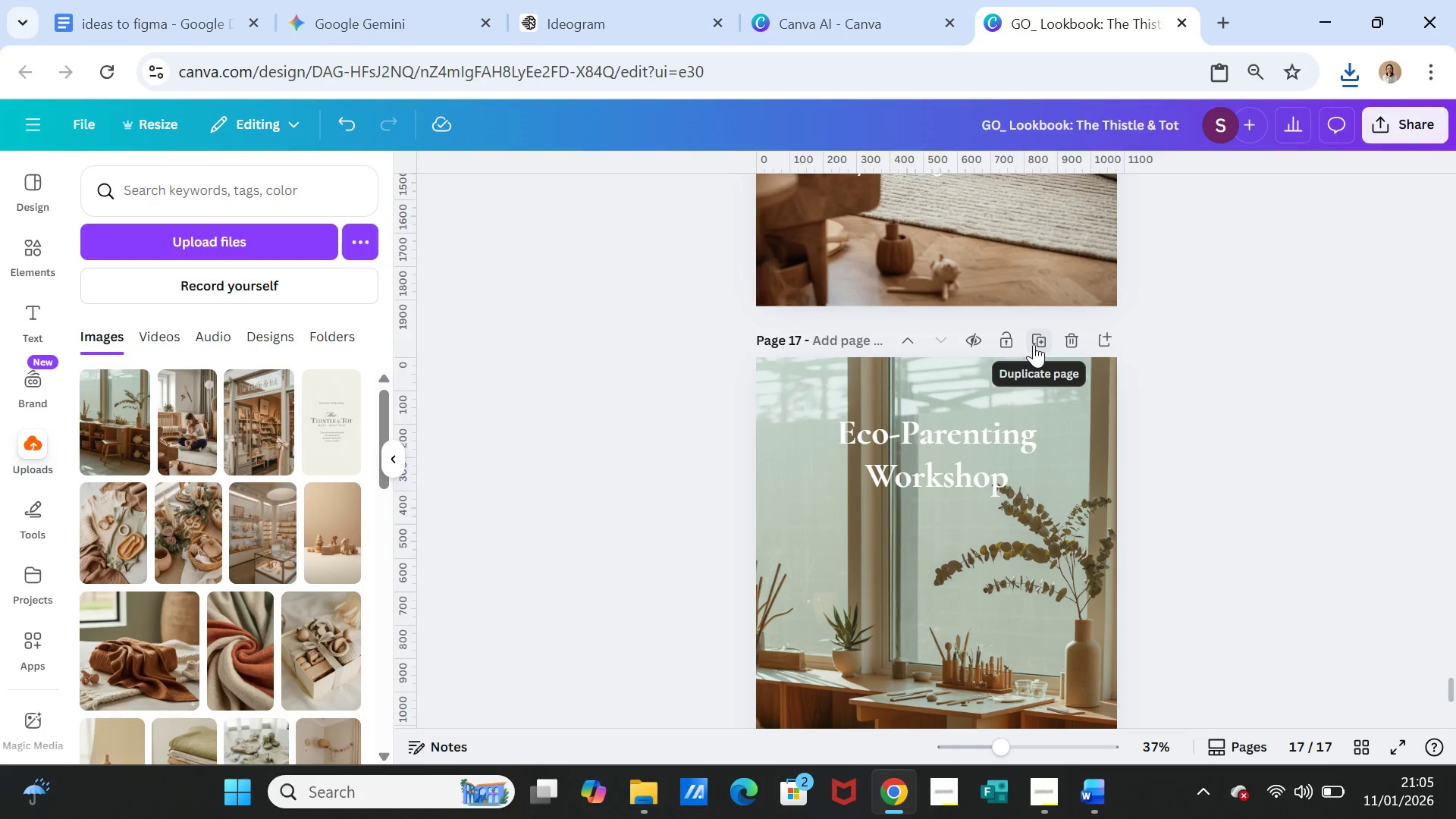 
left_click([1036, 343])
 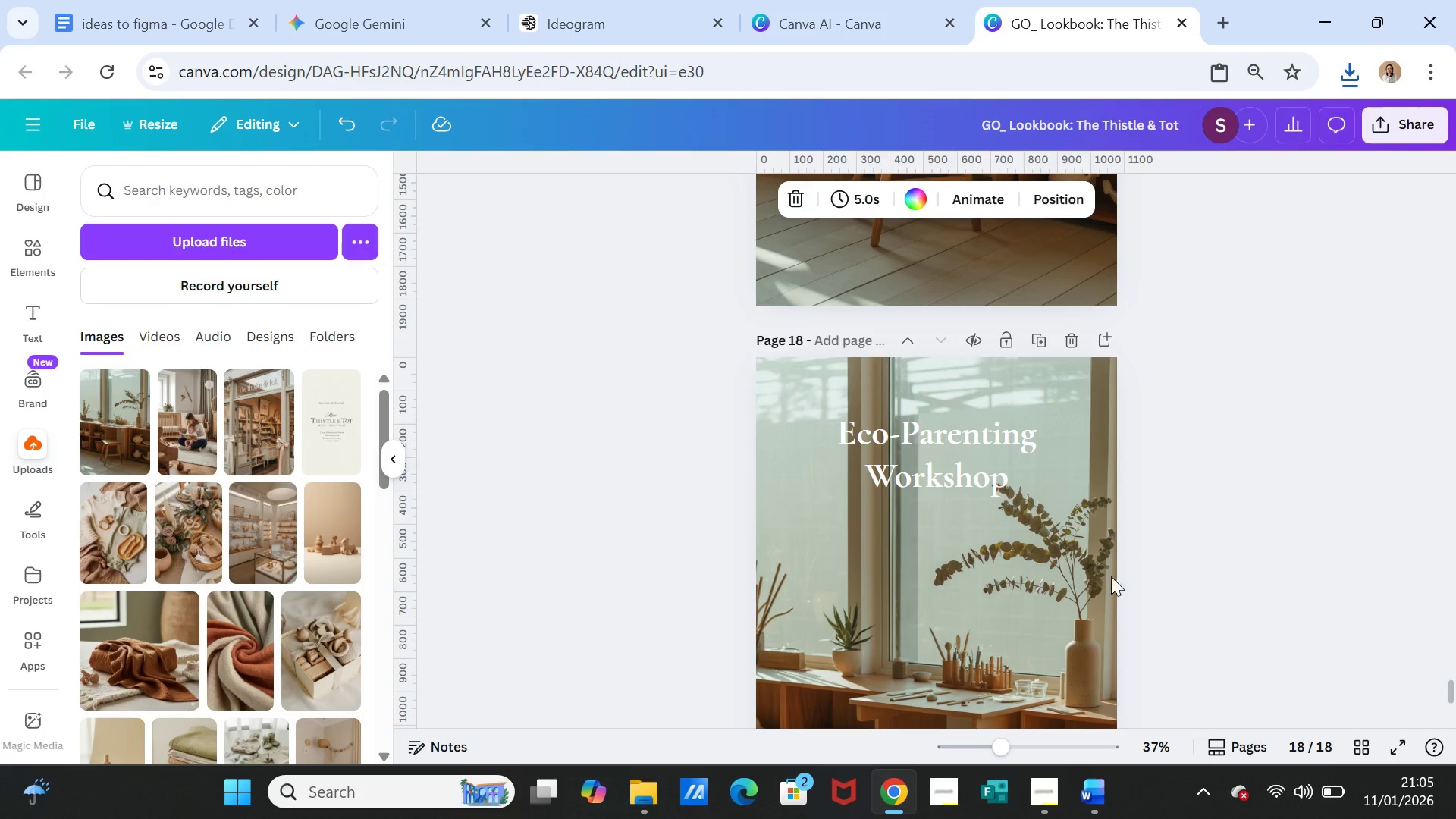 
left_click([1062, 633])
 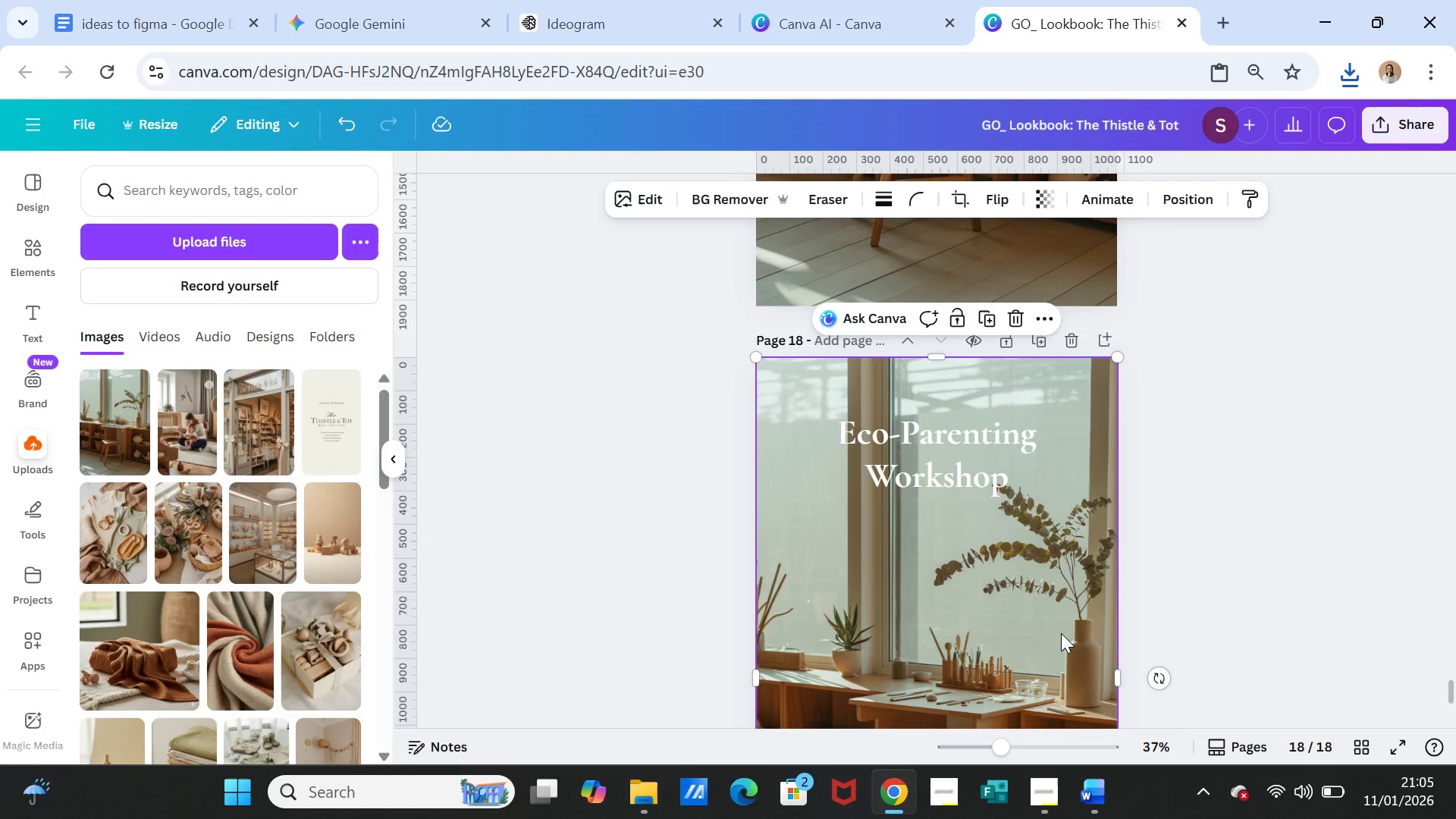 
key(Delete)
 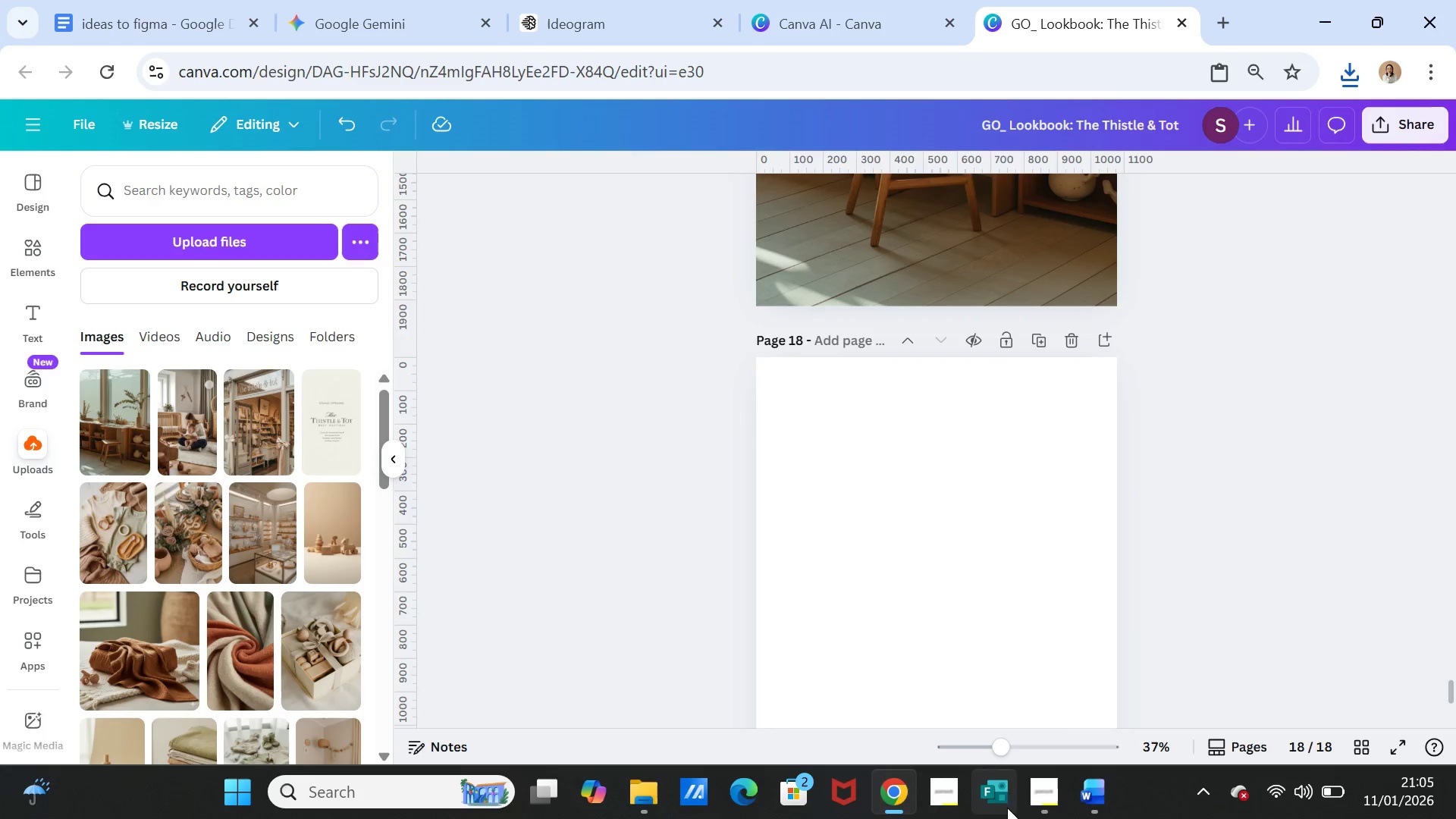 
left_click([887, 796])
 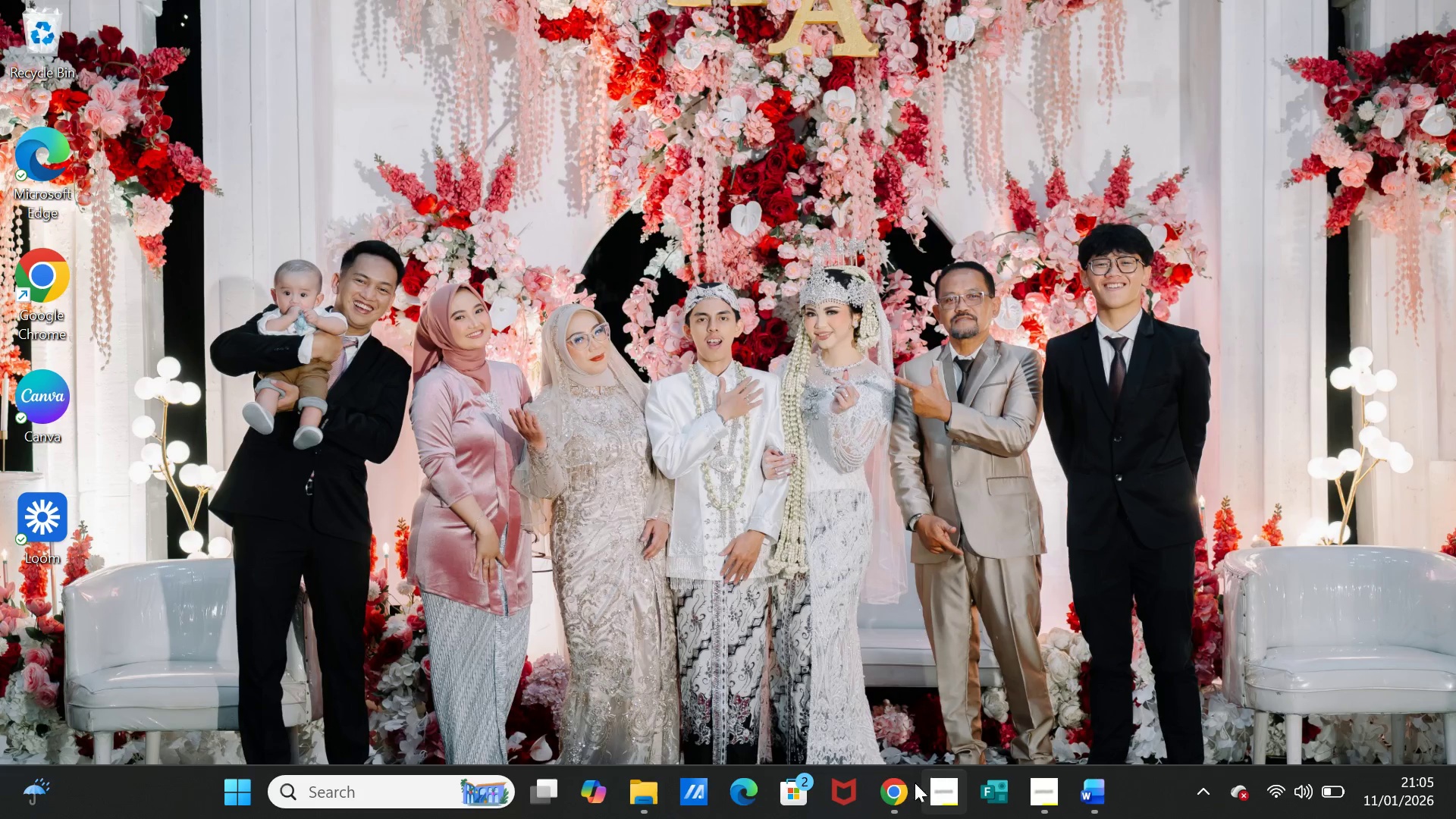 
left_click([895, 787])
 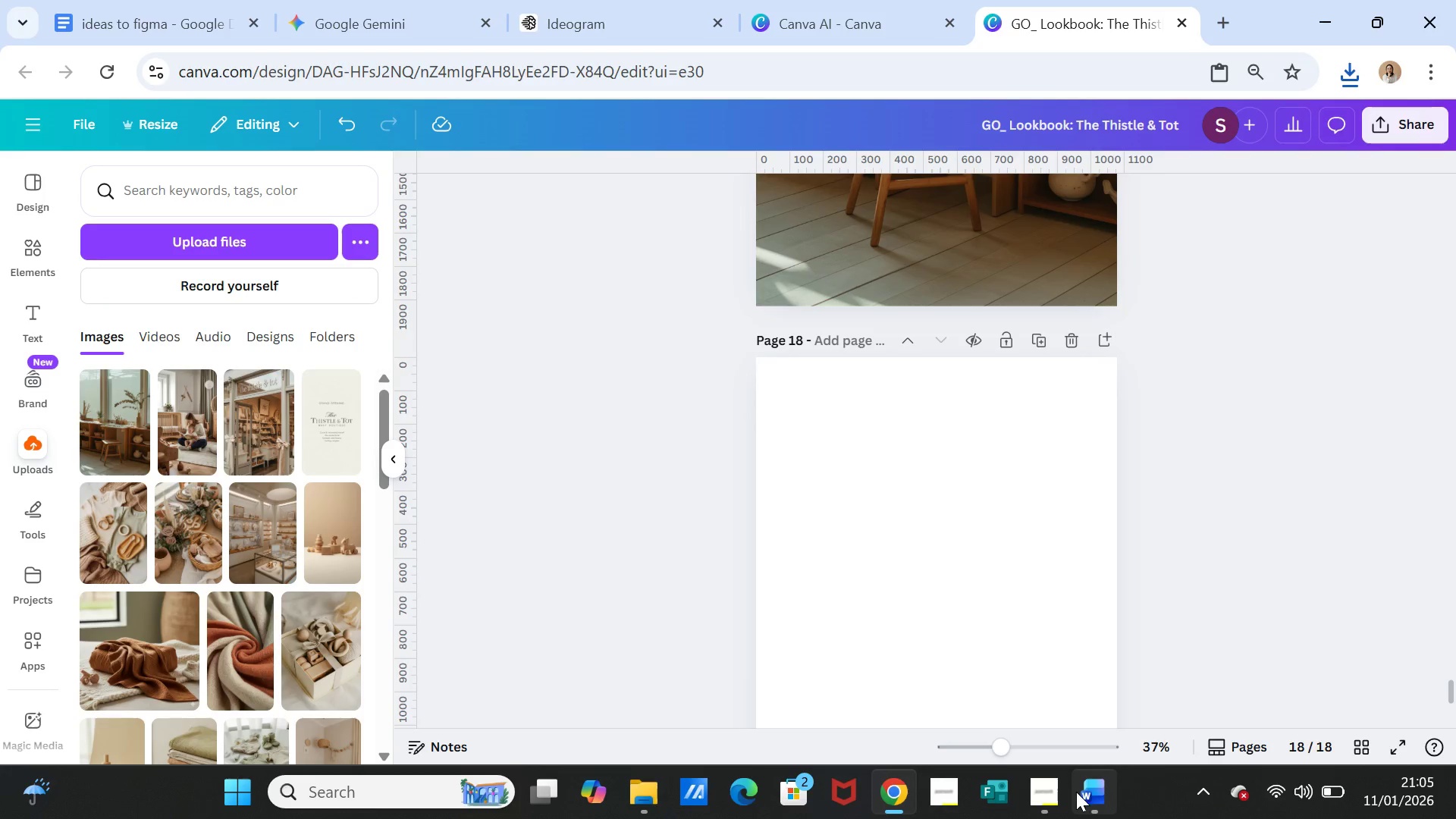 
left_click([1086, 793])
 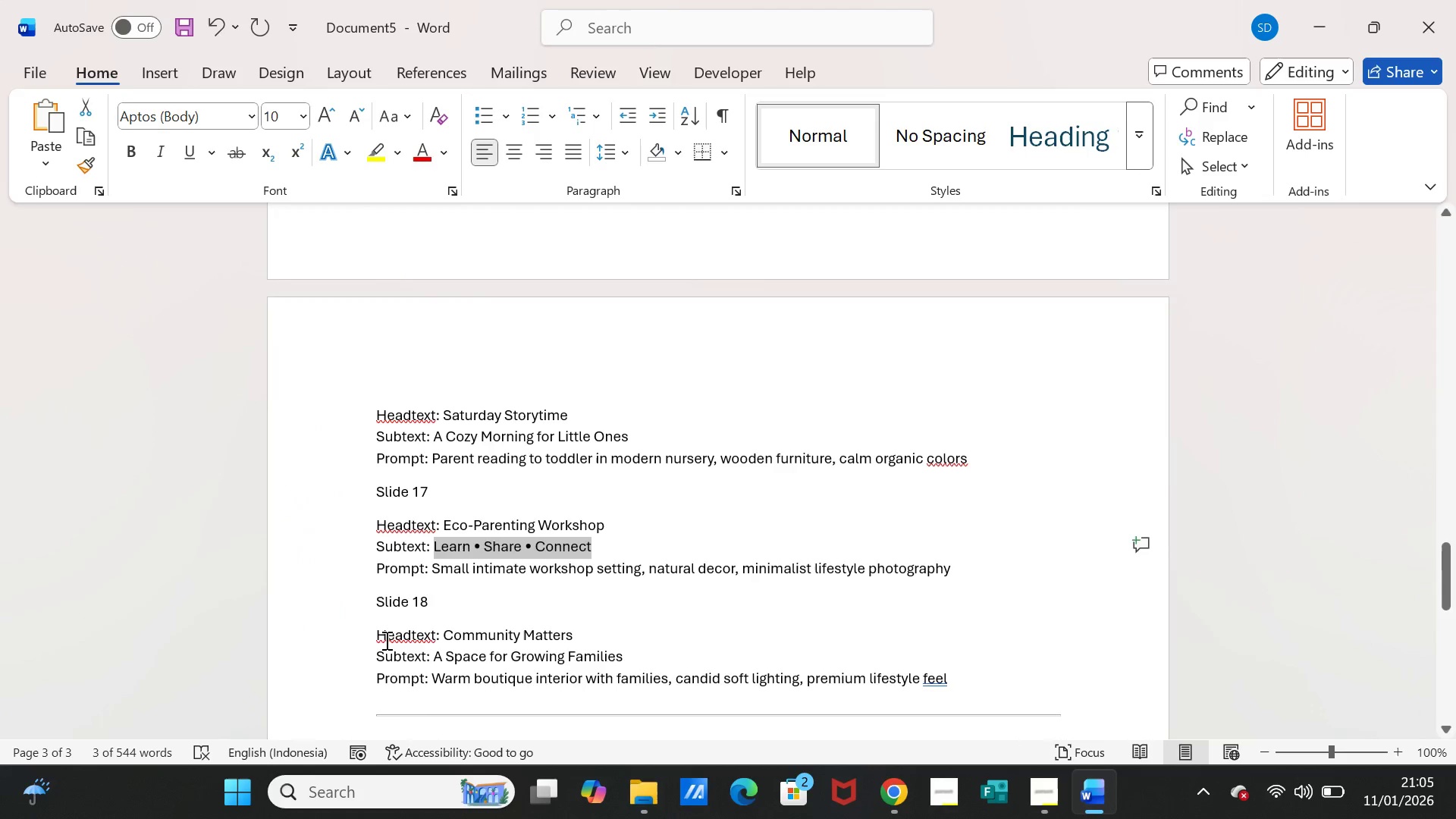 
scroll: coordinate [385, 640], scroll_direction: down, amount: 2.0
 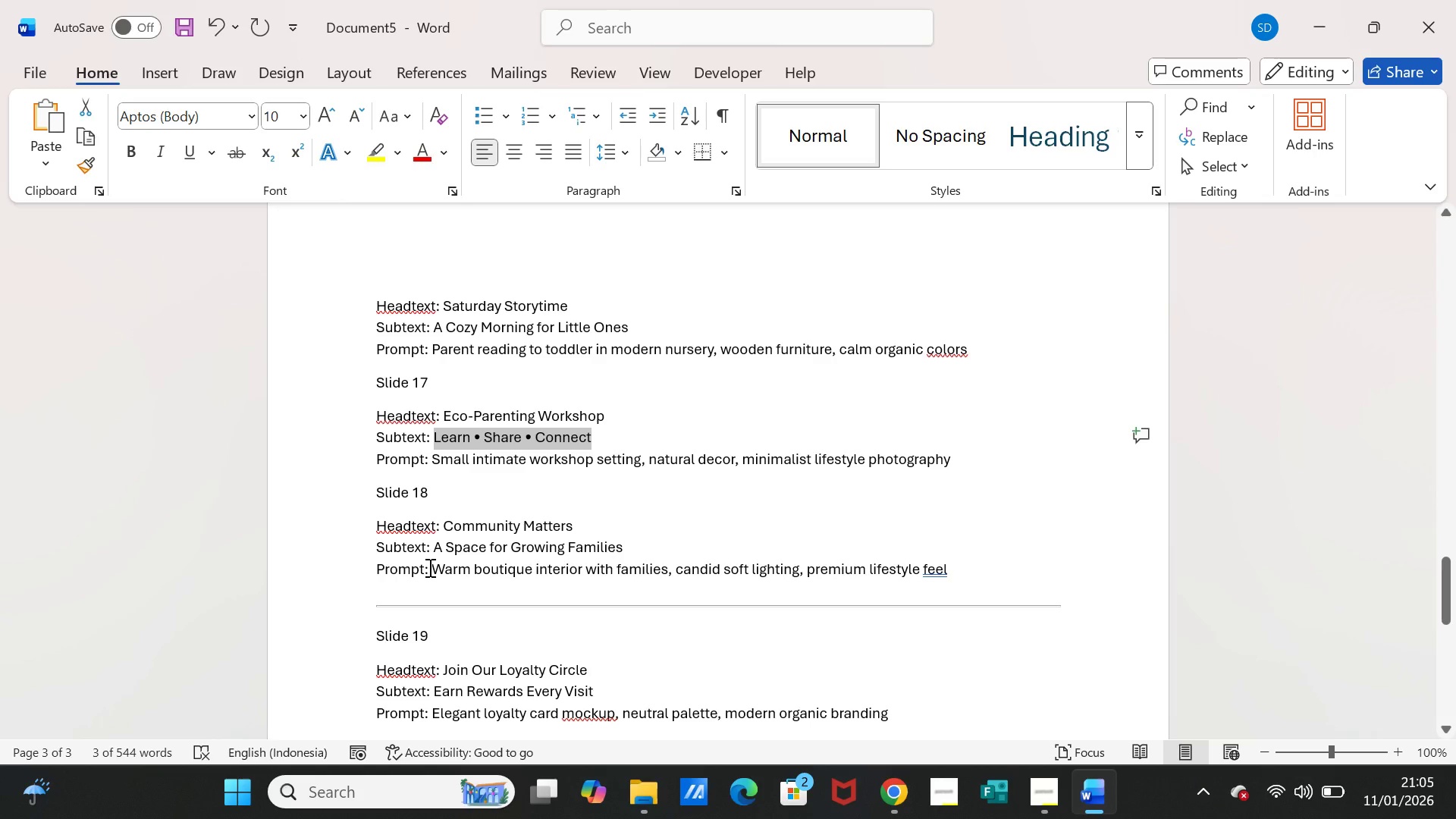 
left_click_drag(start_coordinate=[431, 567], to_coordinate=[941, 567])
 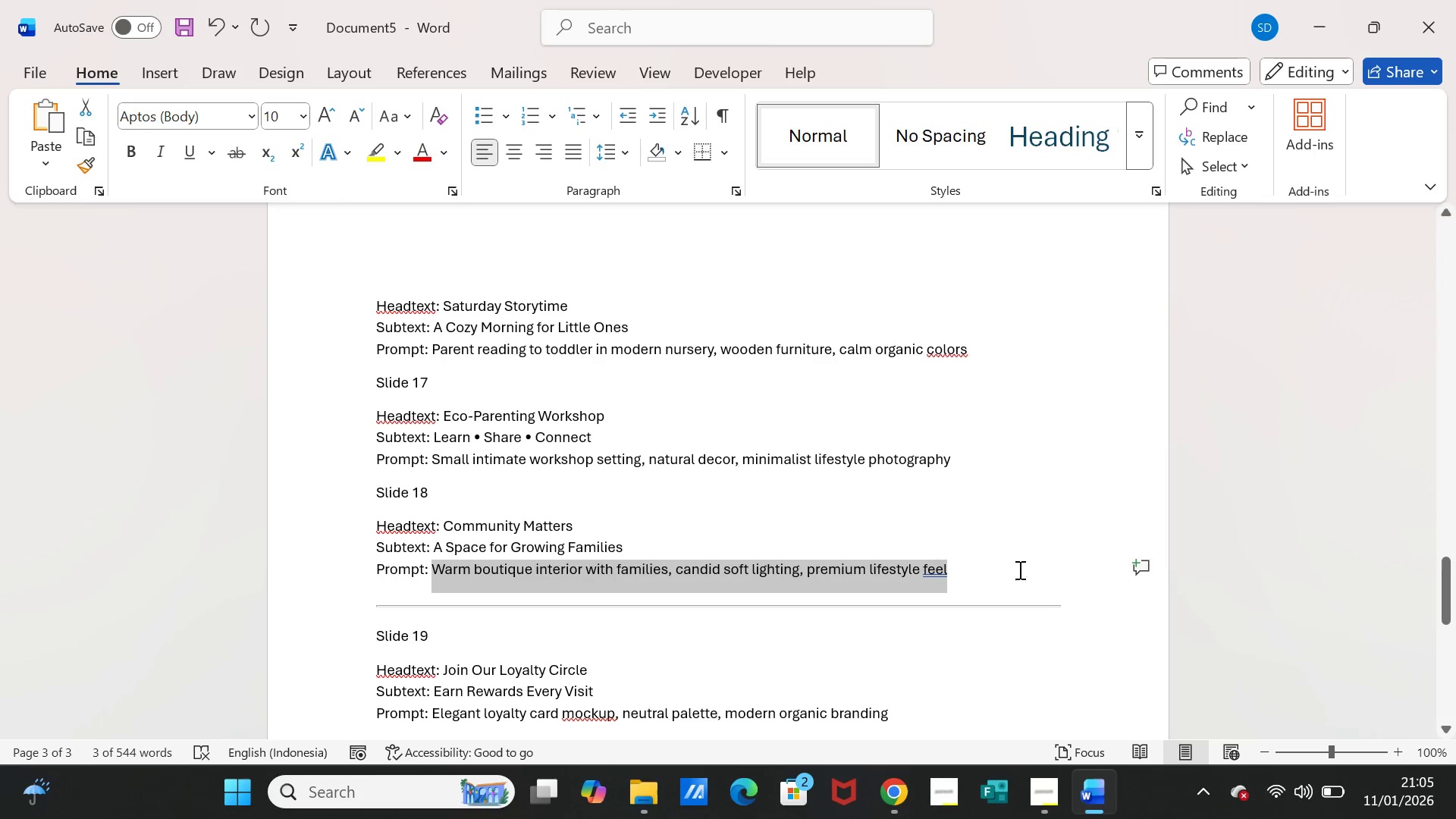 
key(Control+C)
 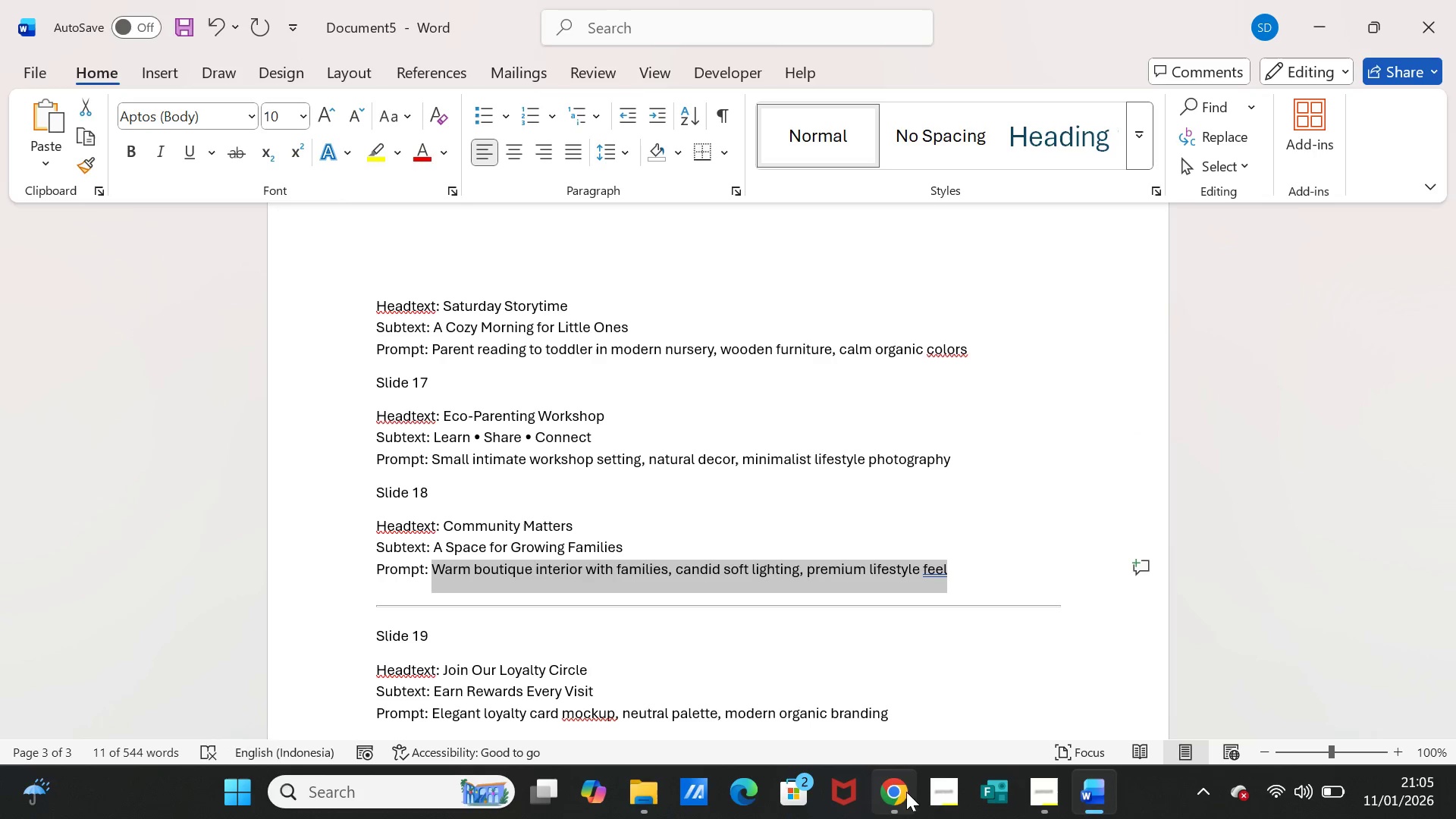 
left_click([902, 791])
 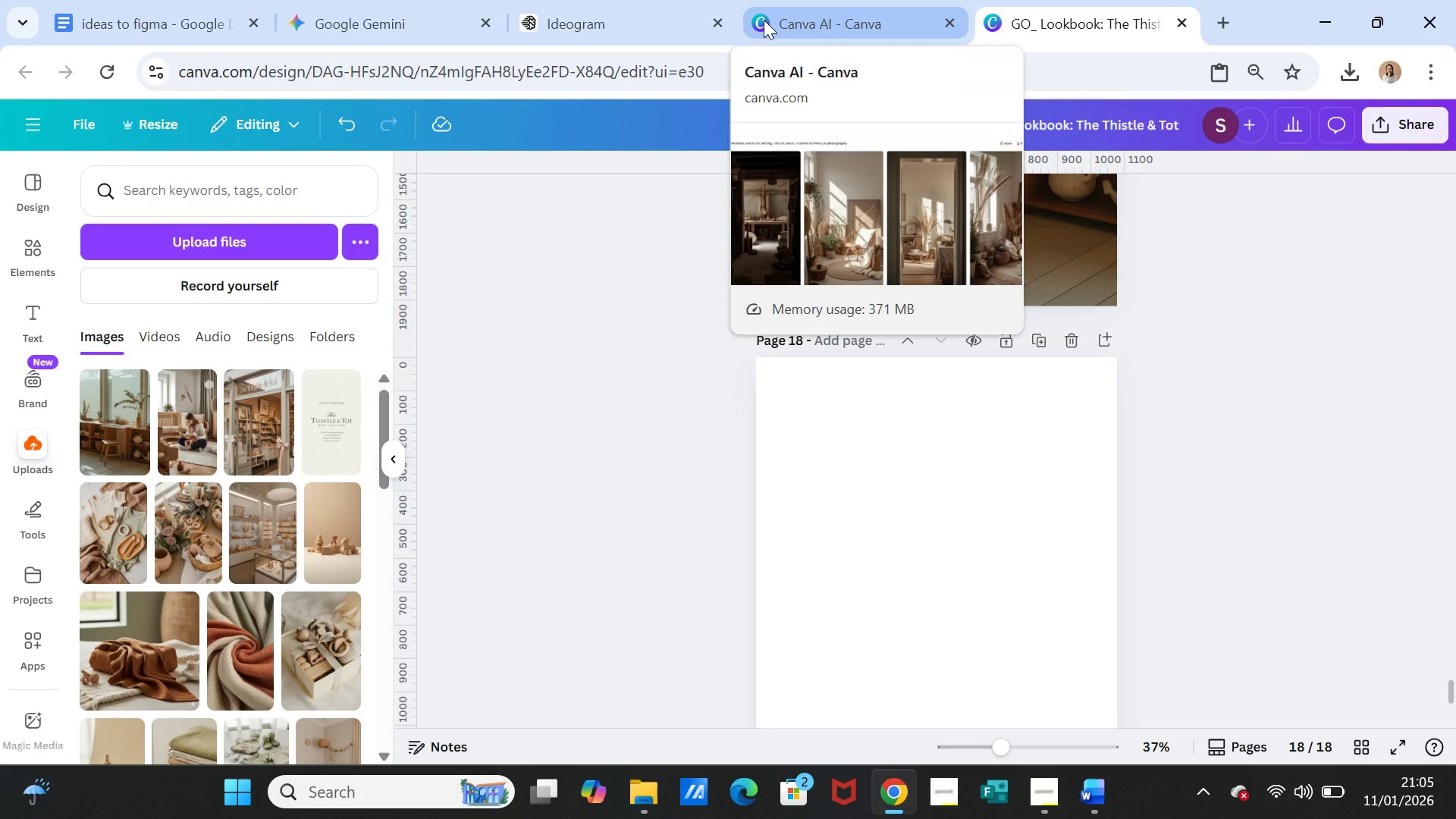 
left_click([656, 20])
 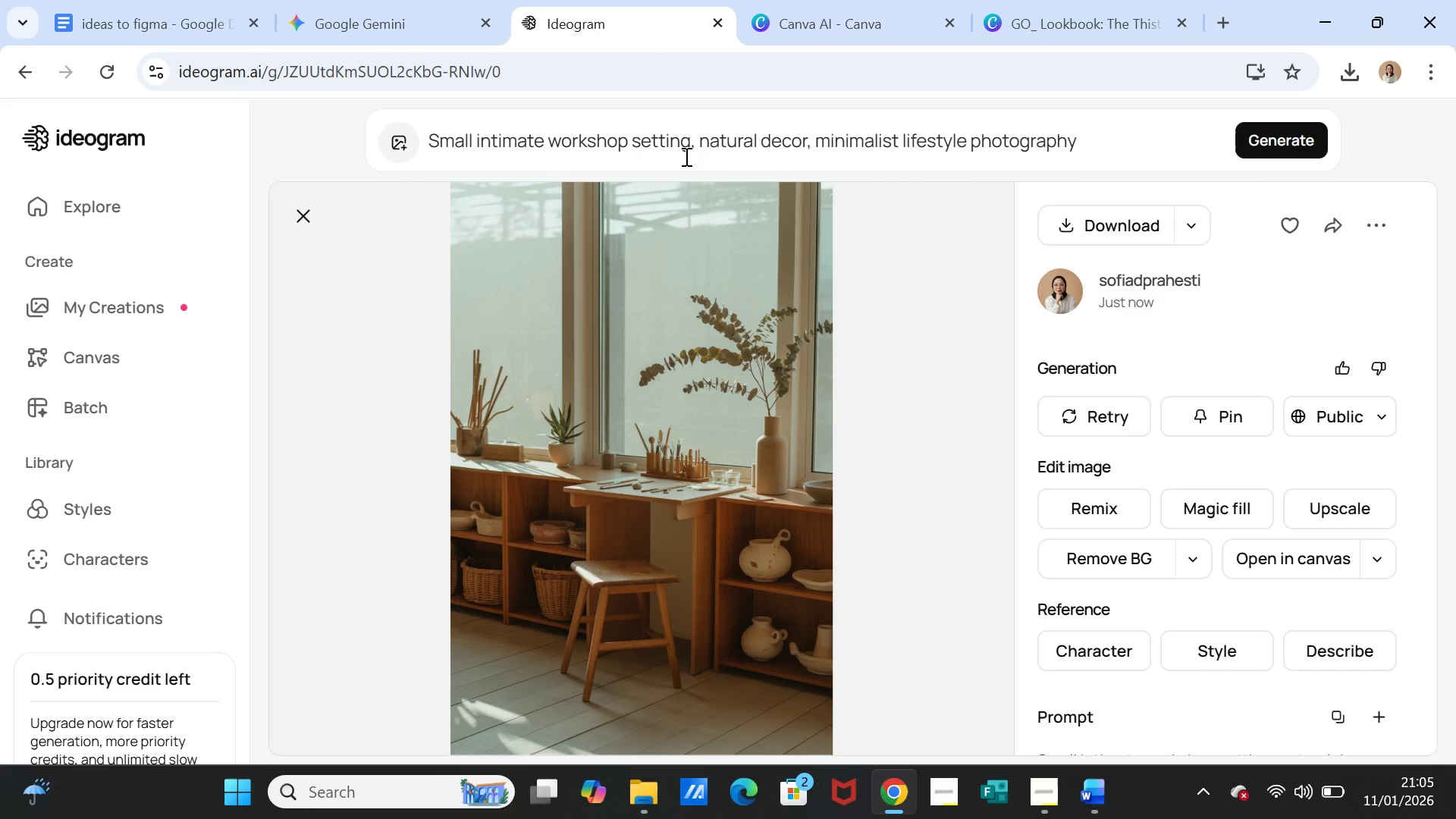 
left_click([685, 133])
 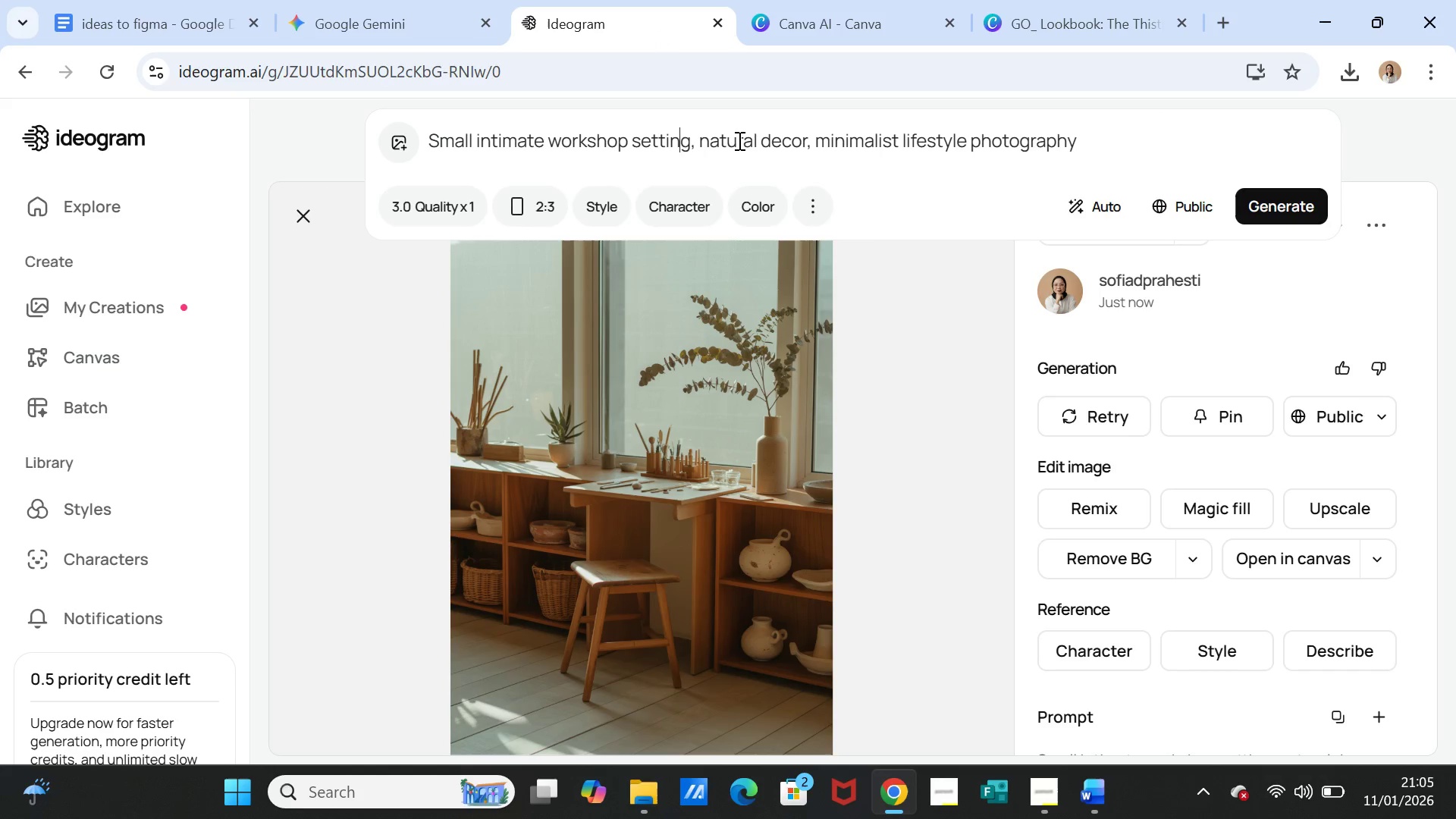 
double_click([738, 140])
 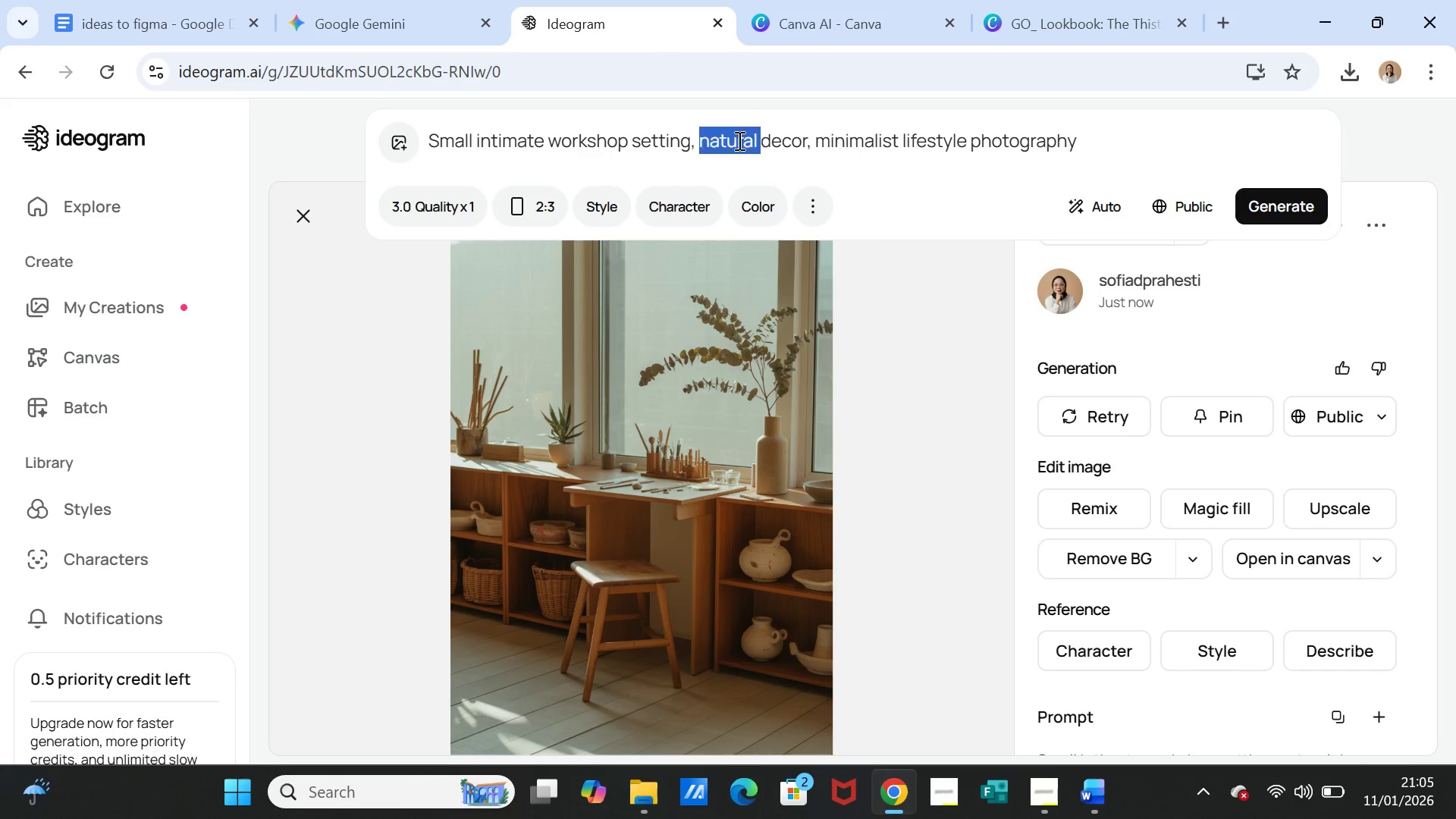 
triple_click([738, 140])
 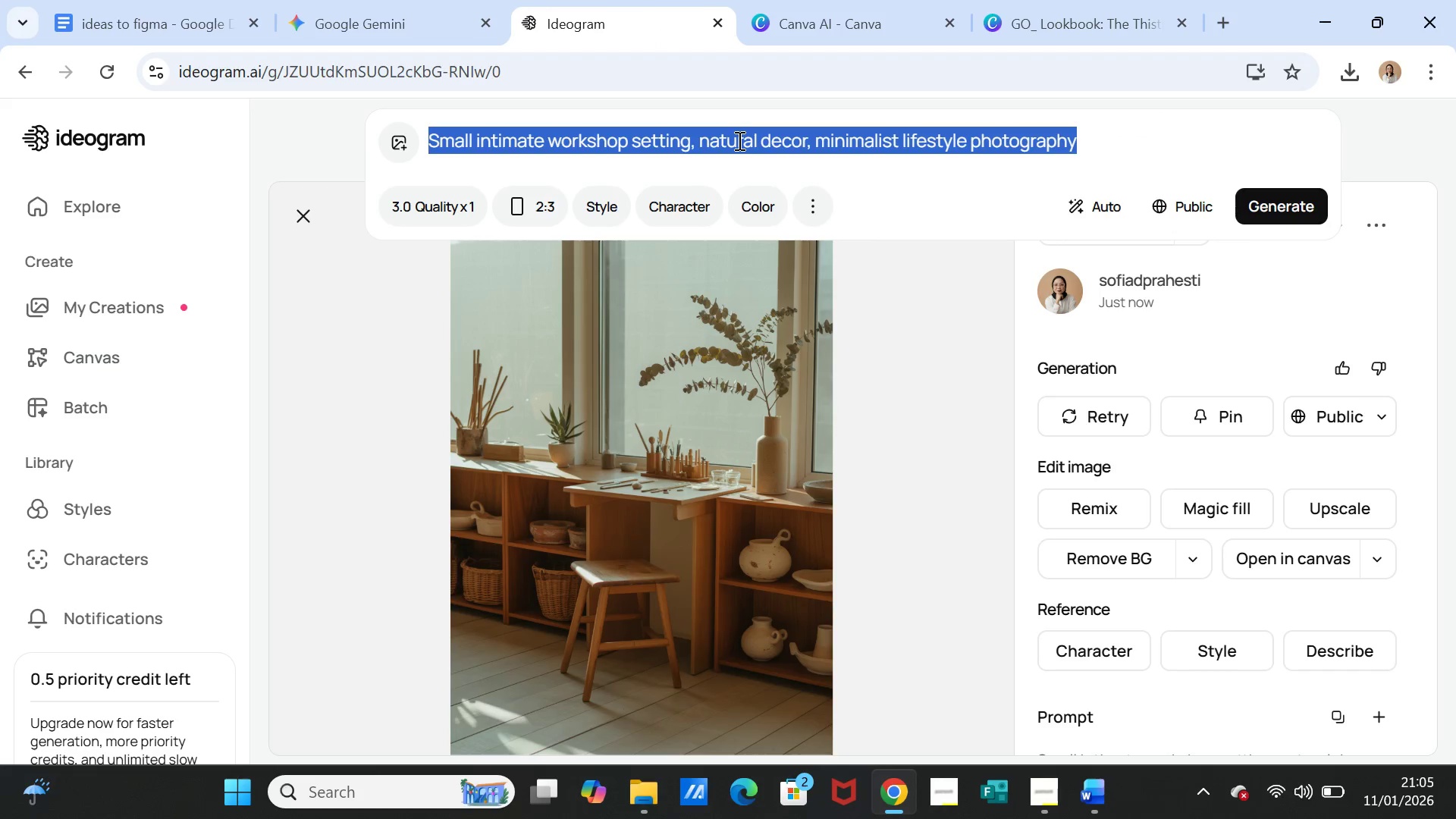 
key(Control+V)
 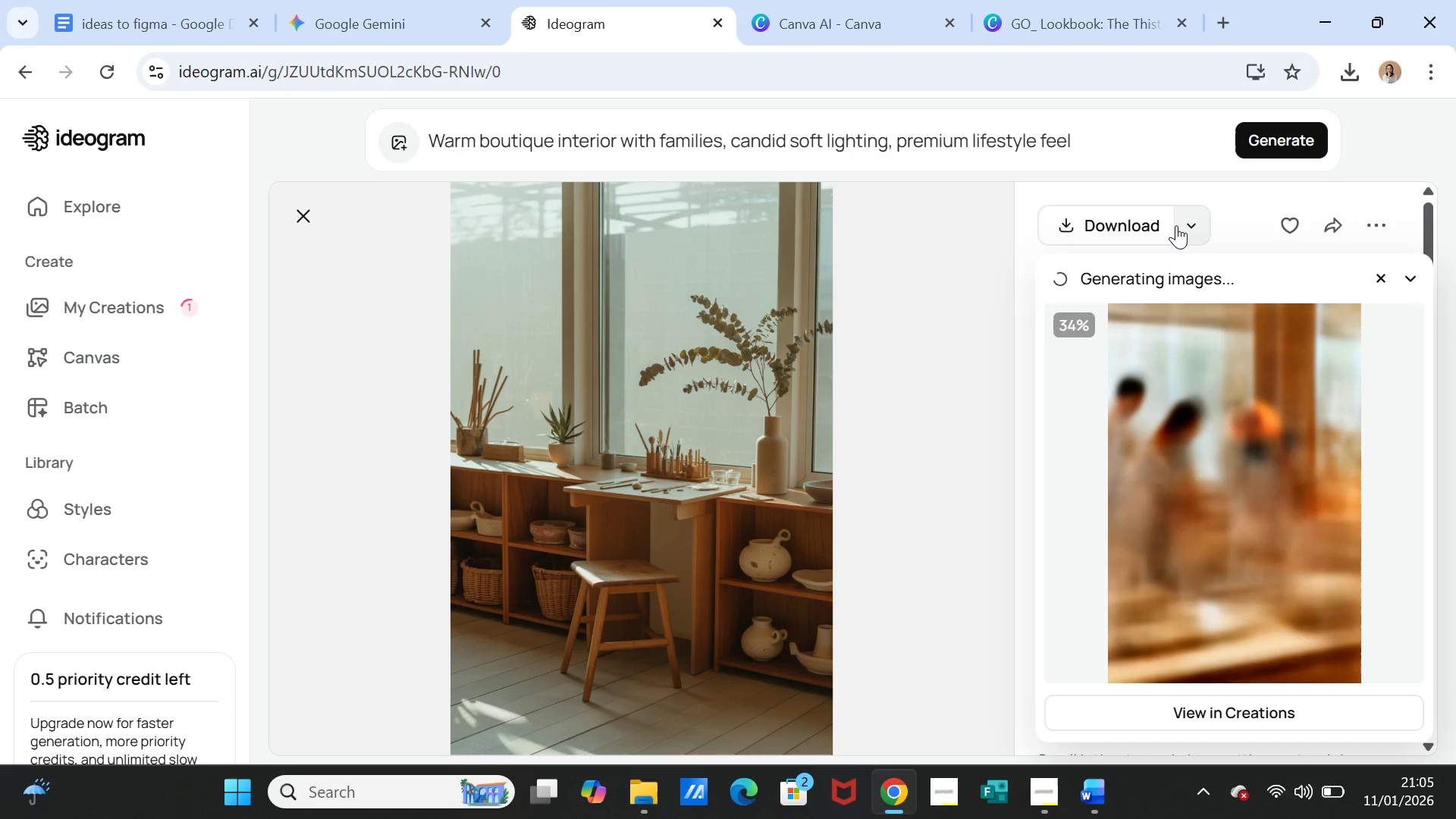 
wait(25.5)
 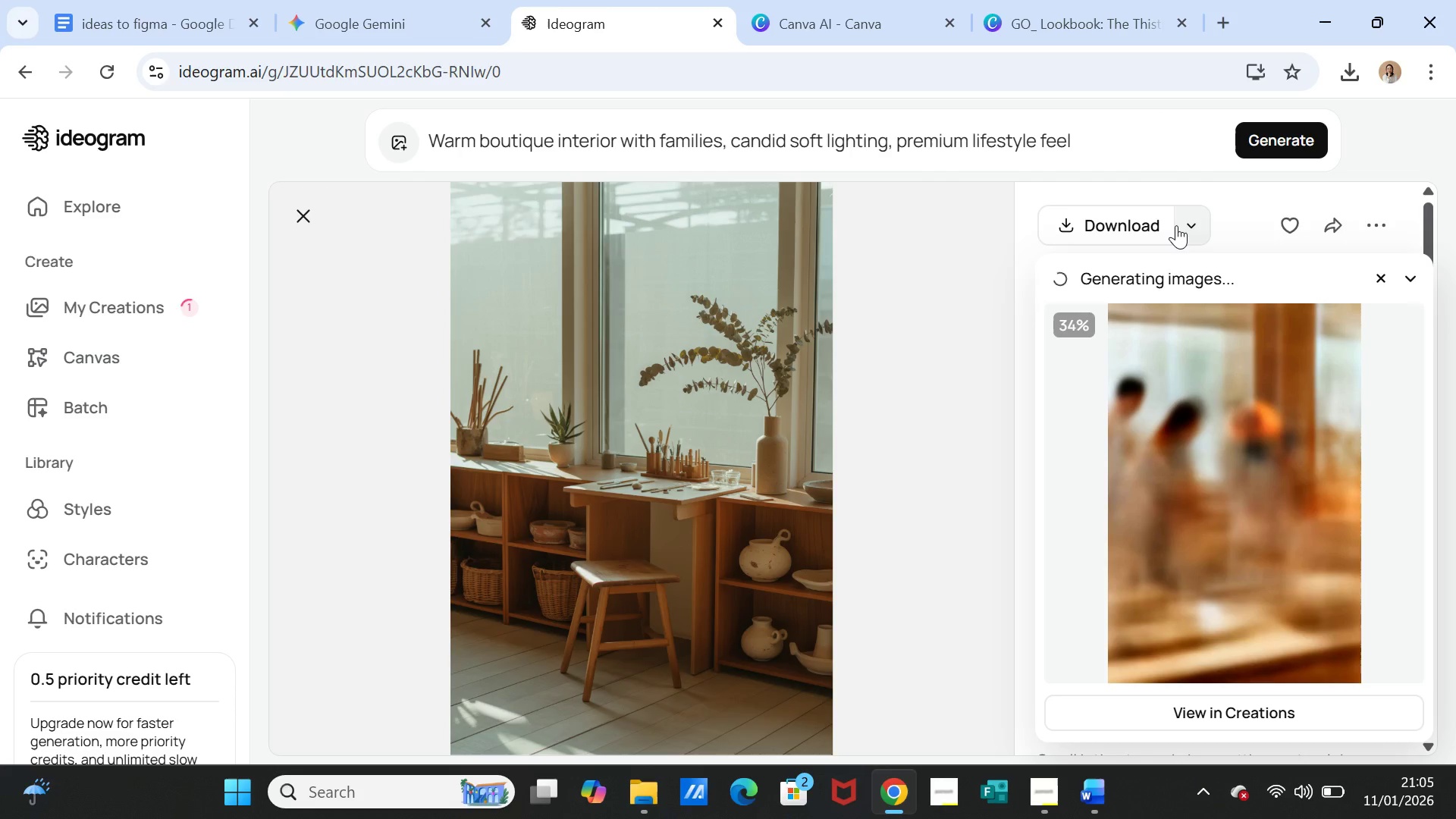 
left_click([1106, 504])
 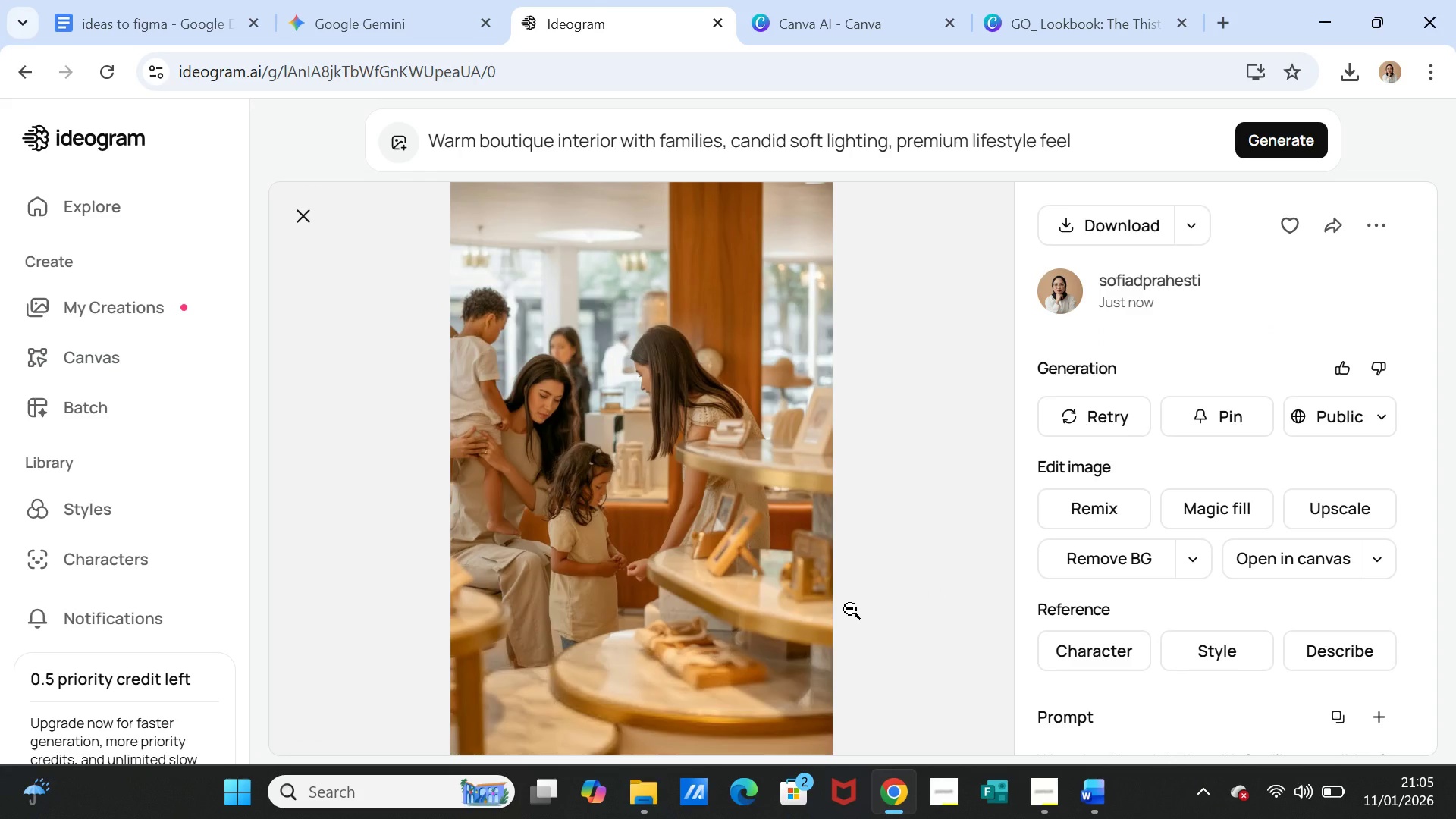 
wait(9.52)
 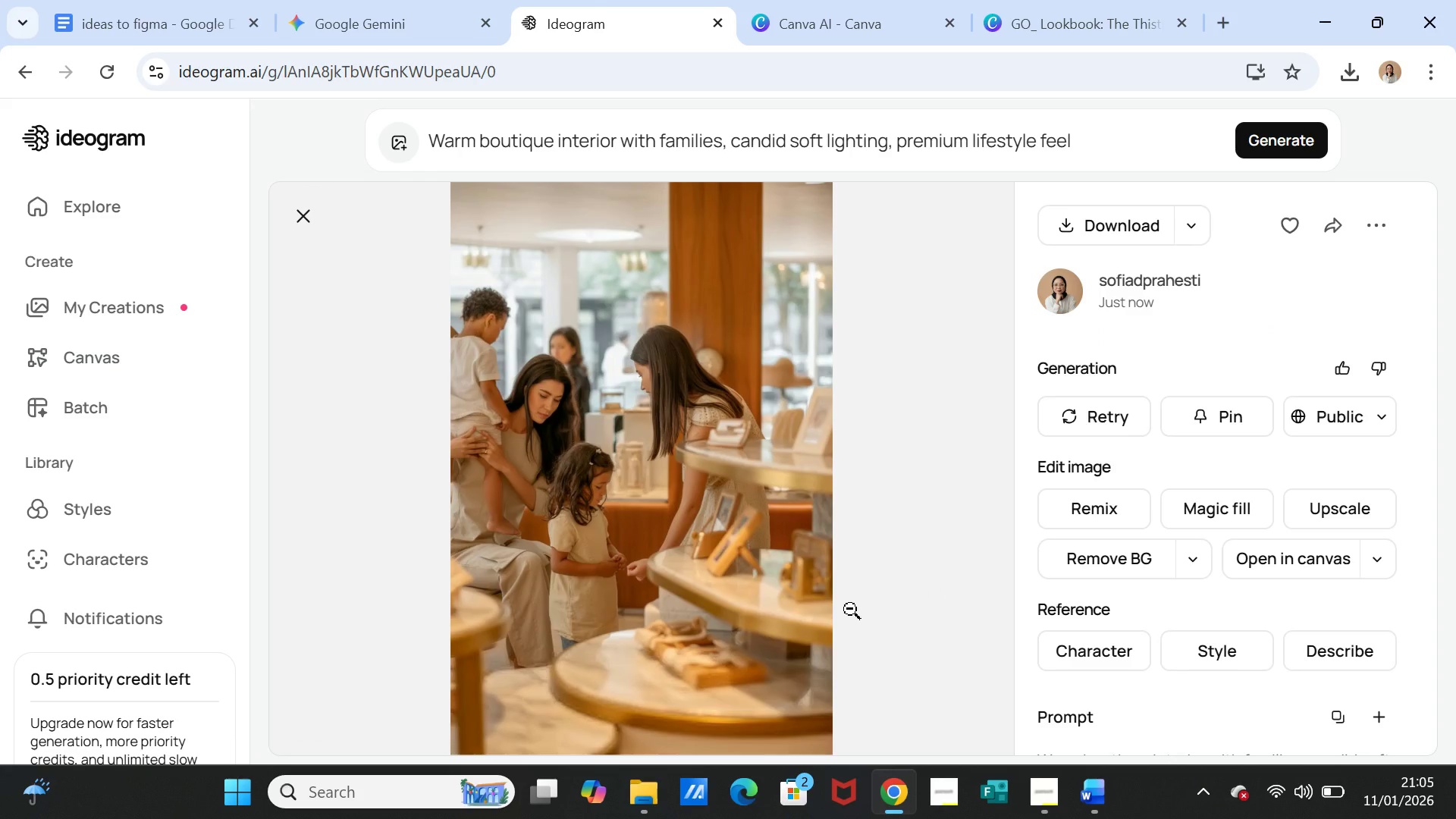 
left_click([1083, 221])
 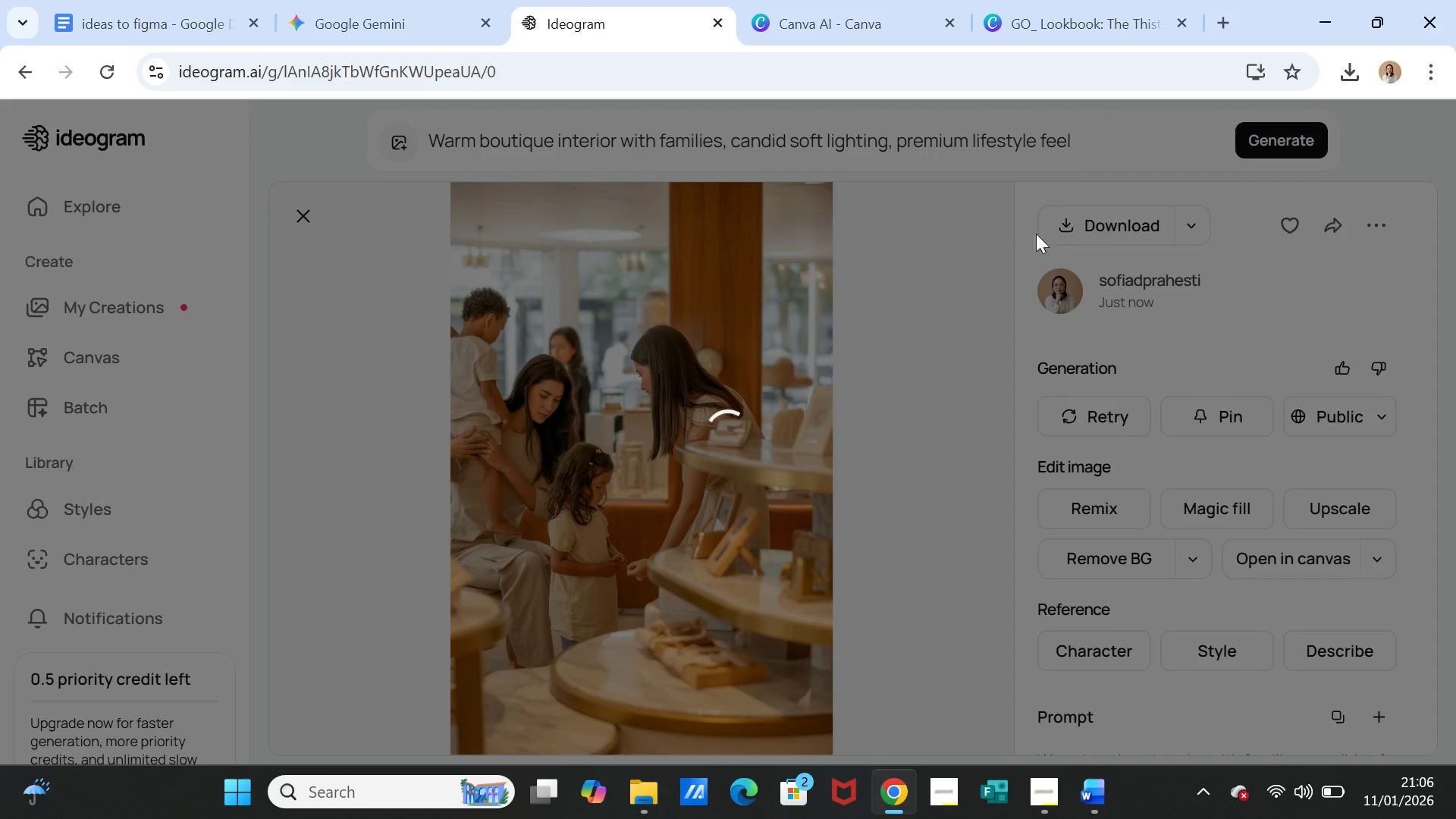 
mouse_move([1038, 59])
 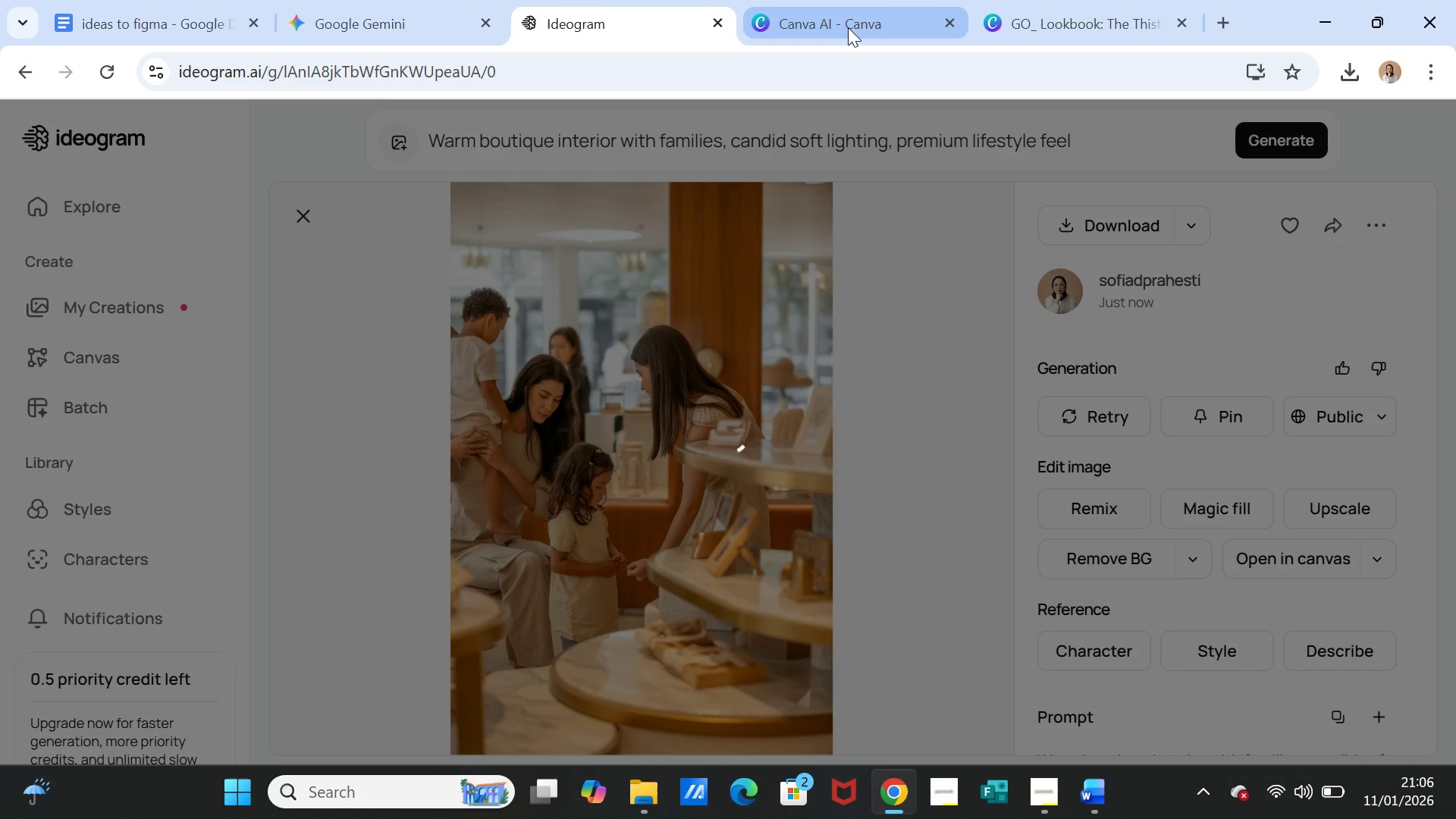 
left_click([848, 27])
 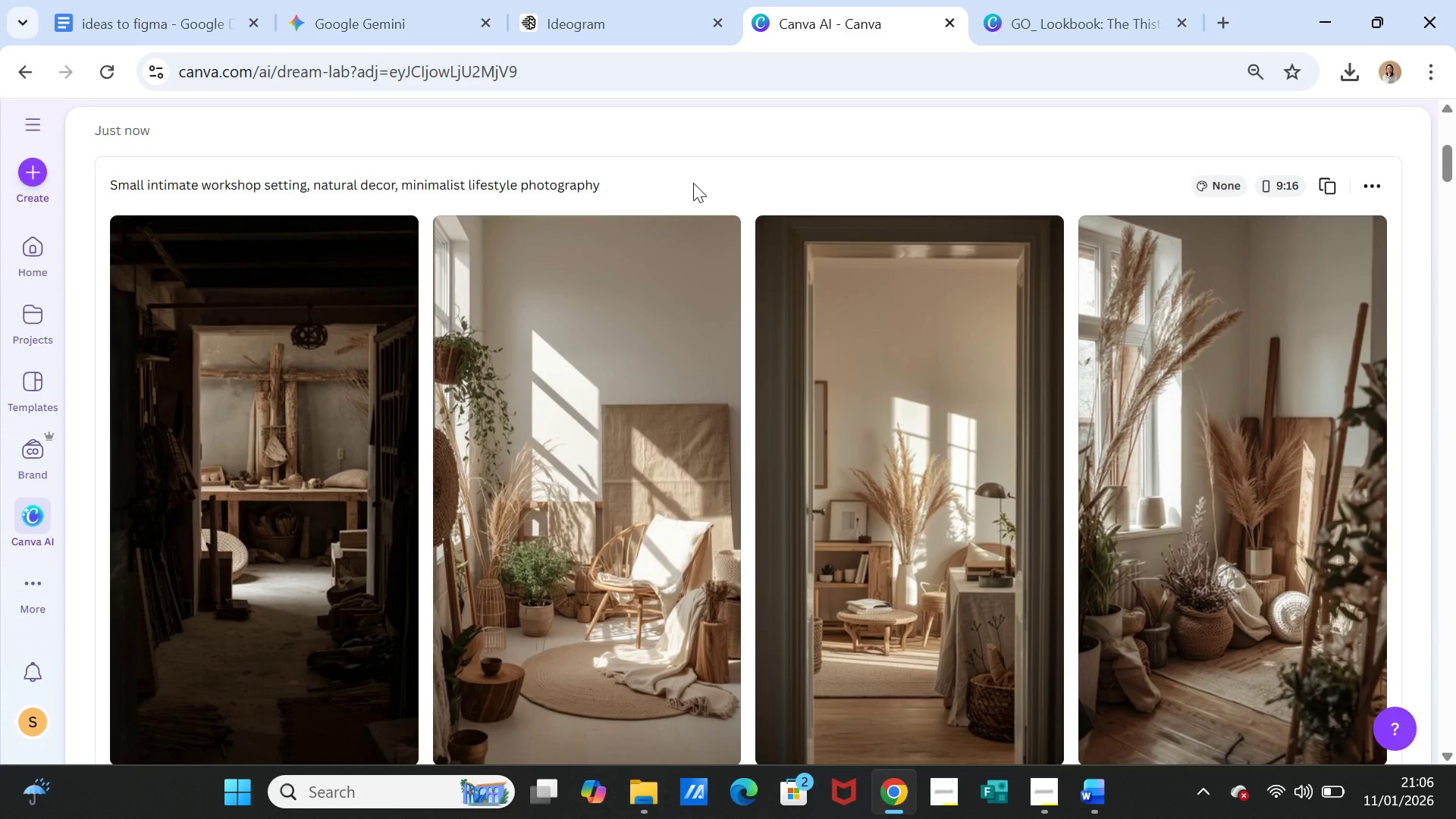 
scroll: coordinate [702, 193], scroll_direction: up, amount: 4.0
 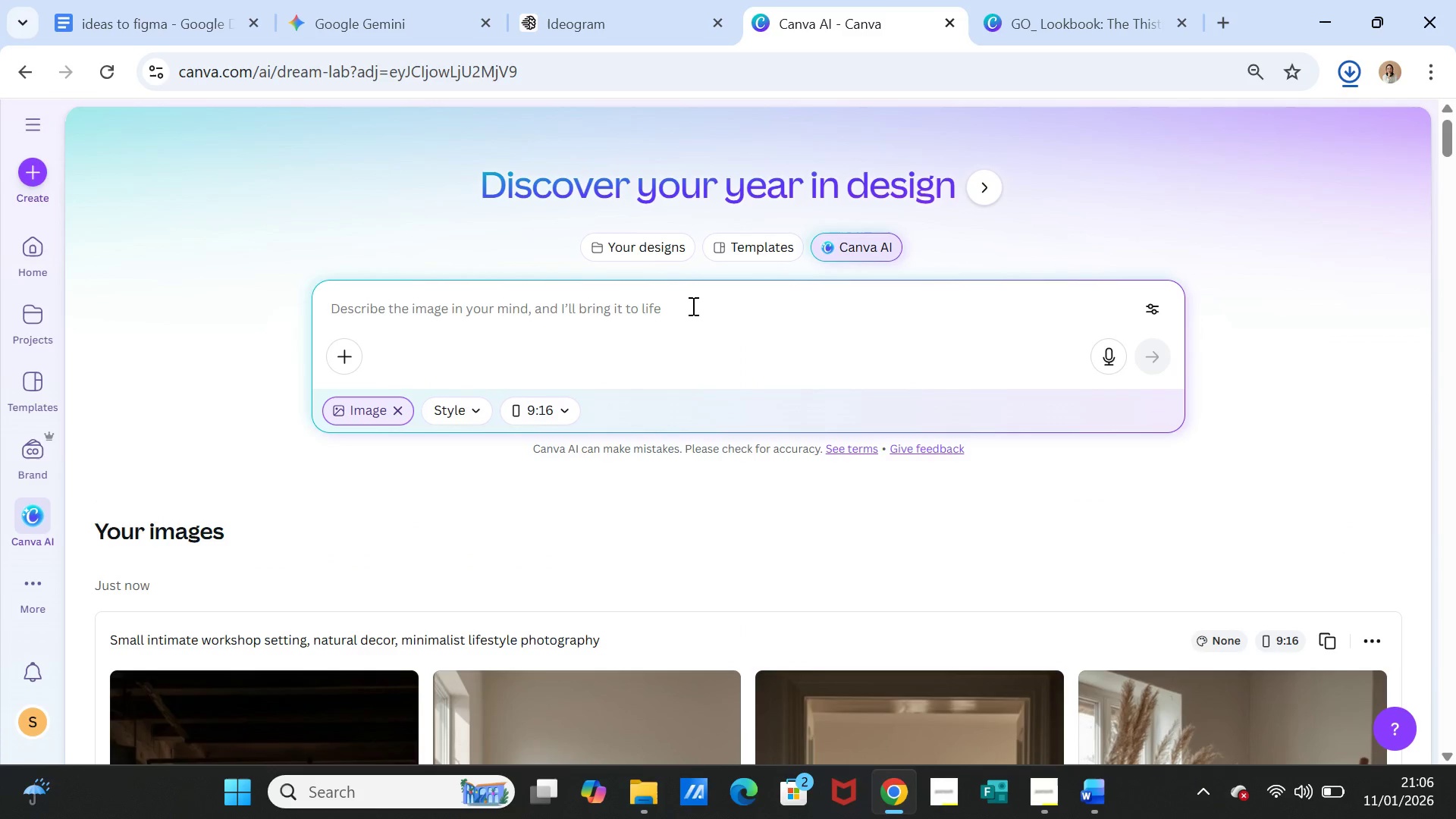 
left_click([689, 309])
 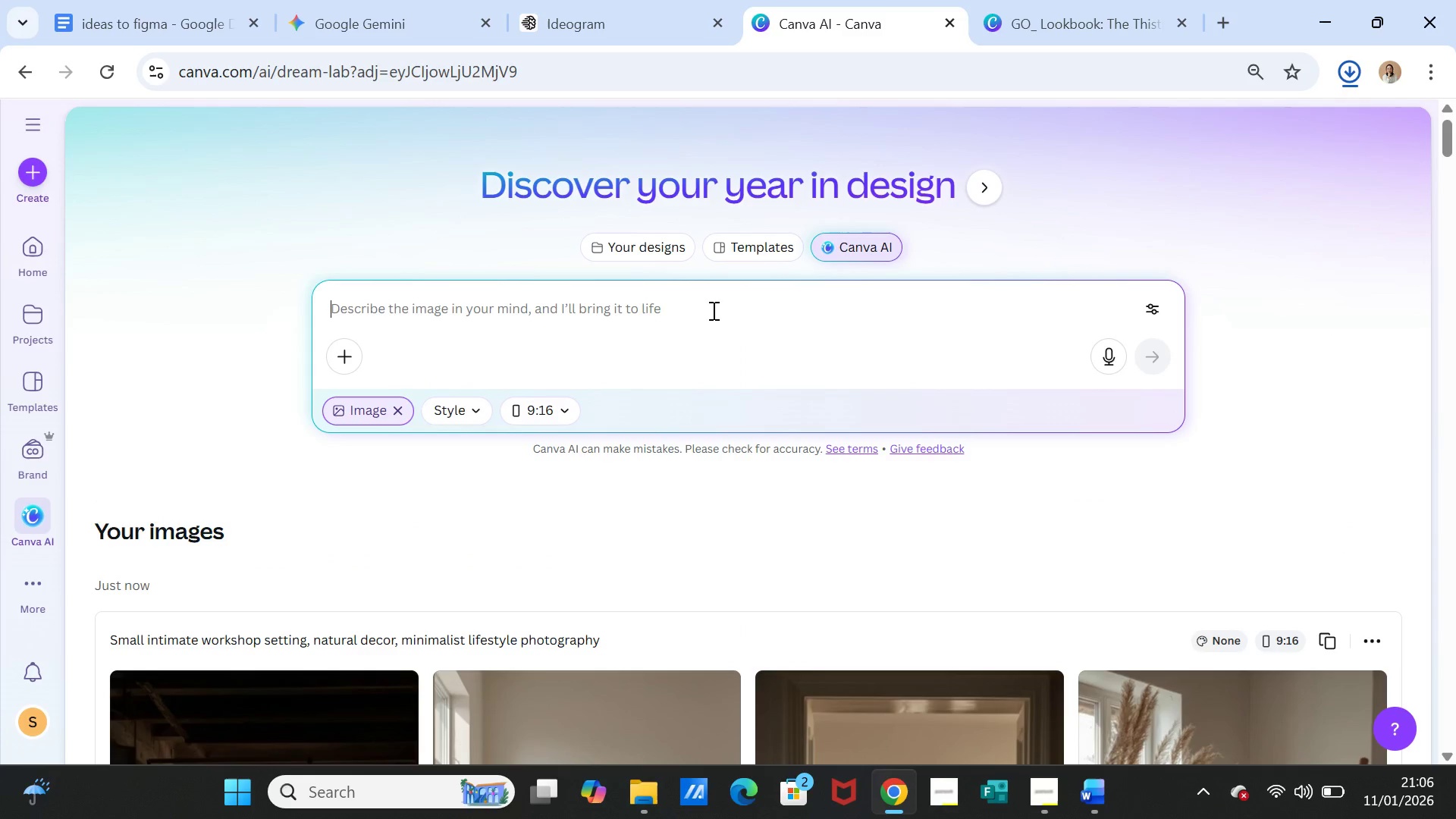 
key(Control+V)
 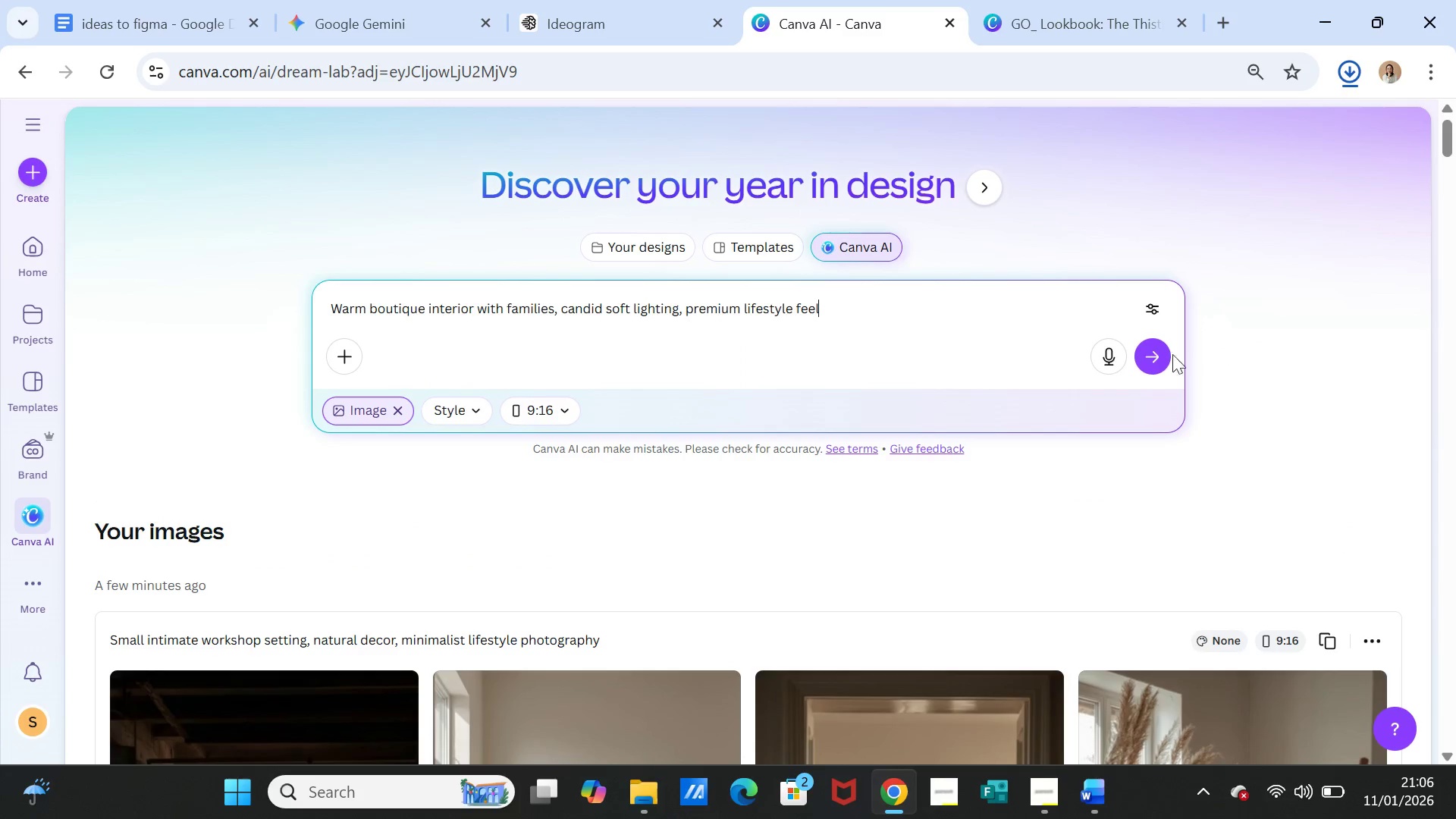 
left_click([1147, 354])
 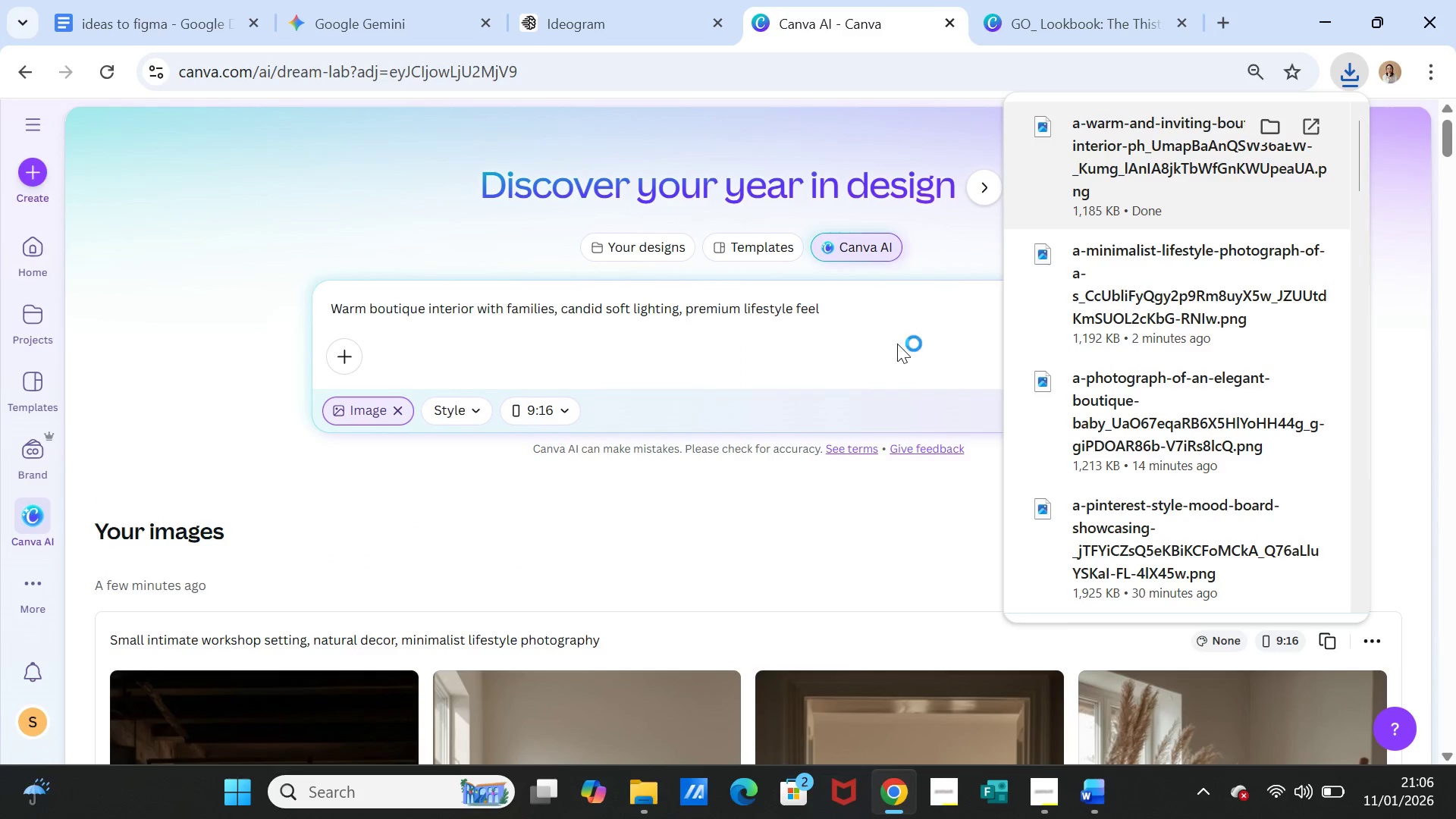 
left_click([897, 343])
 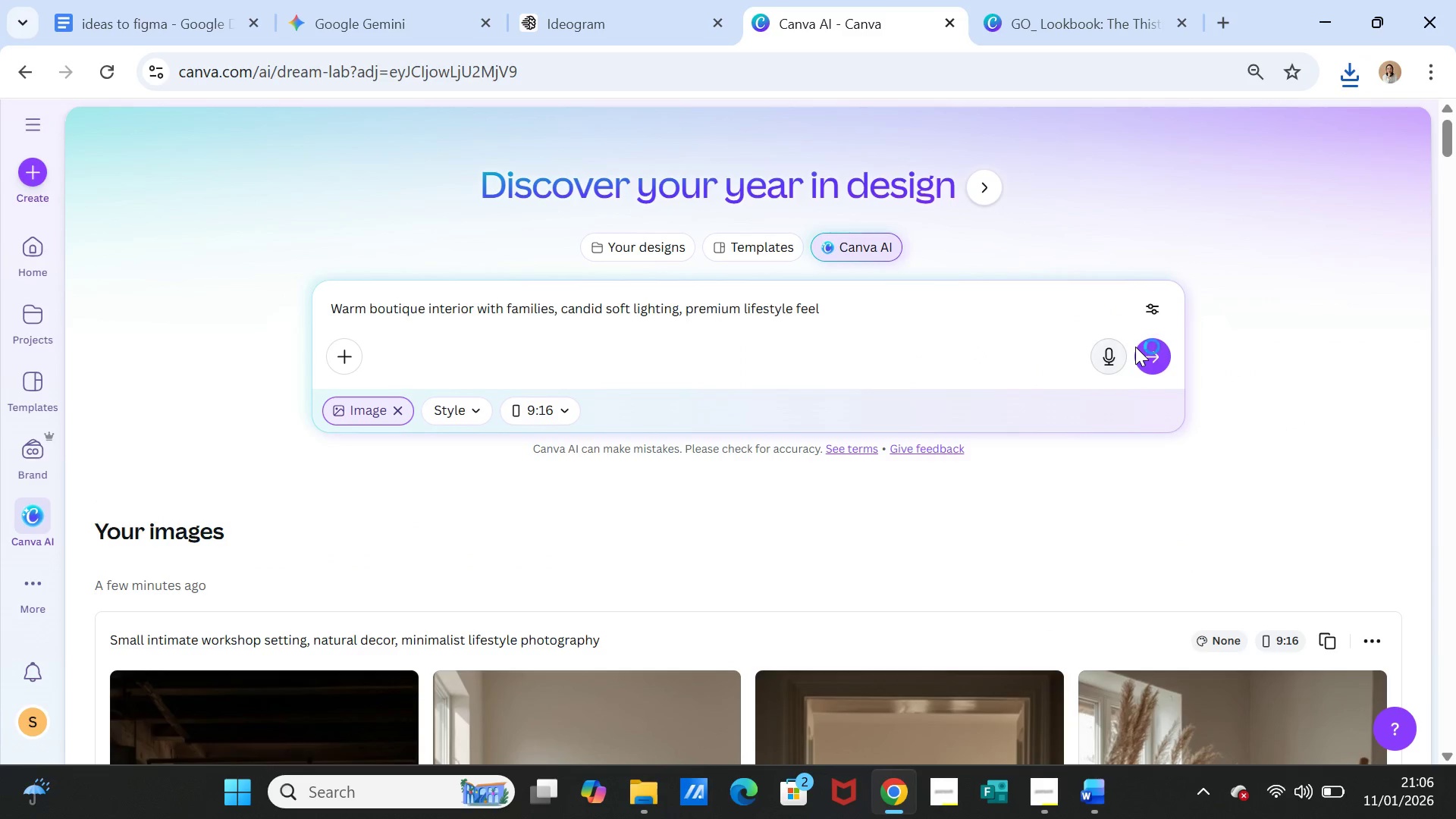 
mouse_move([1131, 331])
 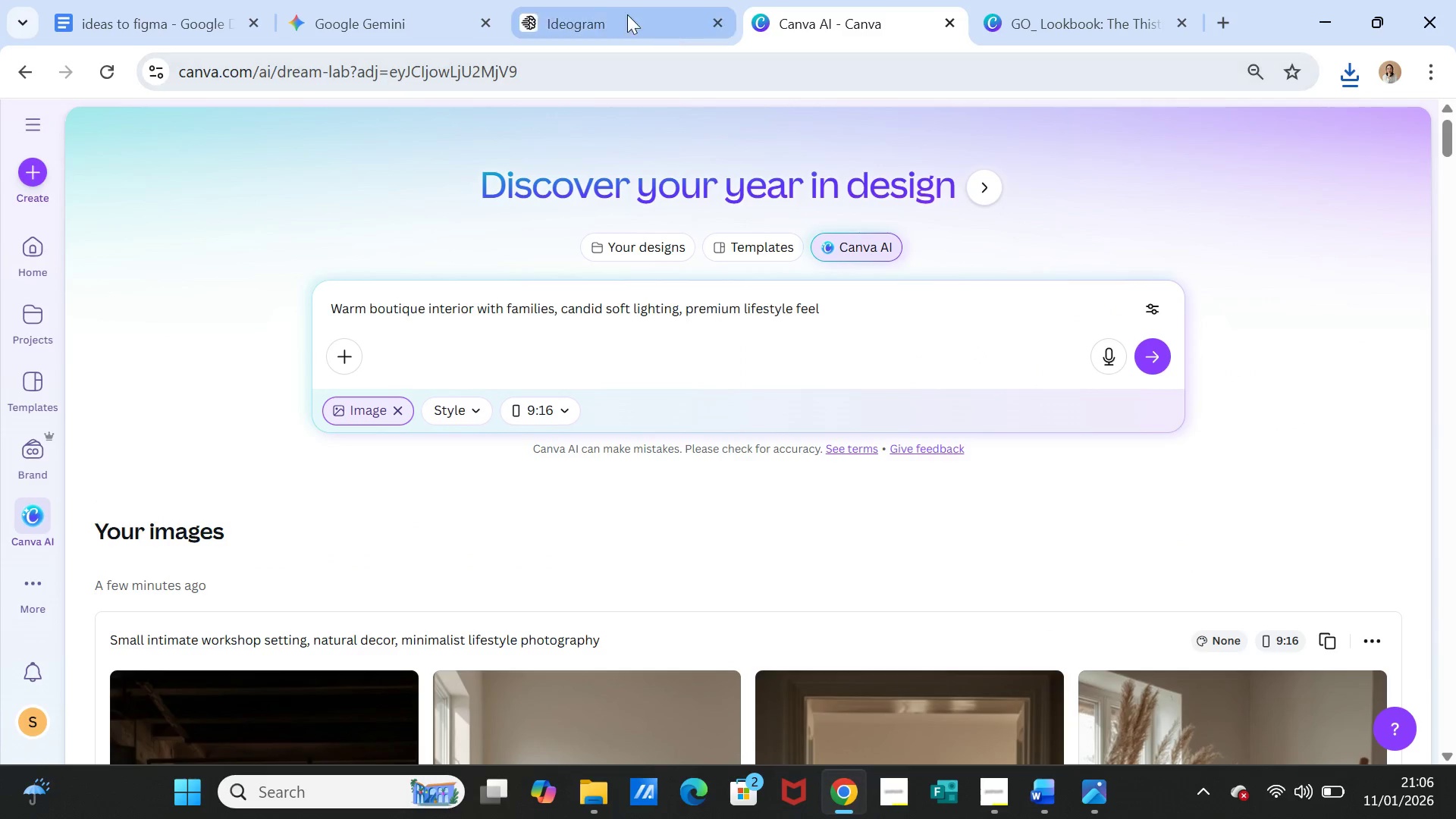 
left_click([589, 5])
 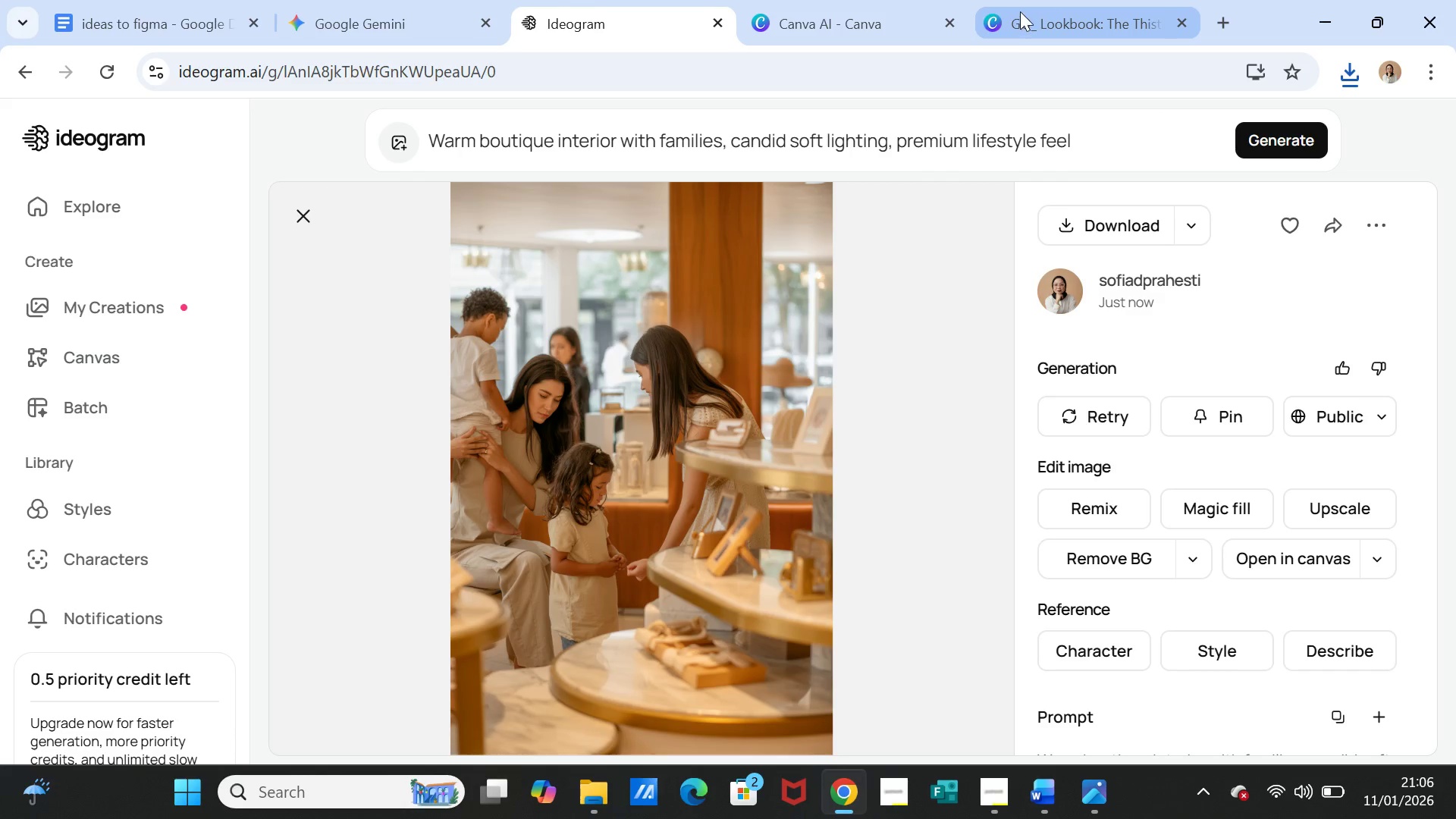 
left_click([1020, 10])
 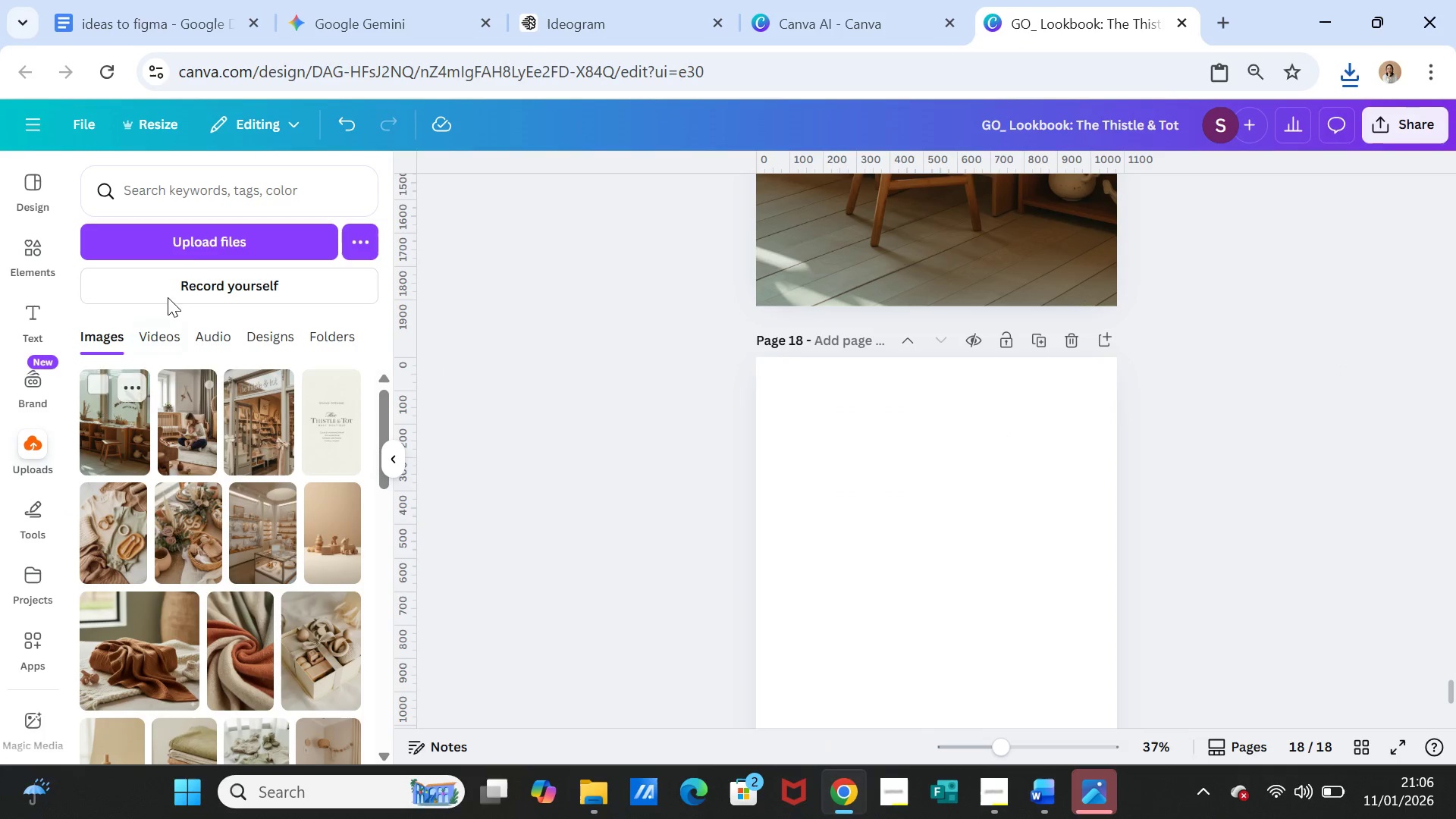 
left_click([197, 224])
 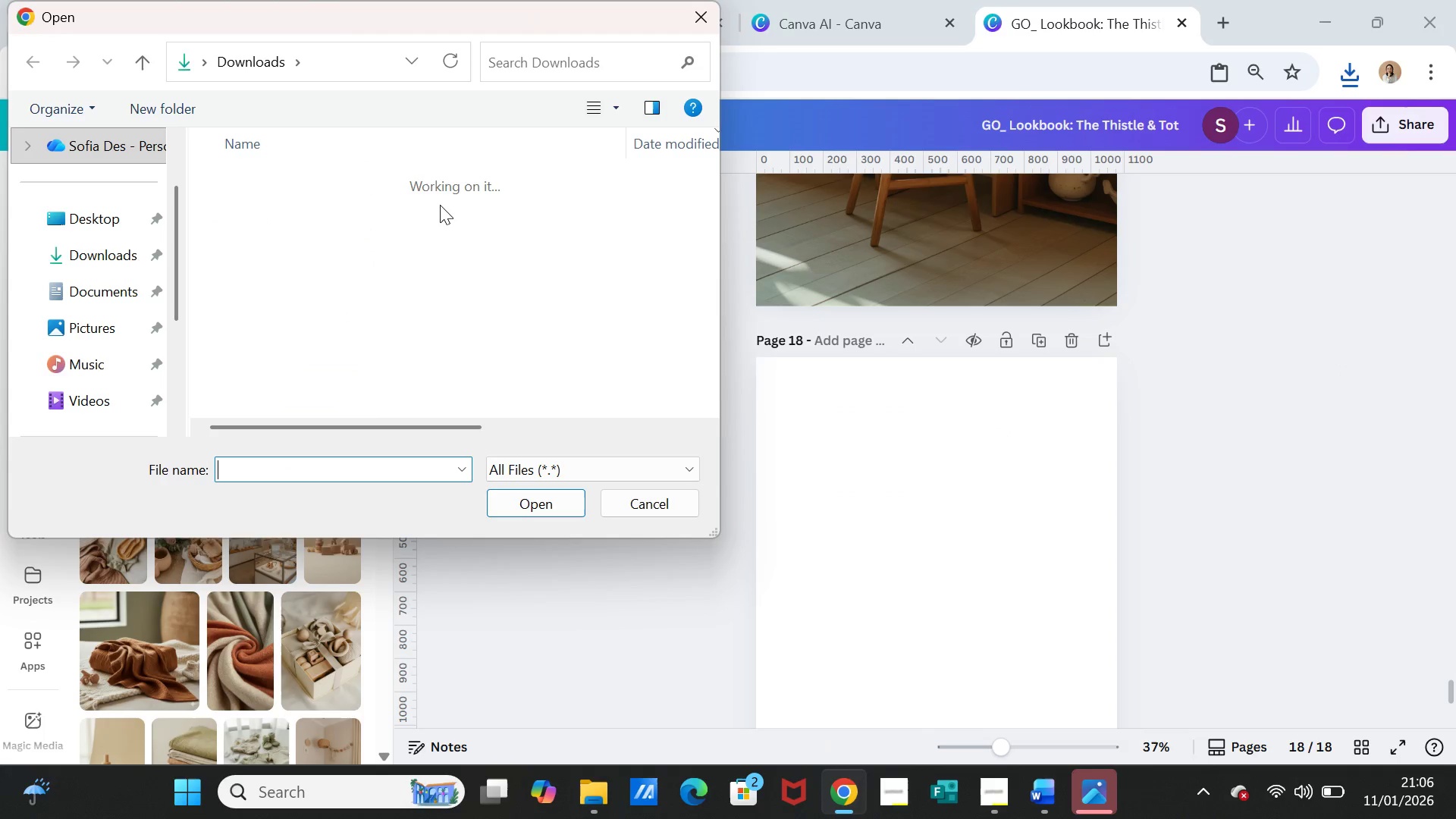 
left_click([441, 205])
 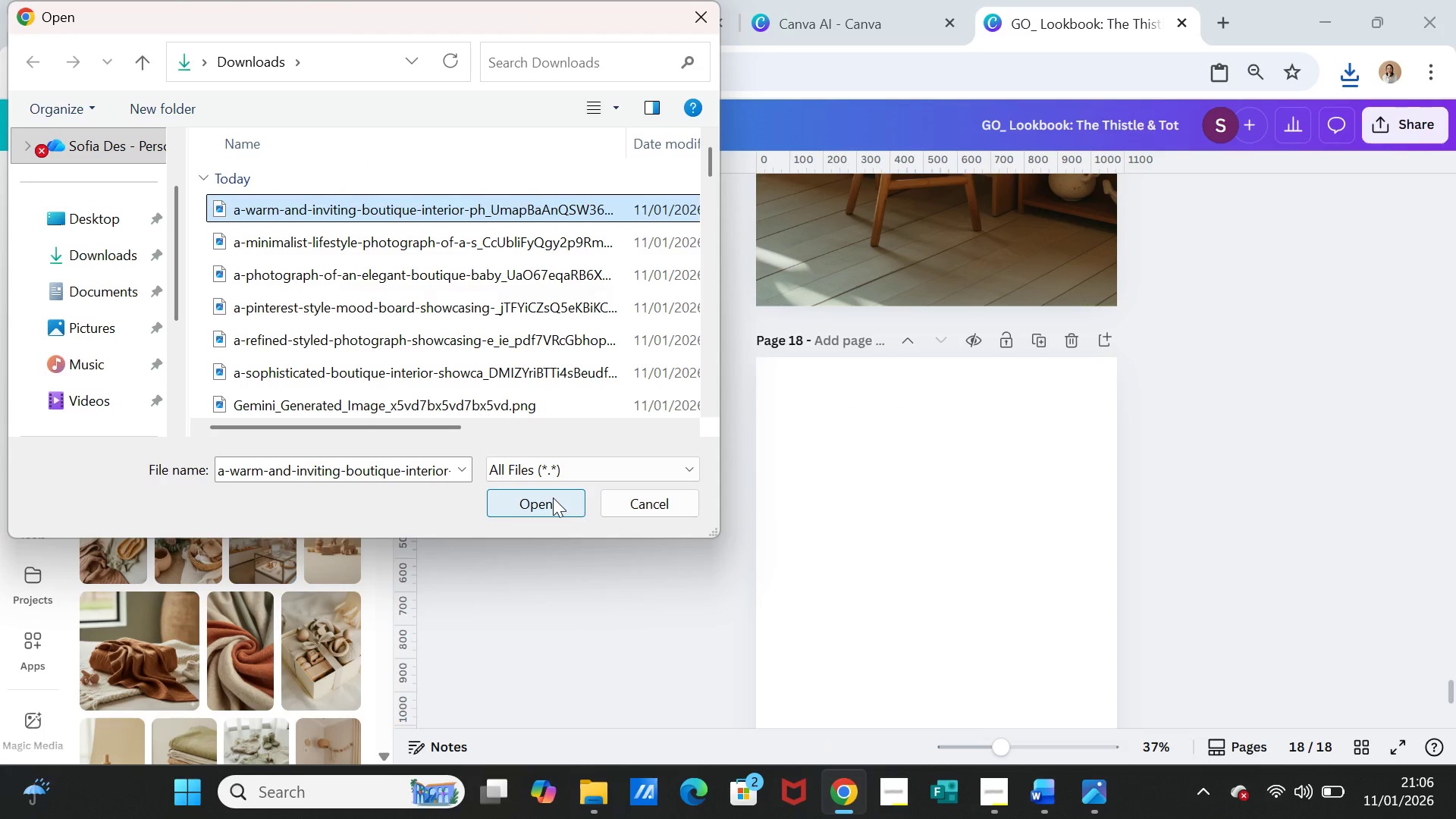 
left_click([553, 497])
 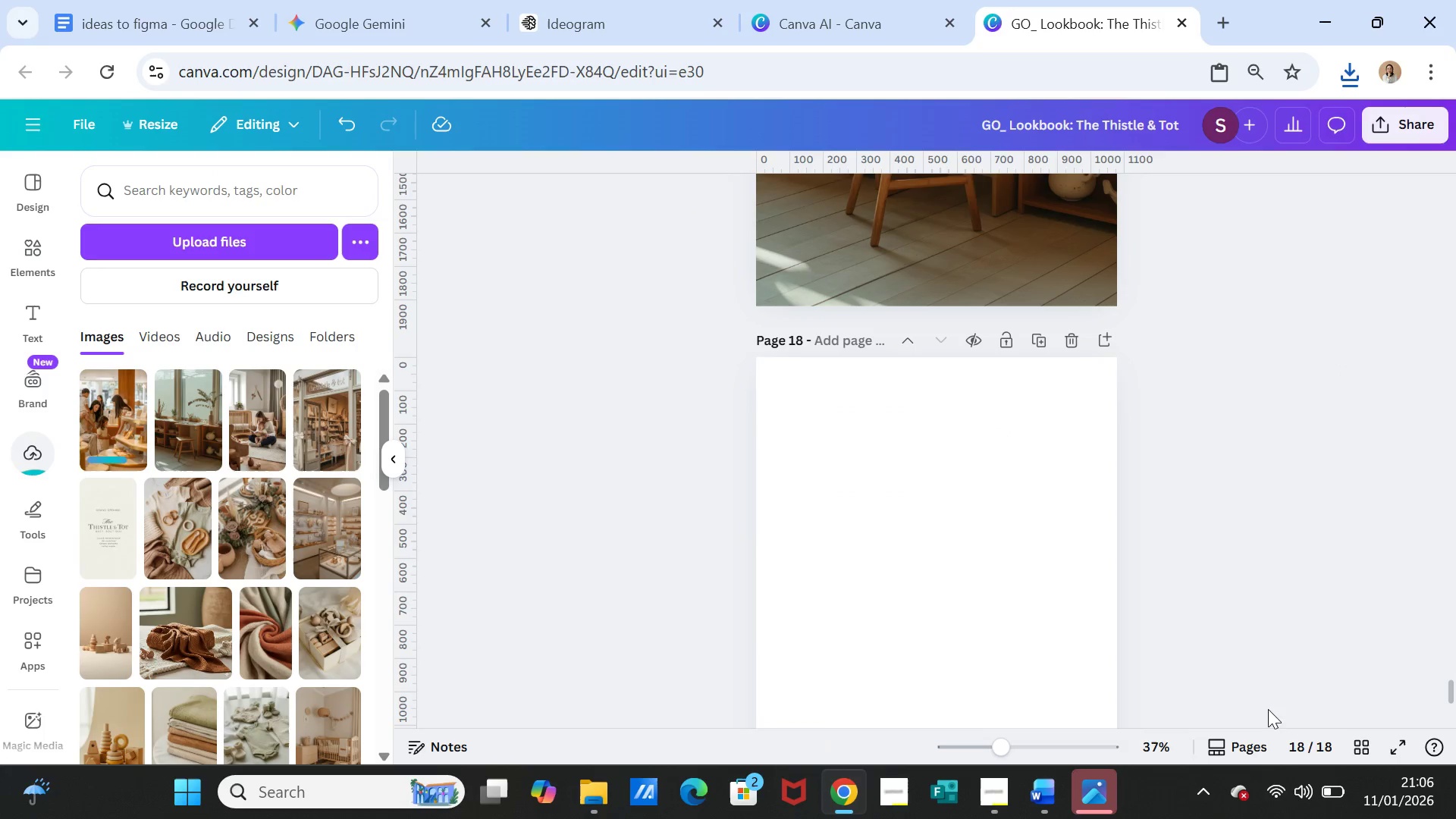 
left_click([1105, 786])
 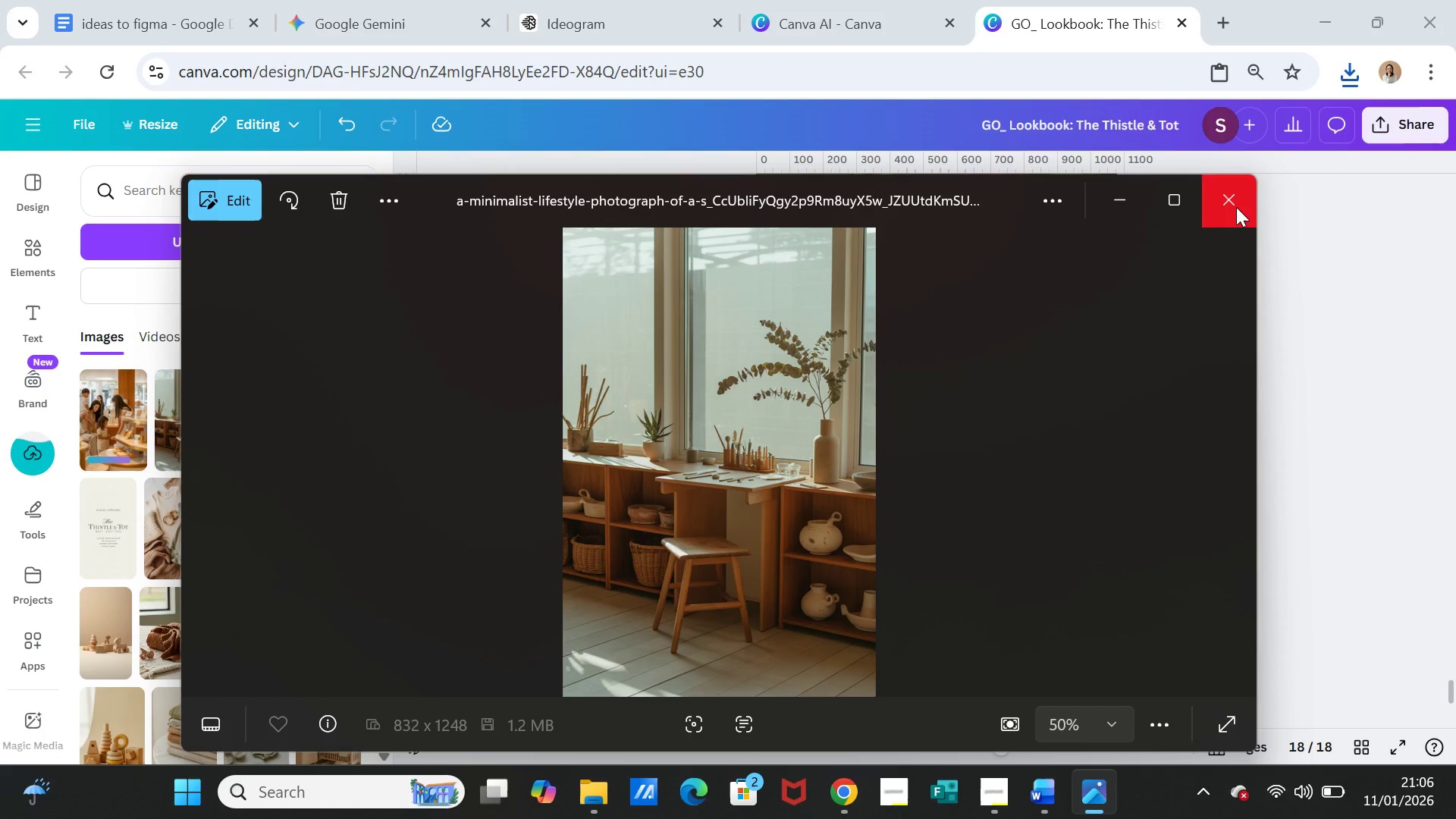 
left_click([1232, 196])
 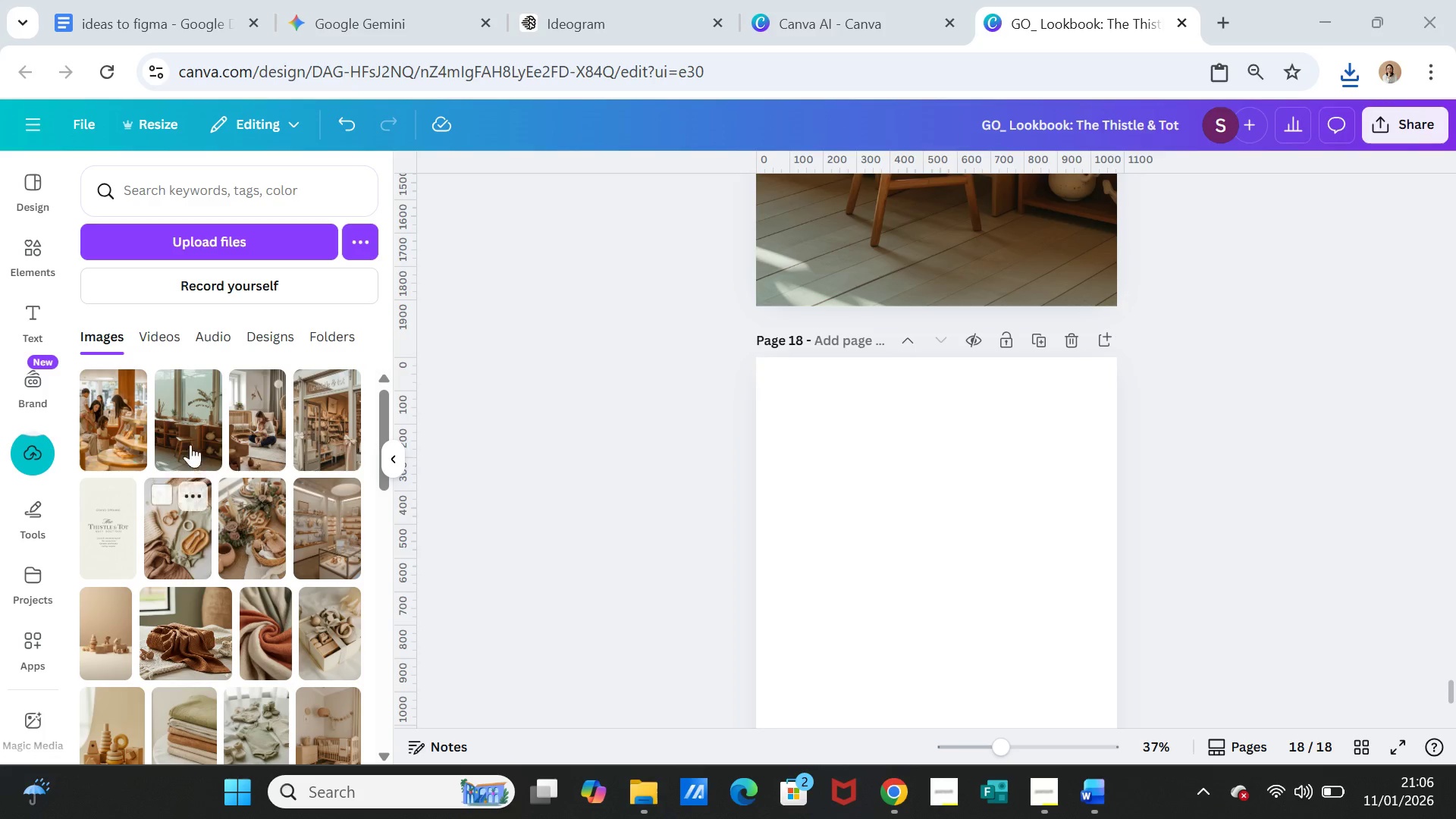 
left_click([133, 420])
 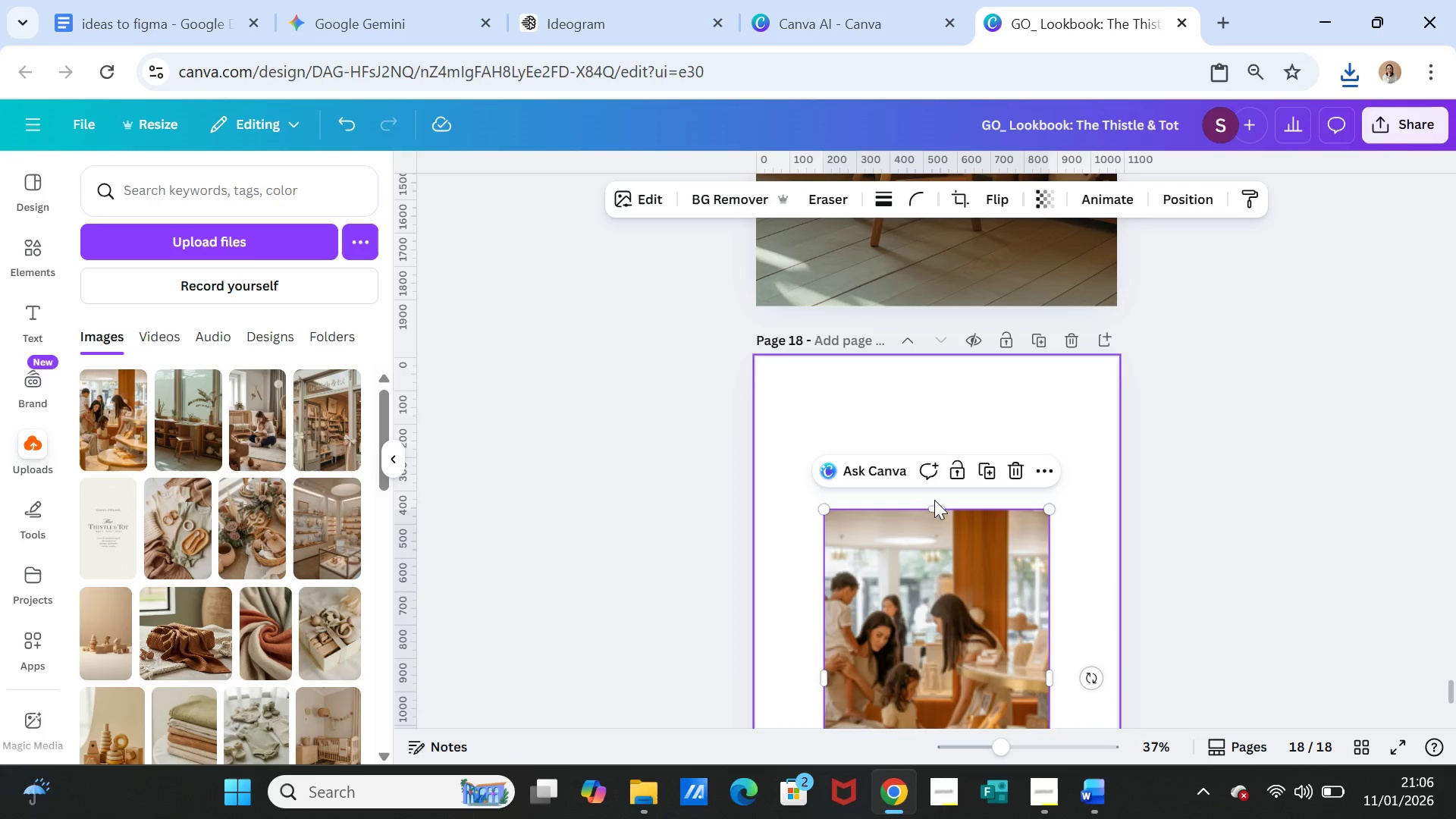 
left_click_drag(start_coordinate=[939, 510], to_coordinate=[929, 362])
 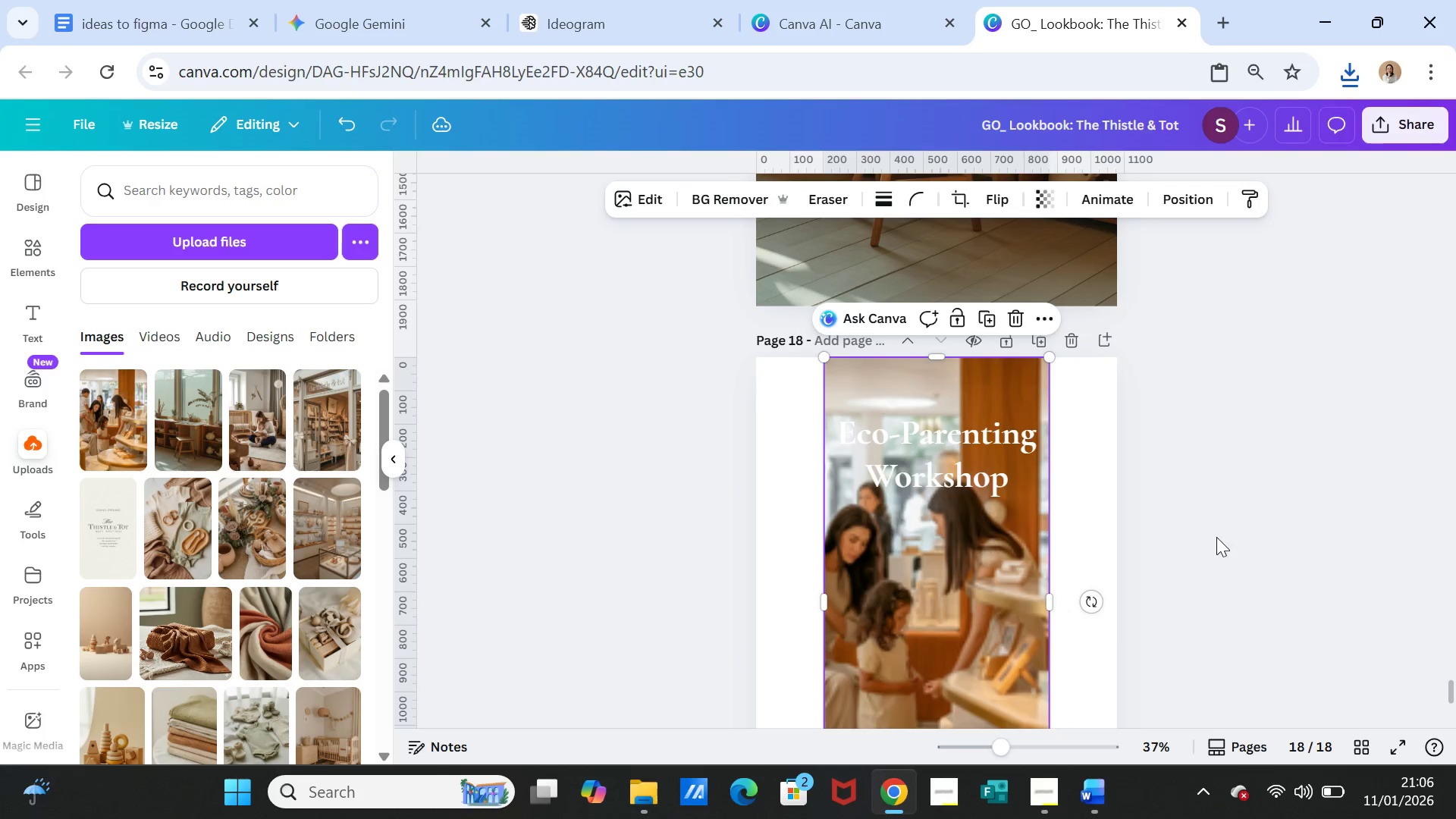 
scroll: coordinate [1205, 552], scroll_direction: down, amount: 3.0
 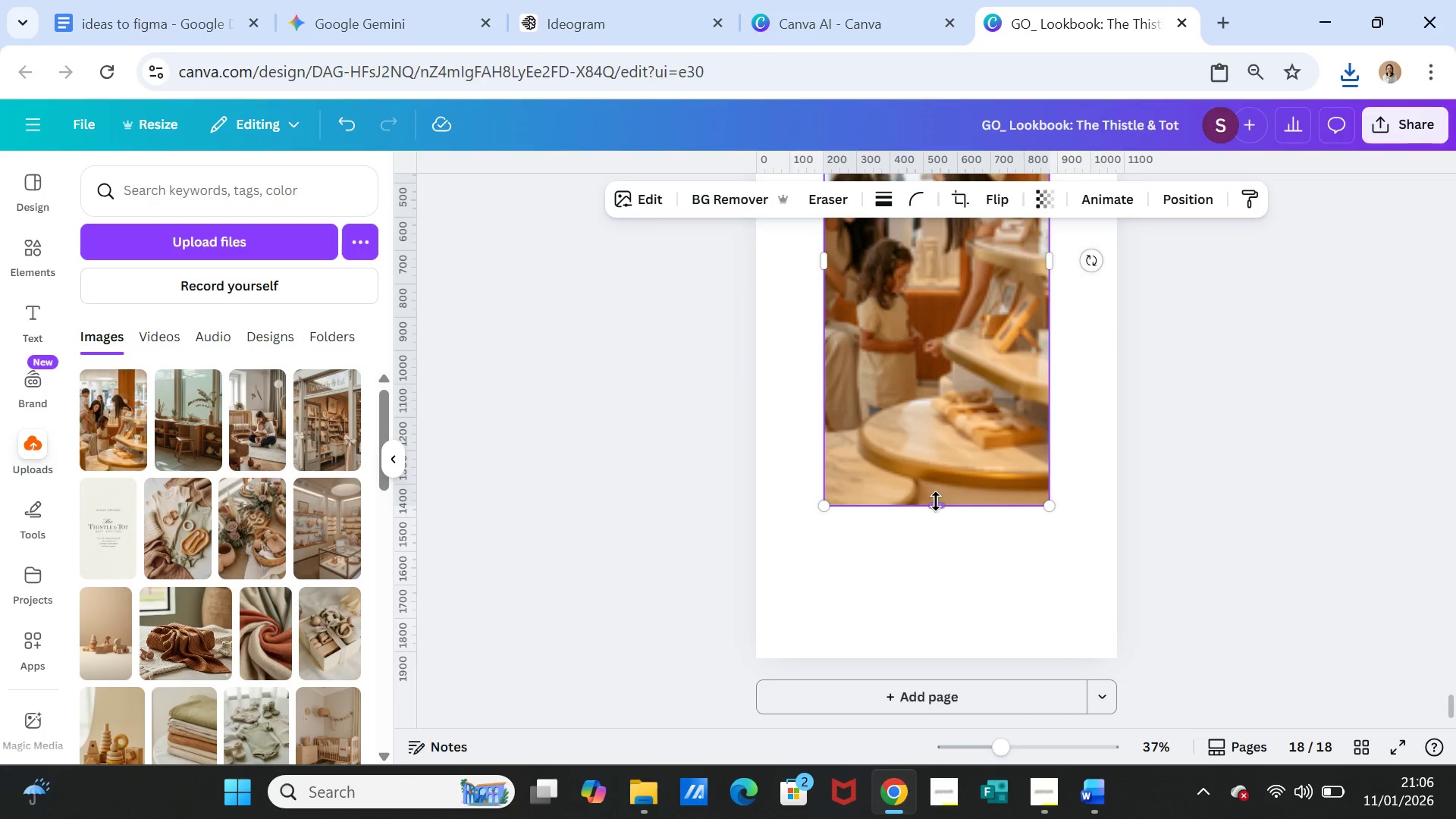 
left_click_drag(start_coordinate=[936, 500], to_coordinate=[925, 649])
 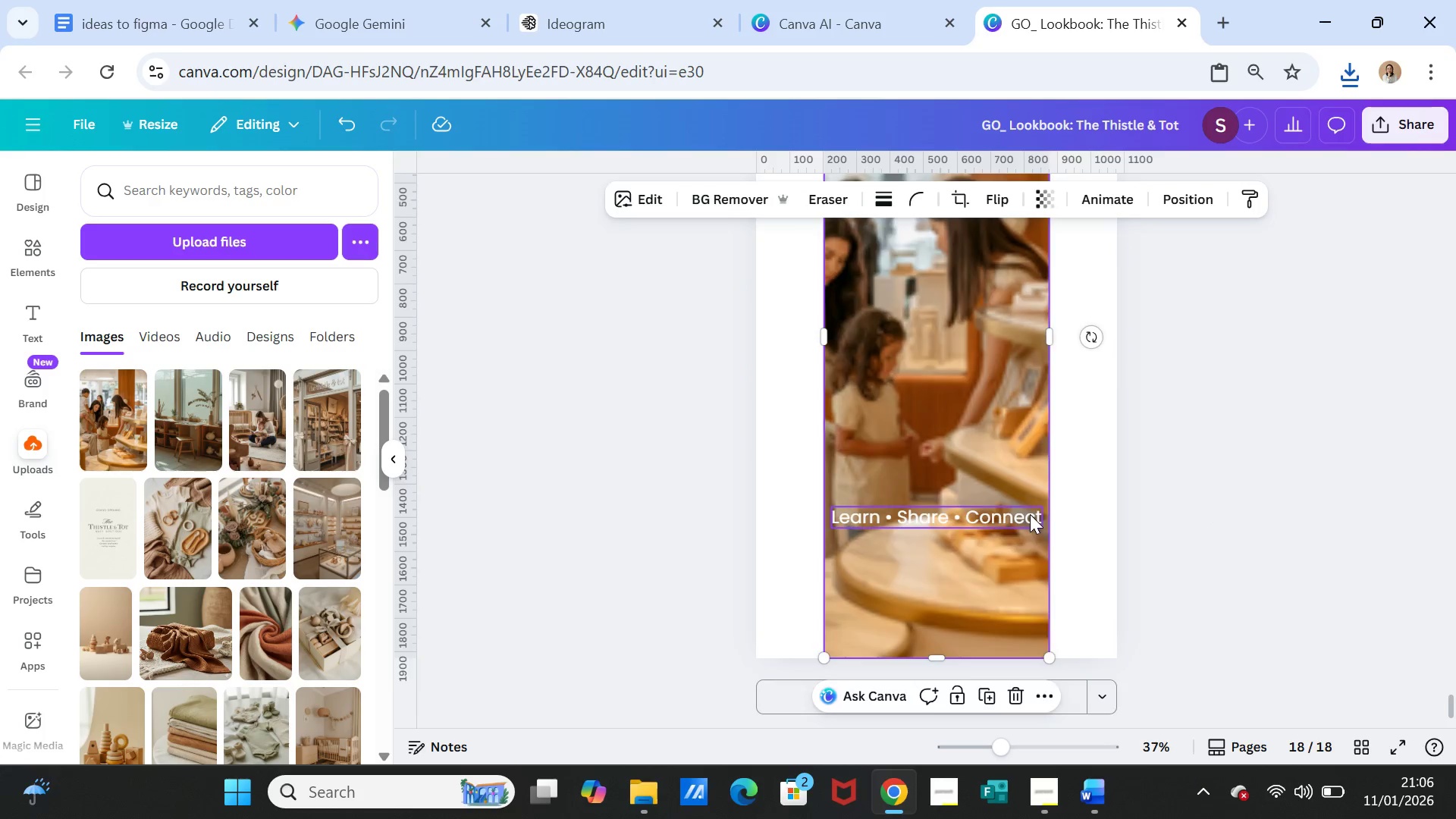 
scroll: coordinate [1030, 514], scroll_direction: up, amount: 1.0
 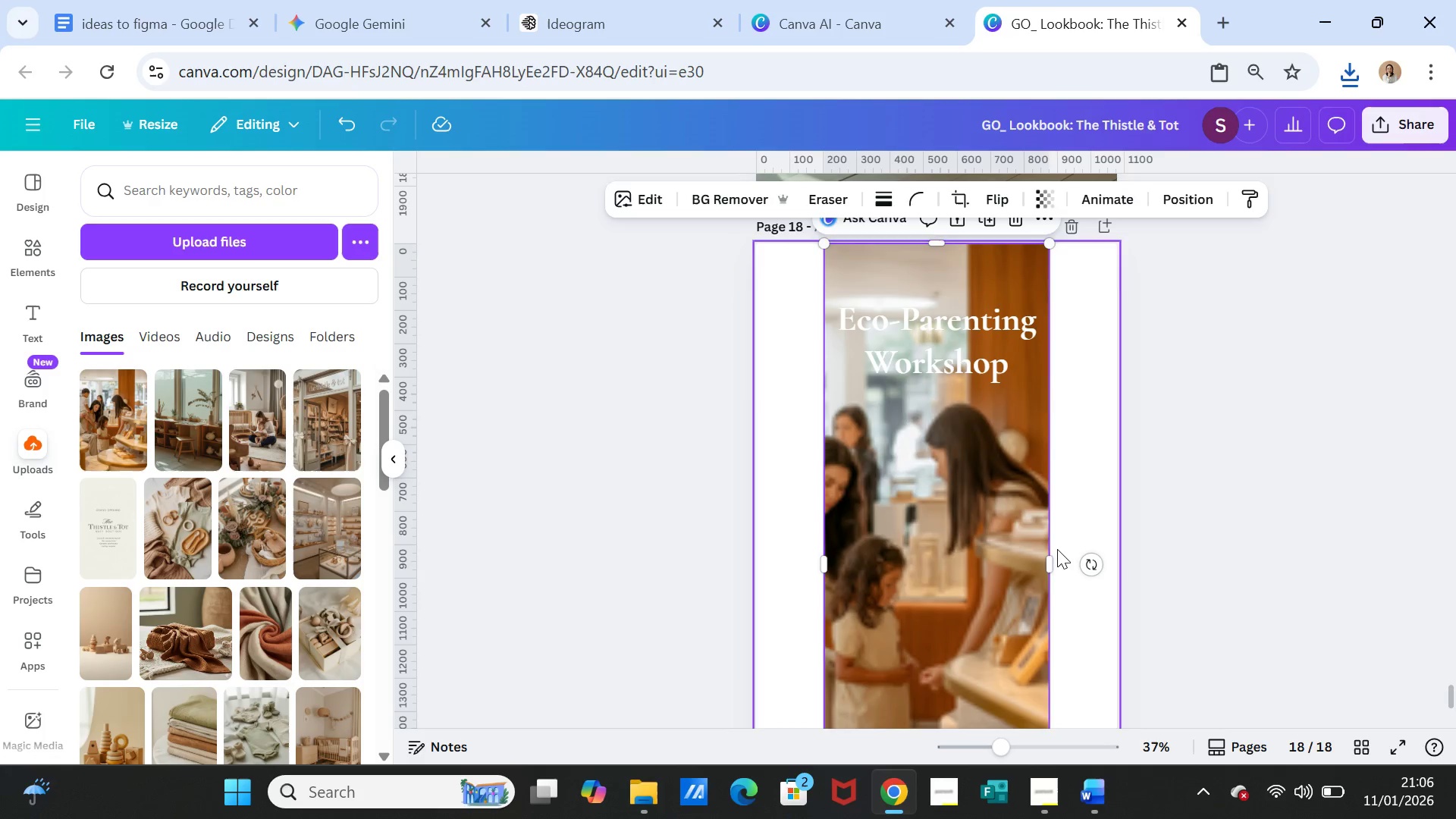 
left_click_drag(start_coordinate=[1050, 558], to_coordinate=[1114, 554])
 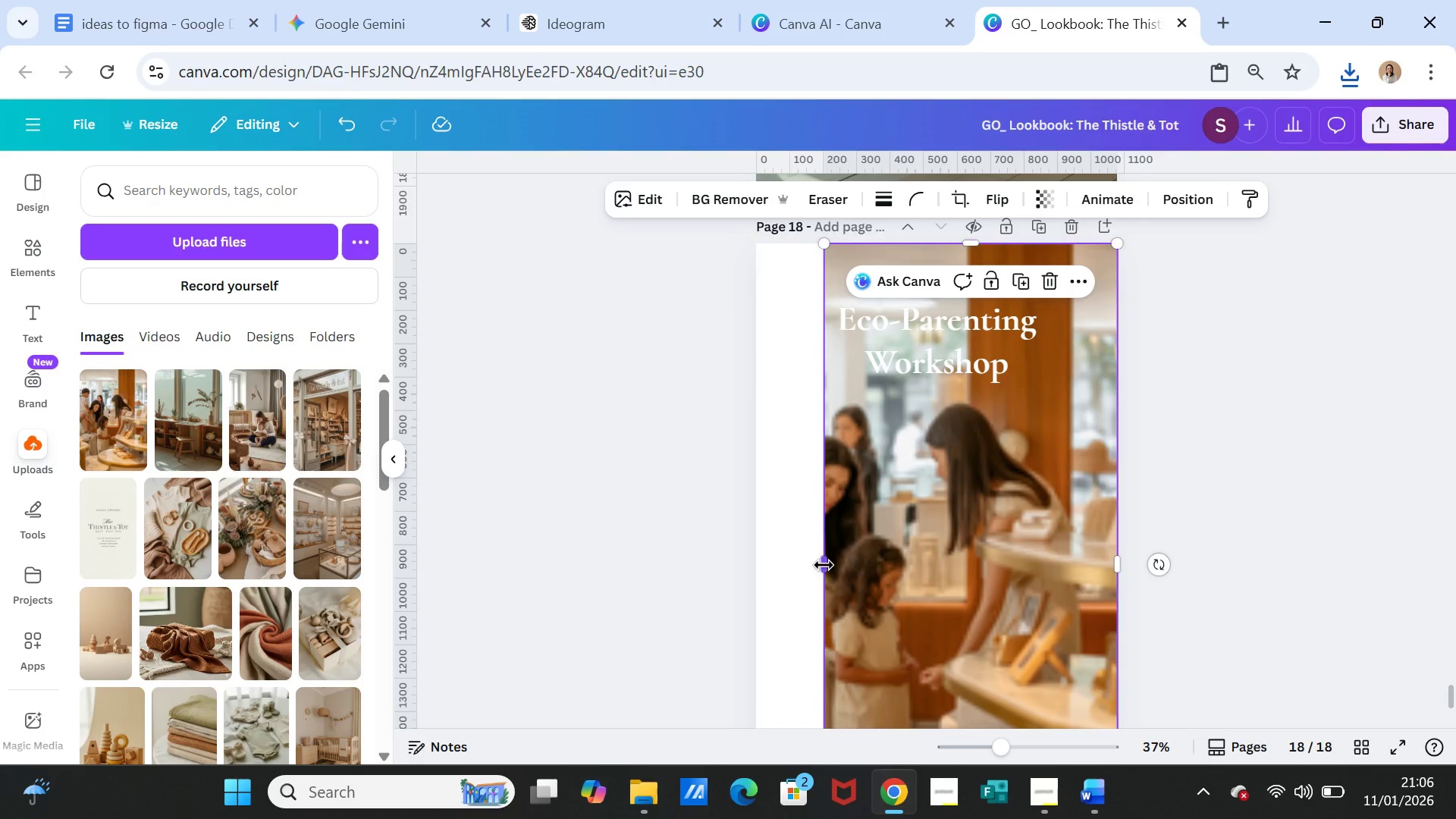 
left_click_drag(start_coordinate=[824, 565], to_coordinate=[760, 563])
 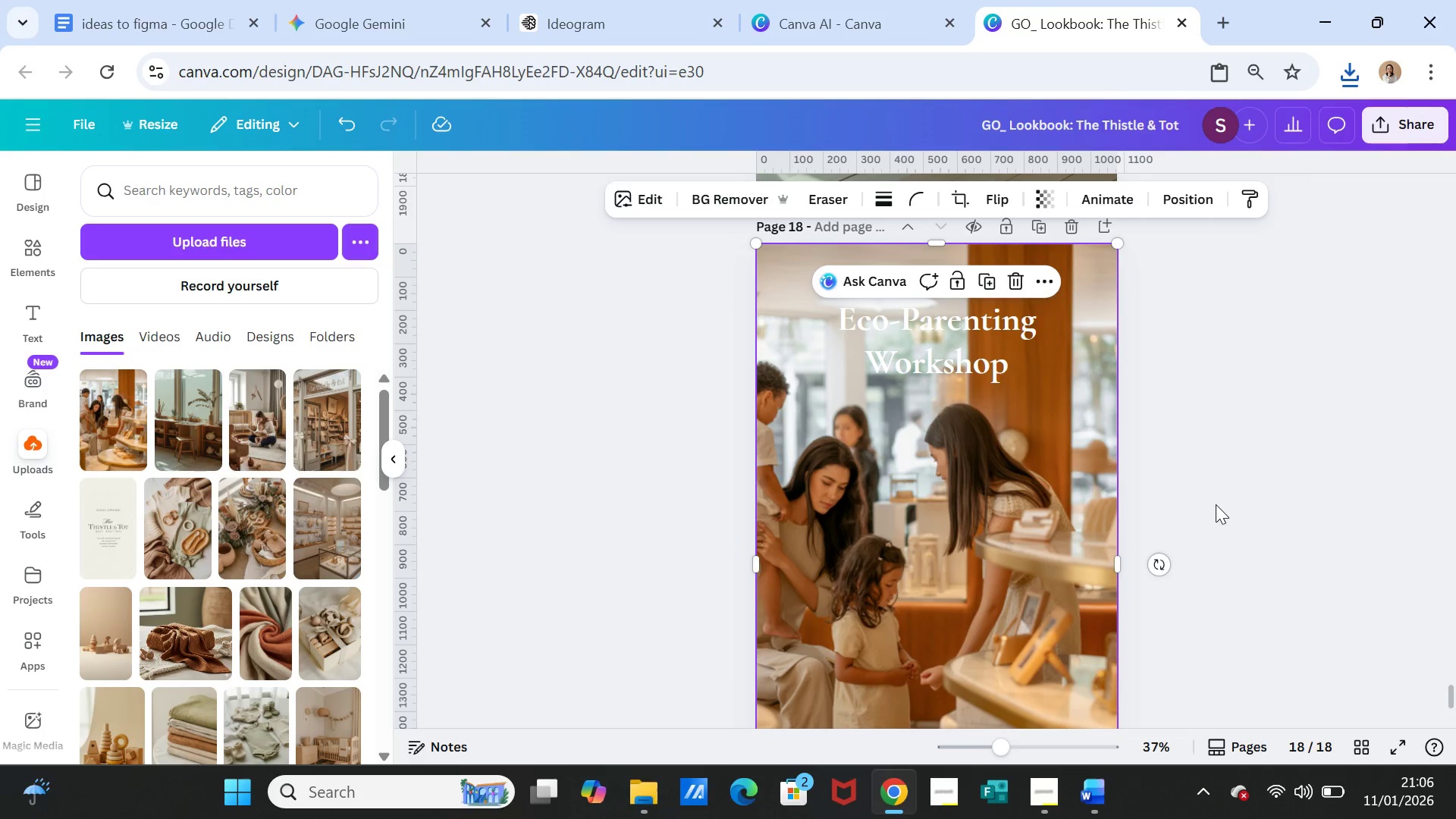 
left_click([1216, 504])
 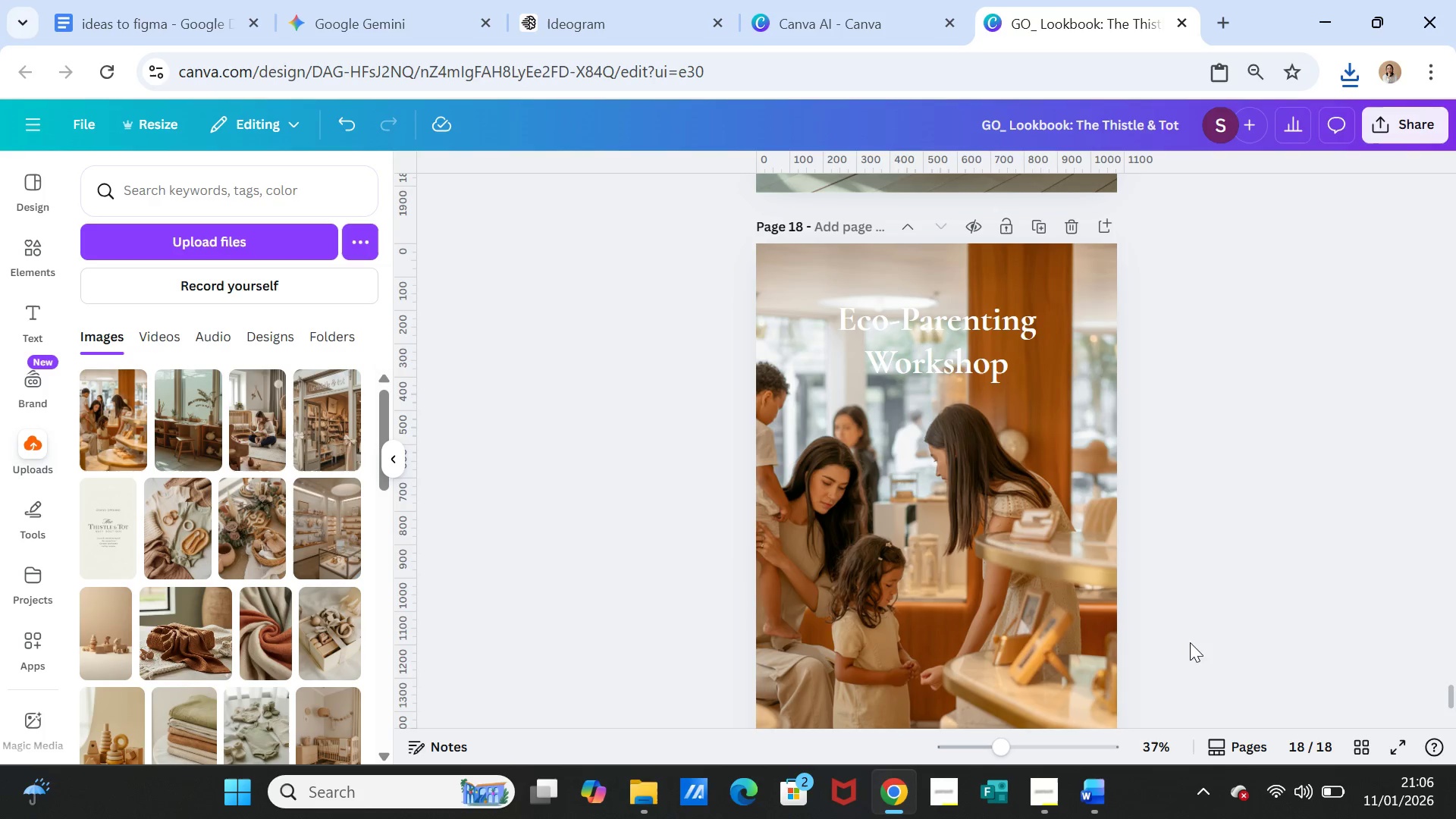 
mouse_move([1162, 745])
 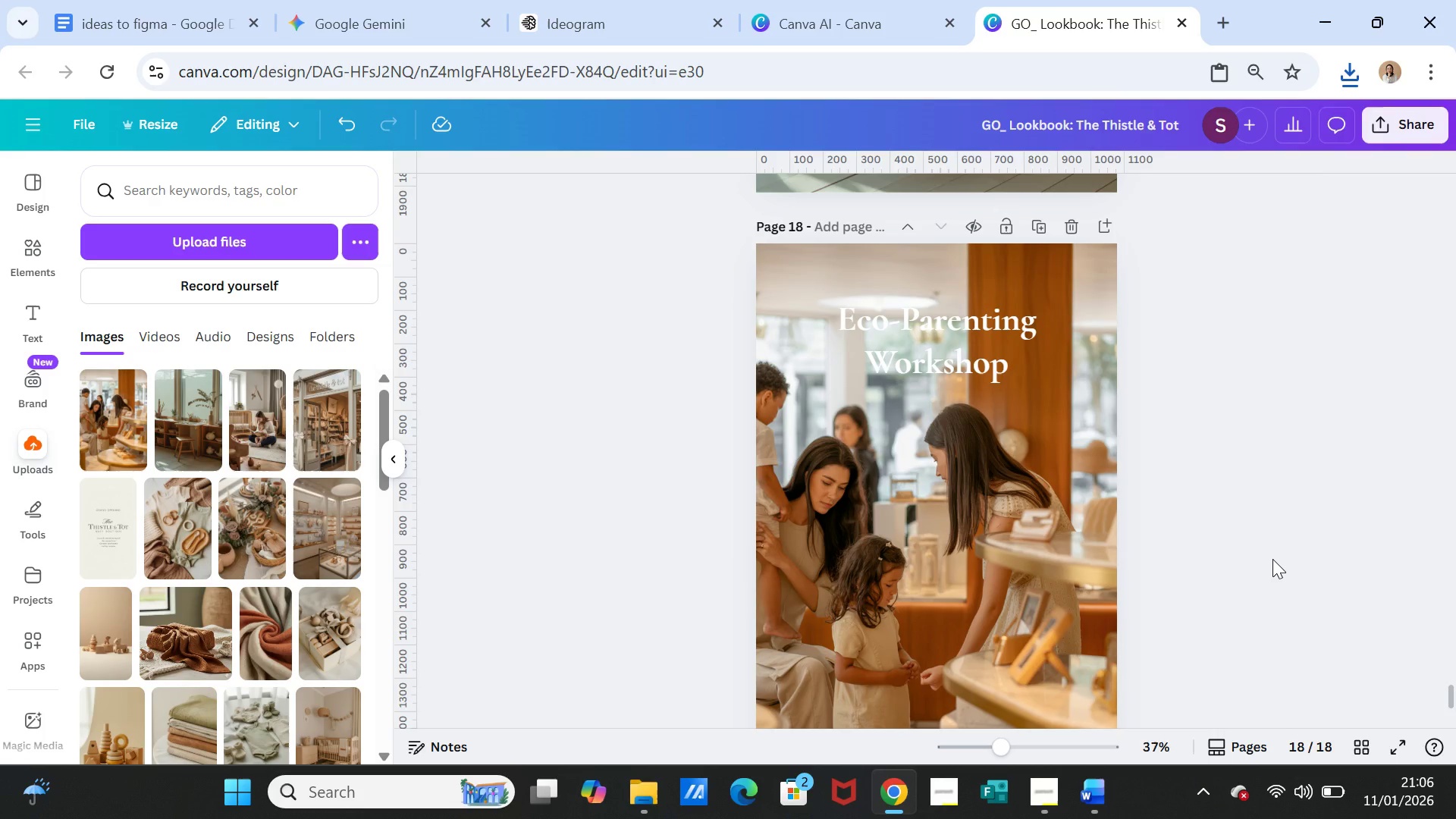 
scroll: coordinate [1170, 624], scroll_direction: down, amount: 2.0
 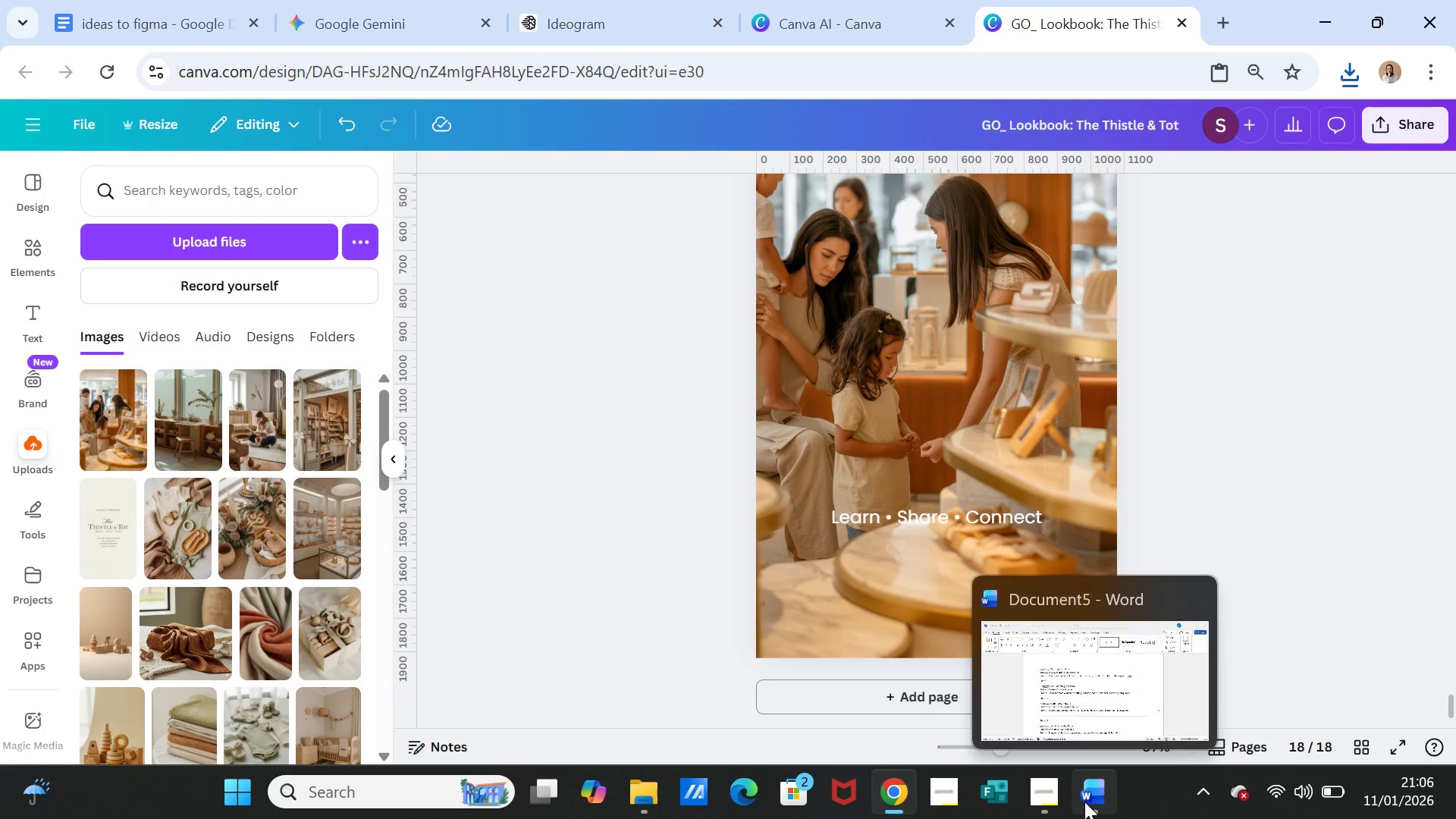 
left_click([1090, 801])
 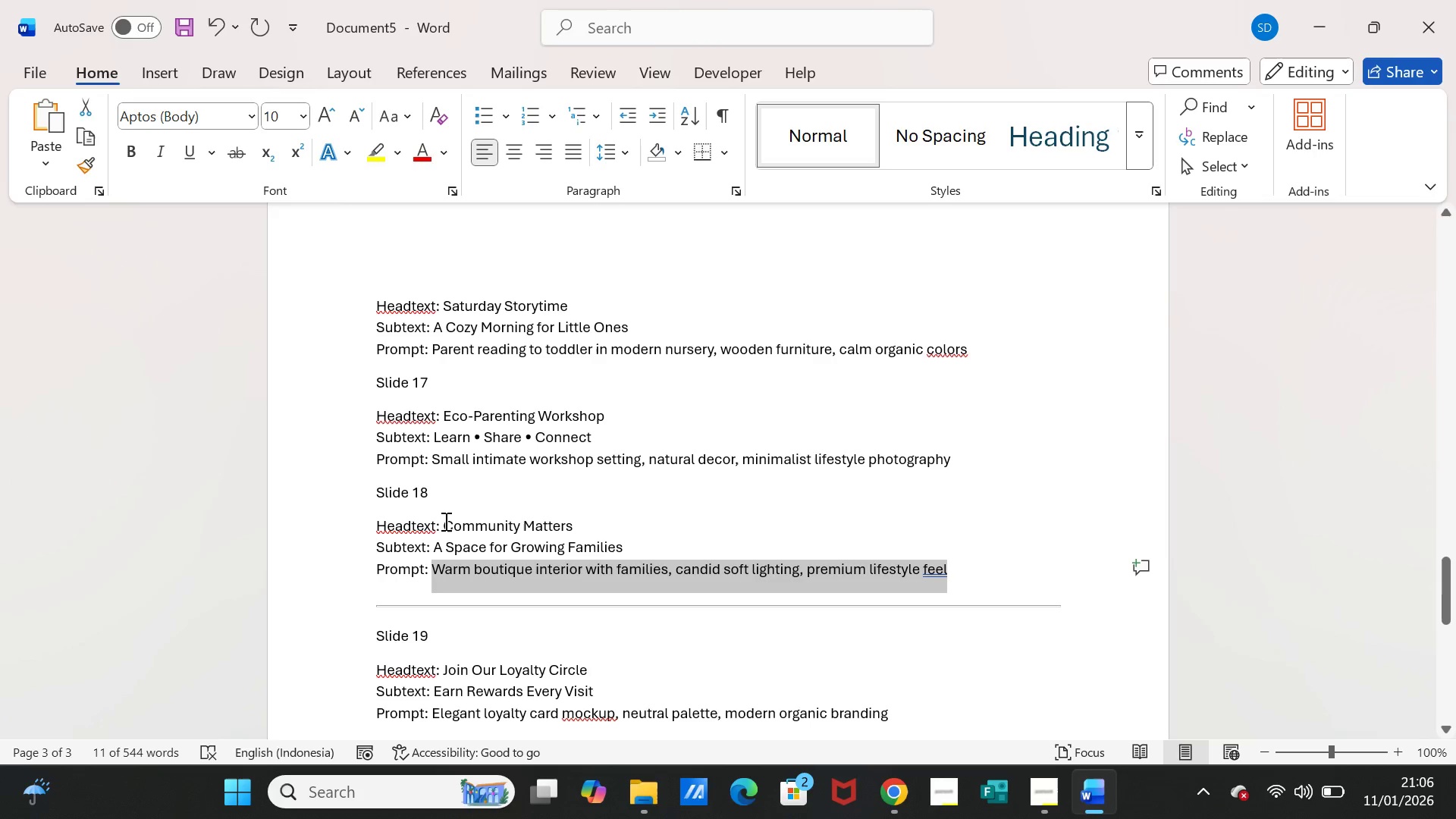 
left_click_drag(start_coordinate=[446, 522], to_coordinate=[566, 522])
 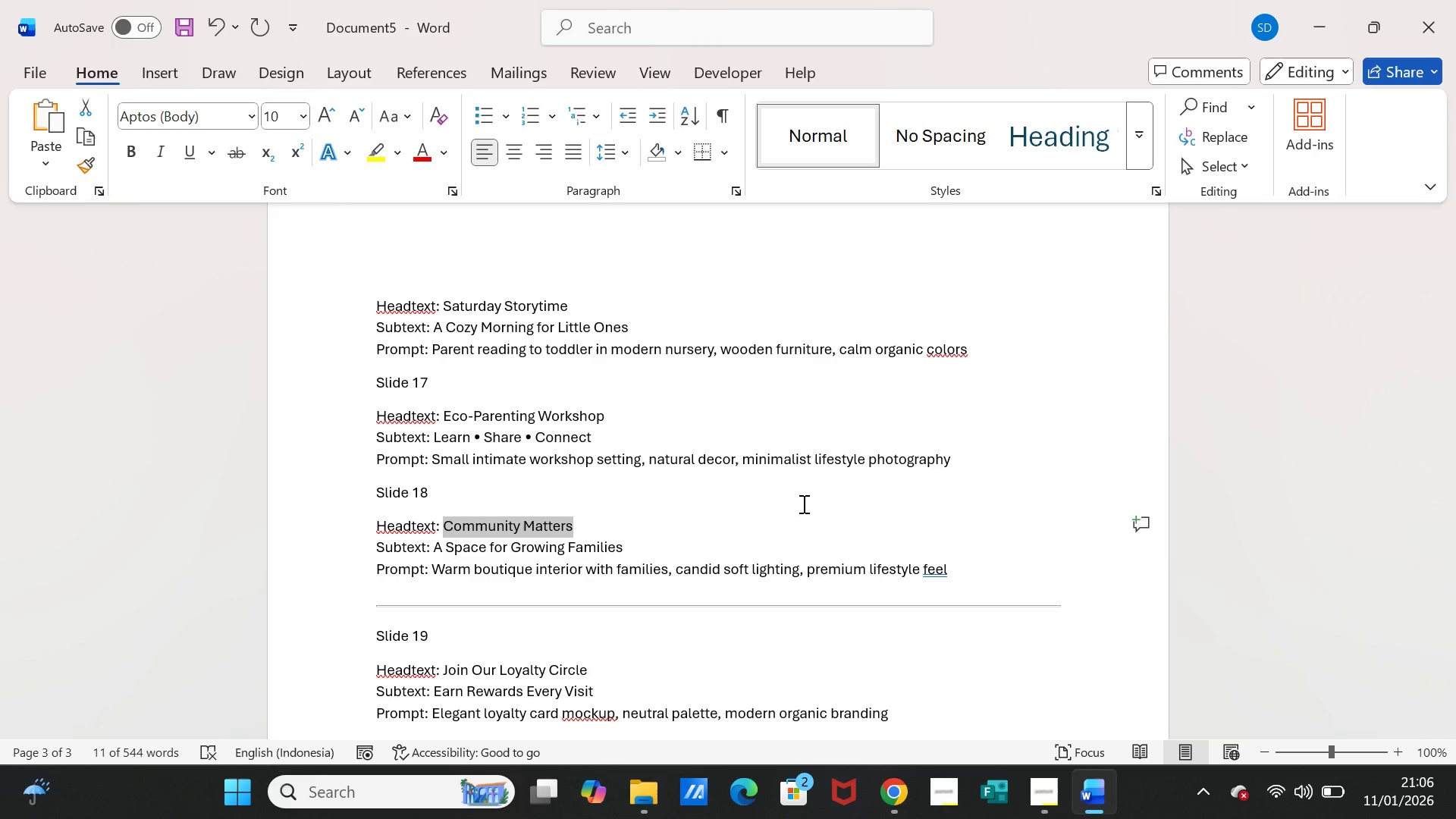 
key(Control+C)
 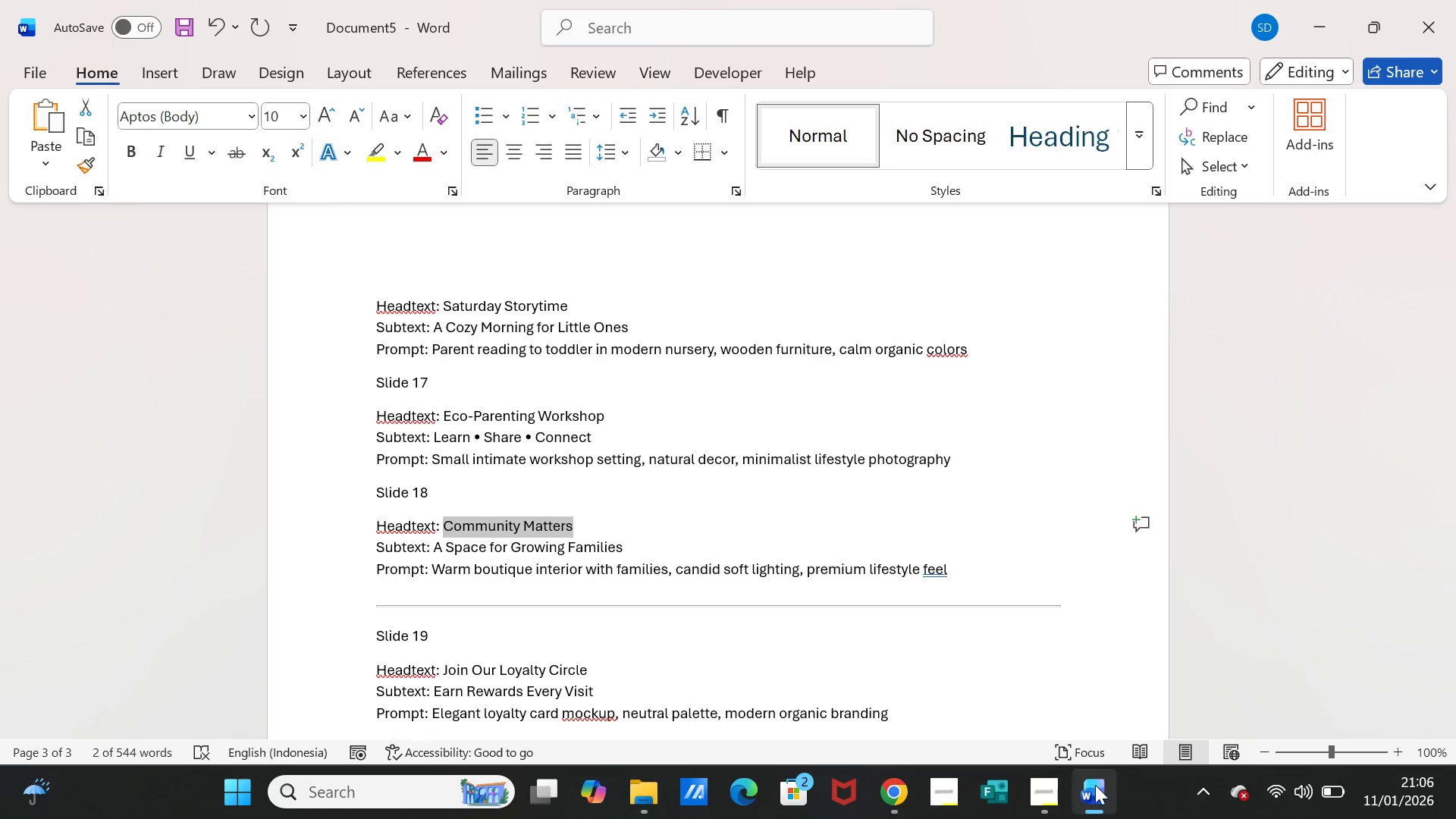 
left_click([1092, 792])
 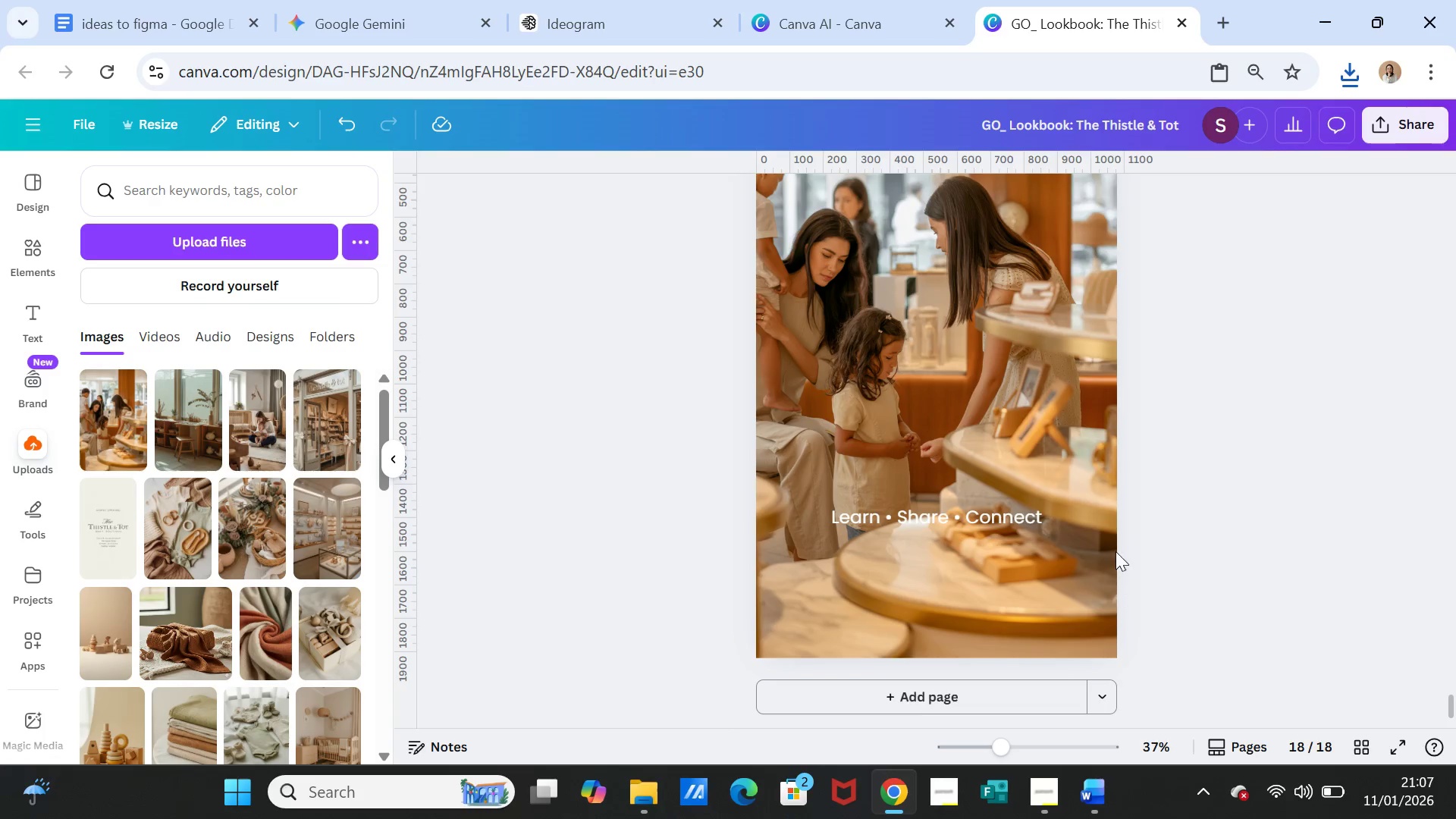 
scroll: coordinate [1114, 551], scroll_direction: up, amount: 3.0
 